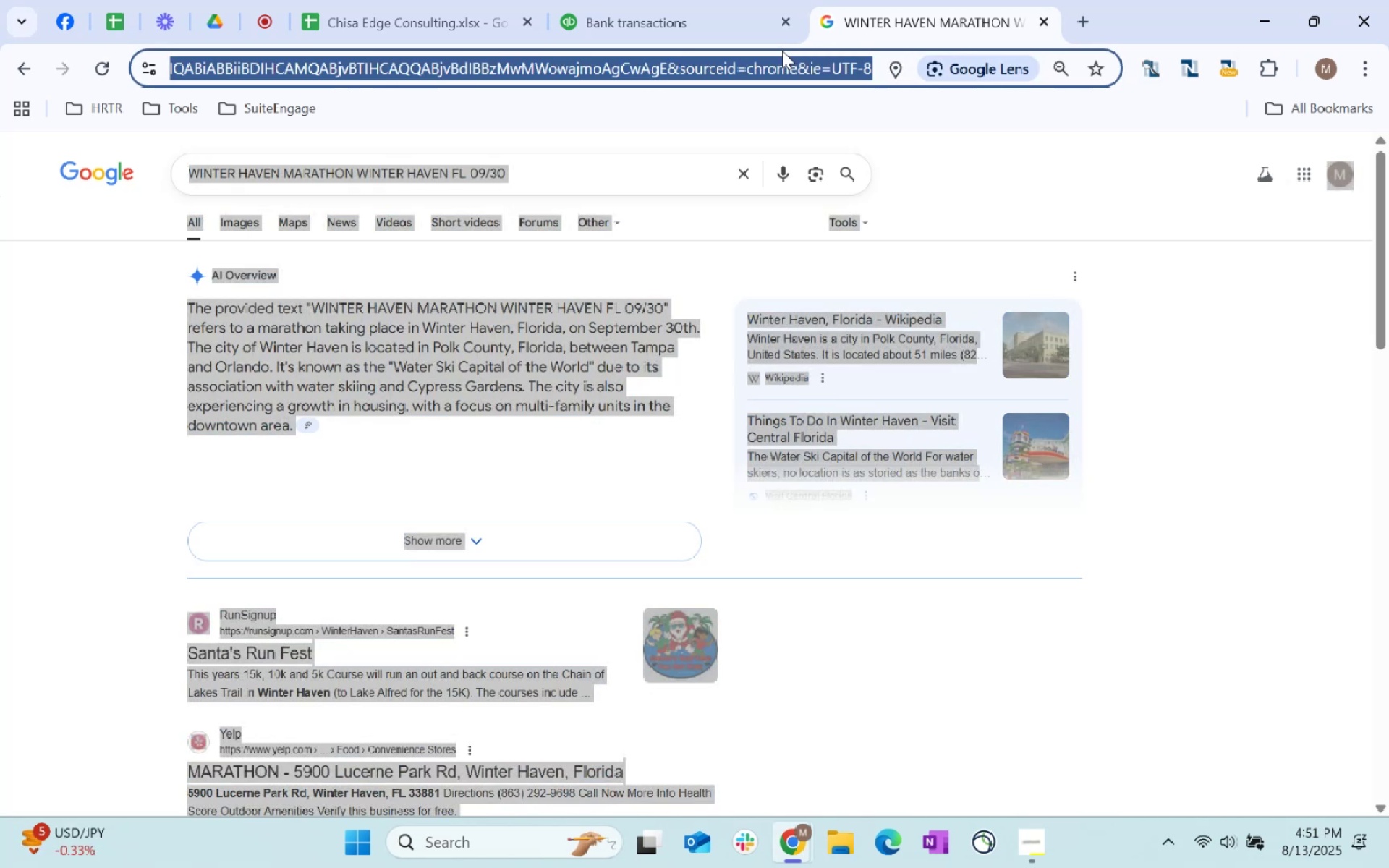 
key(Backspace)
 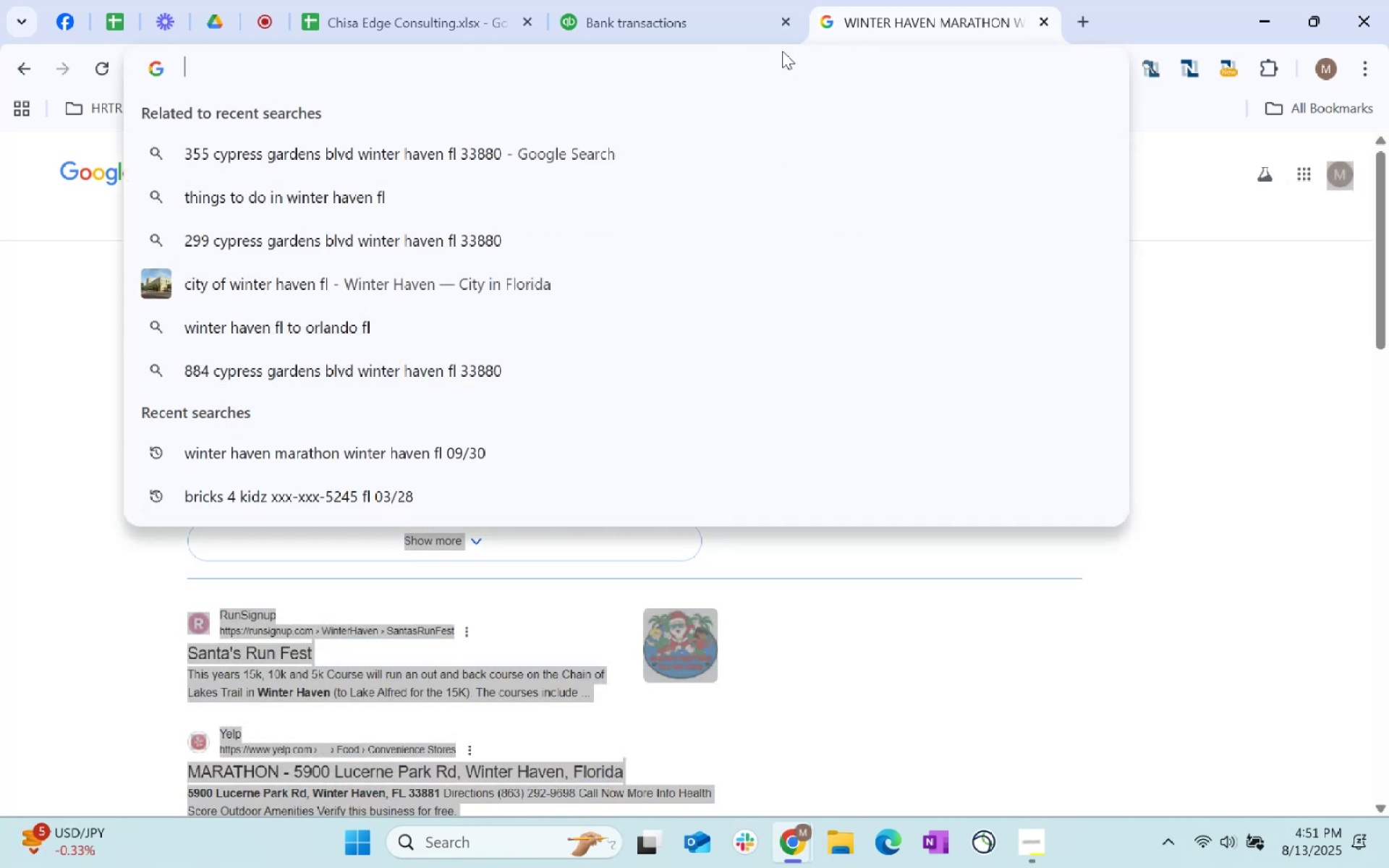 
key(Control+ControlLeft)
 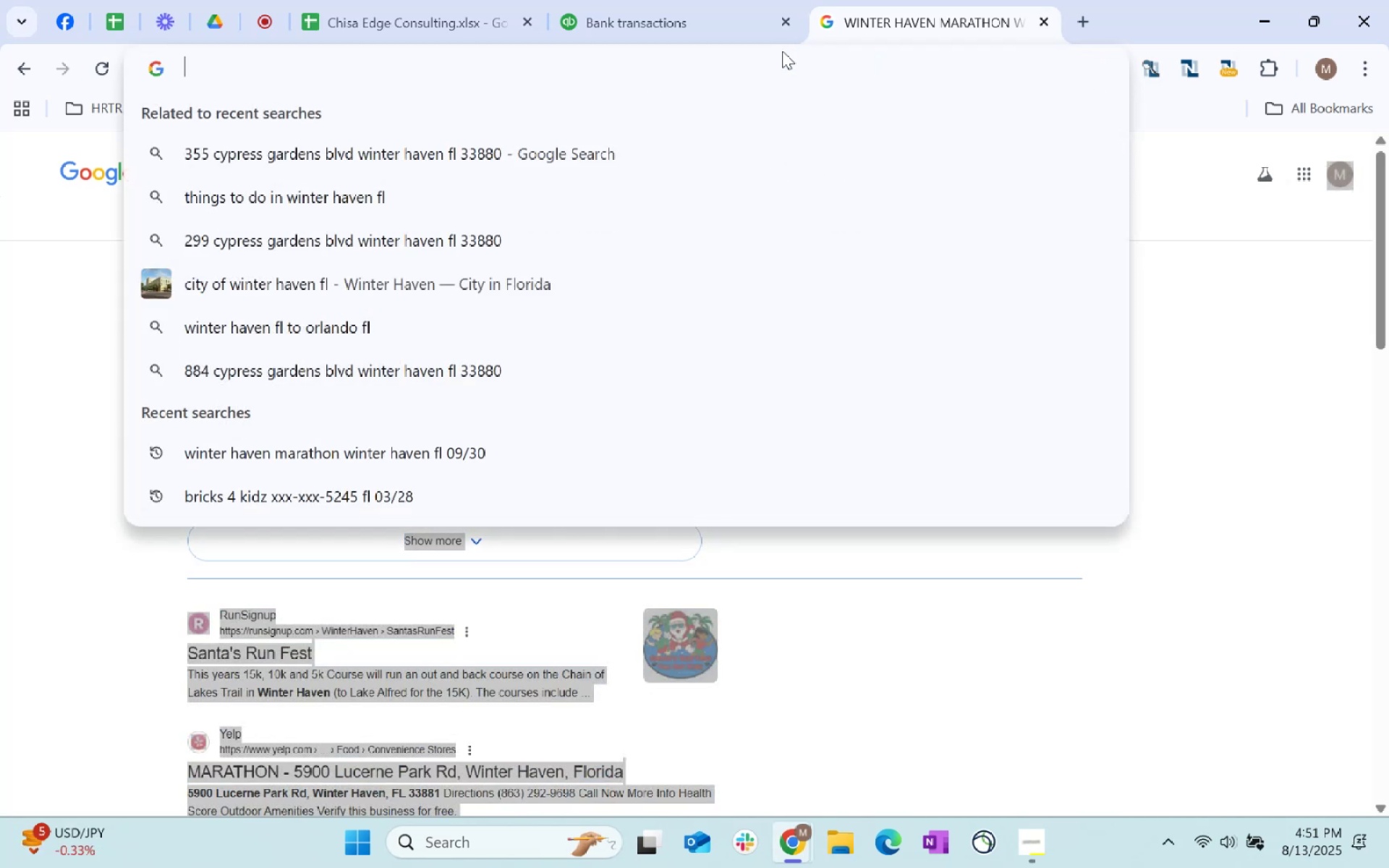 
key(Control+V)
 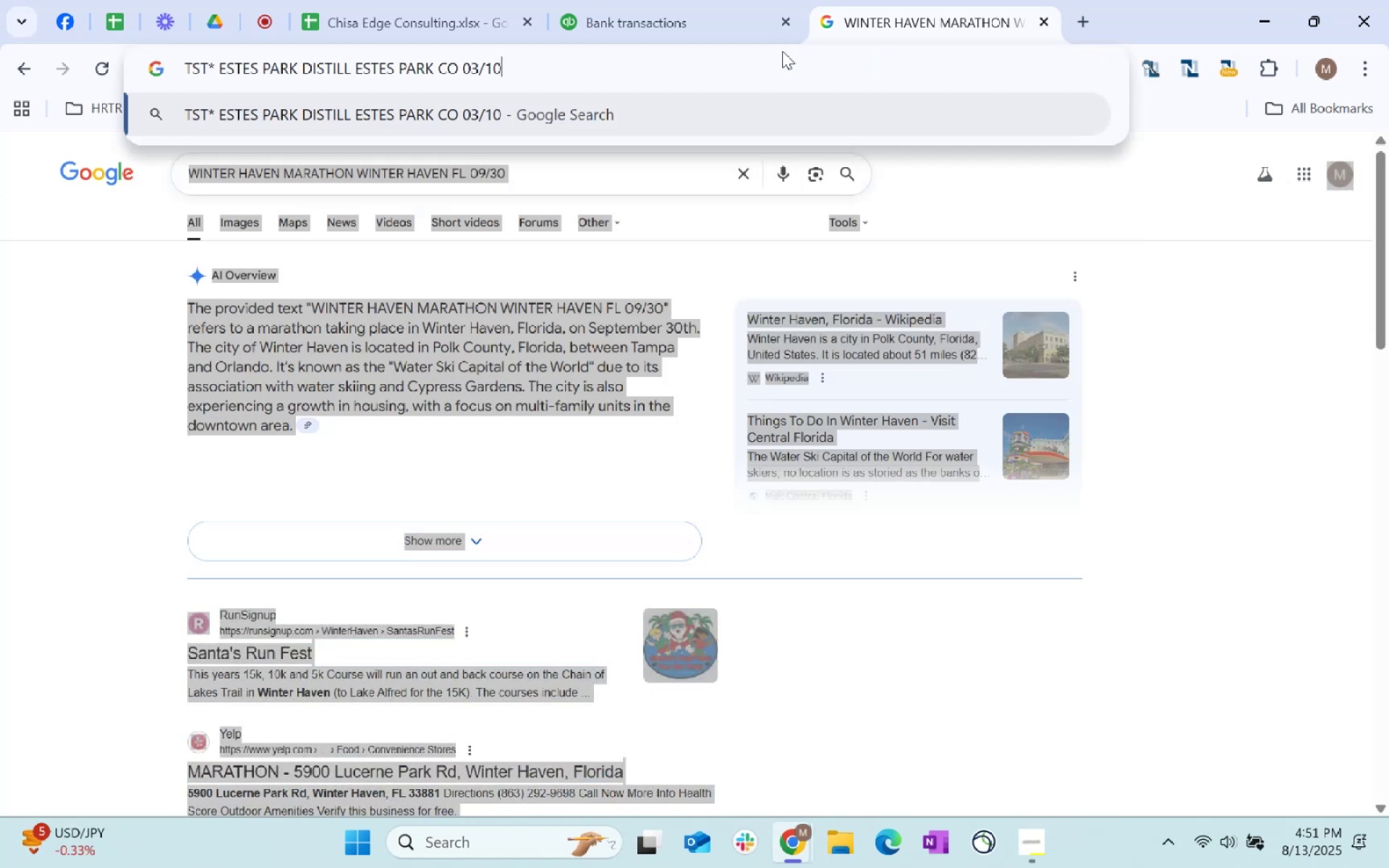 
key(Enter)
 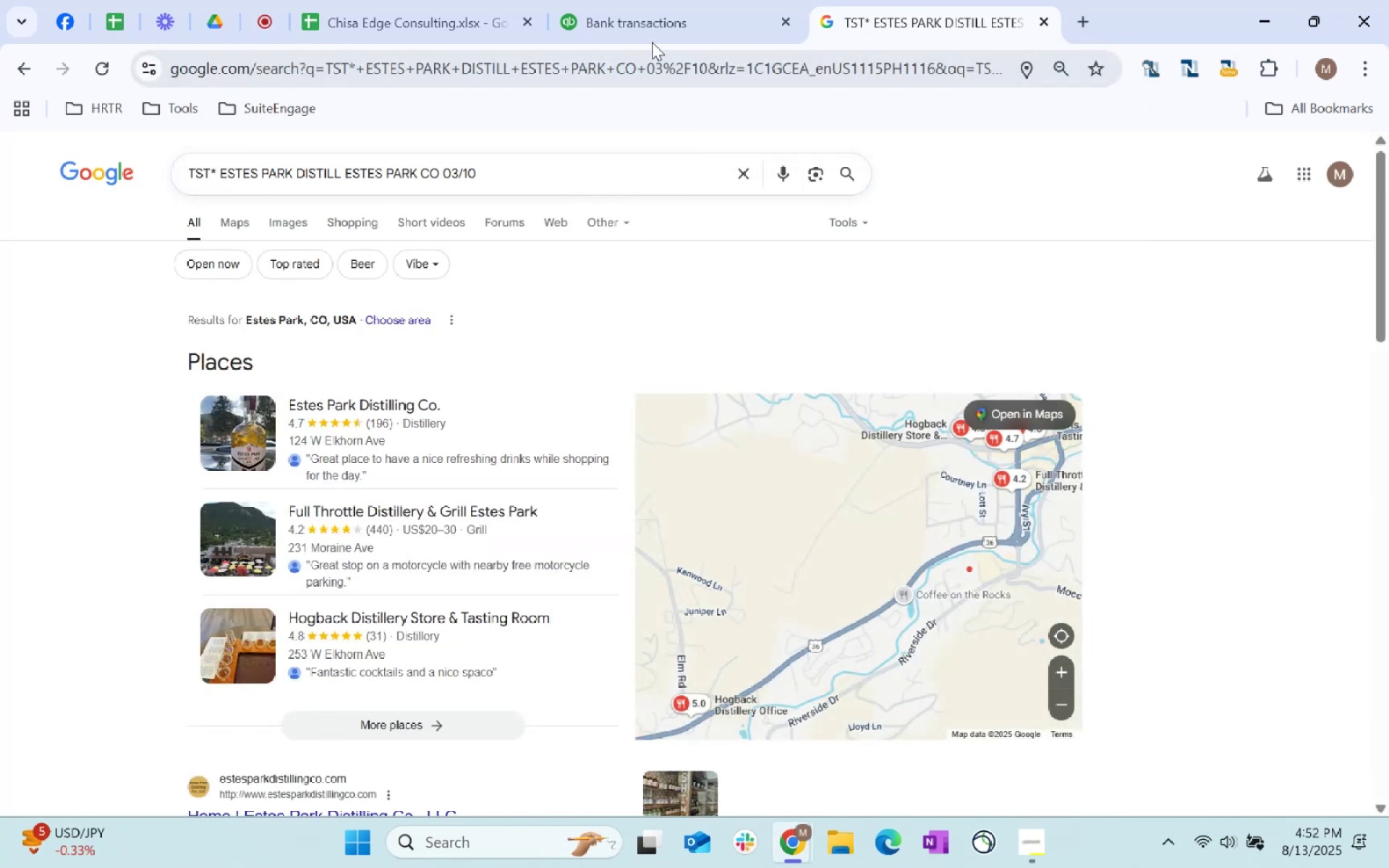 
left_click([673, 0])
 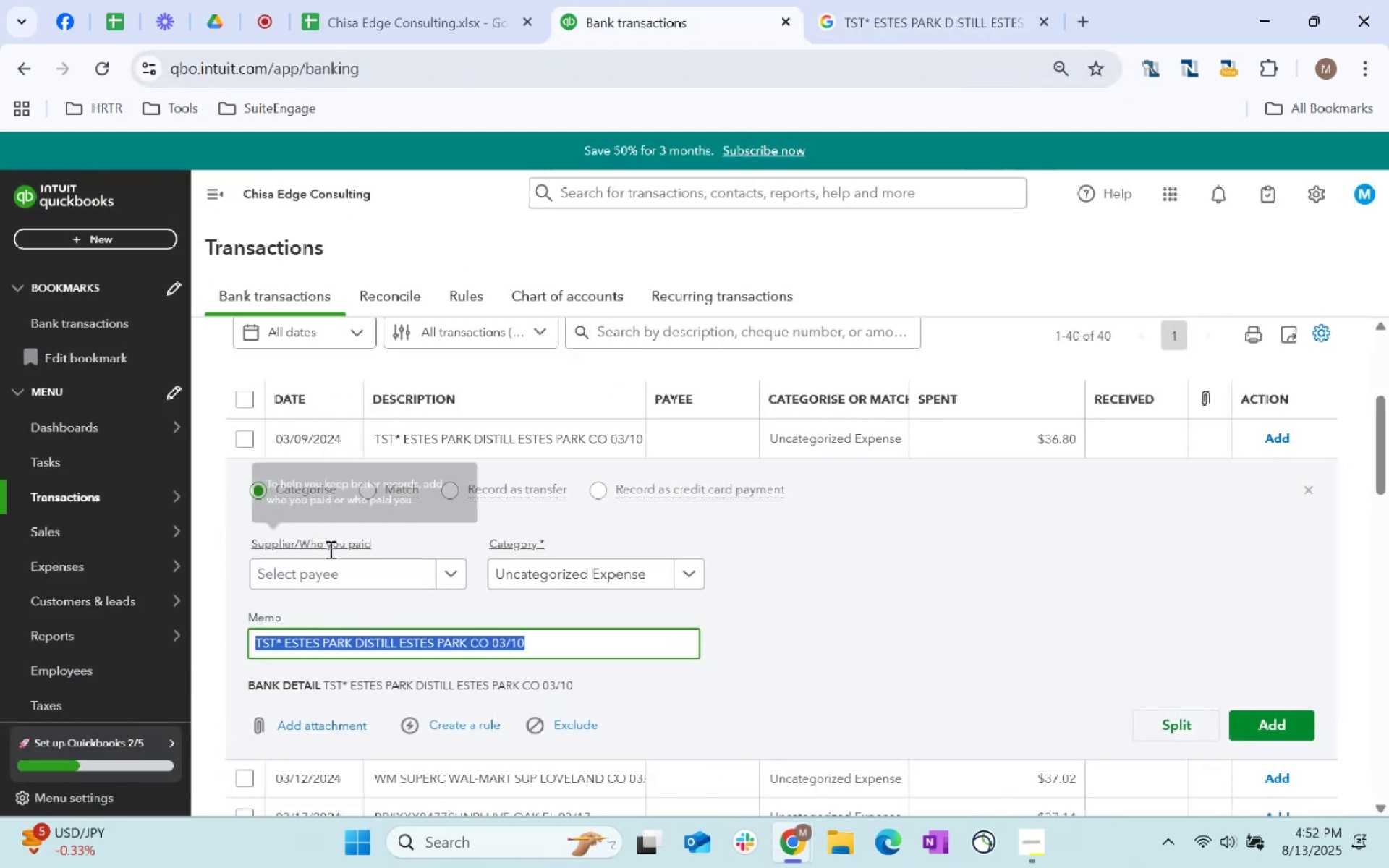 
left_click([340, 580])
 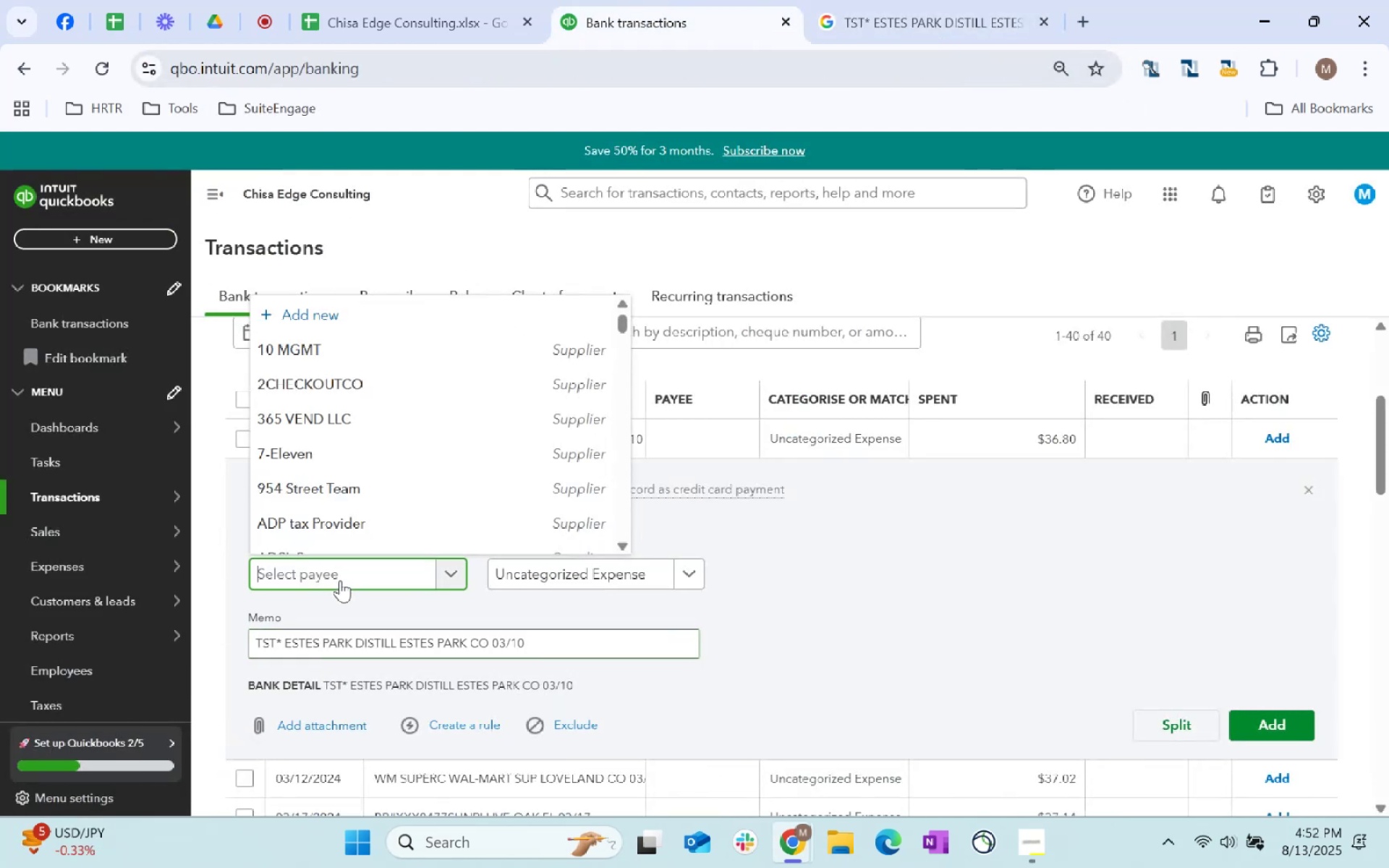 
type(restaurant)
key(Tab)
 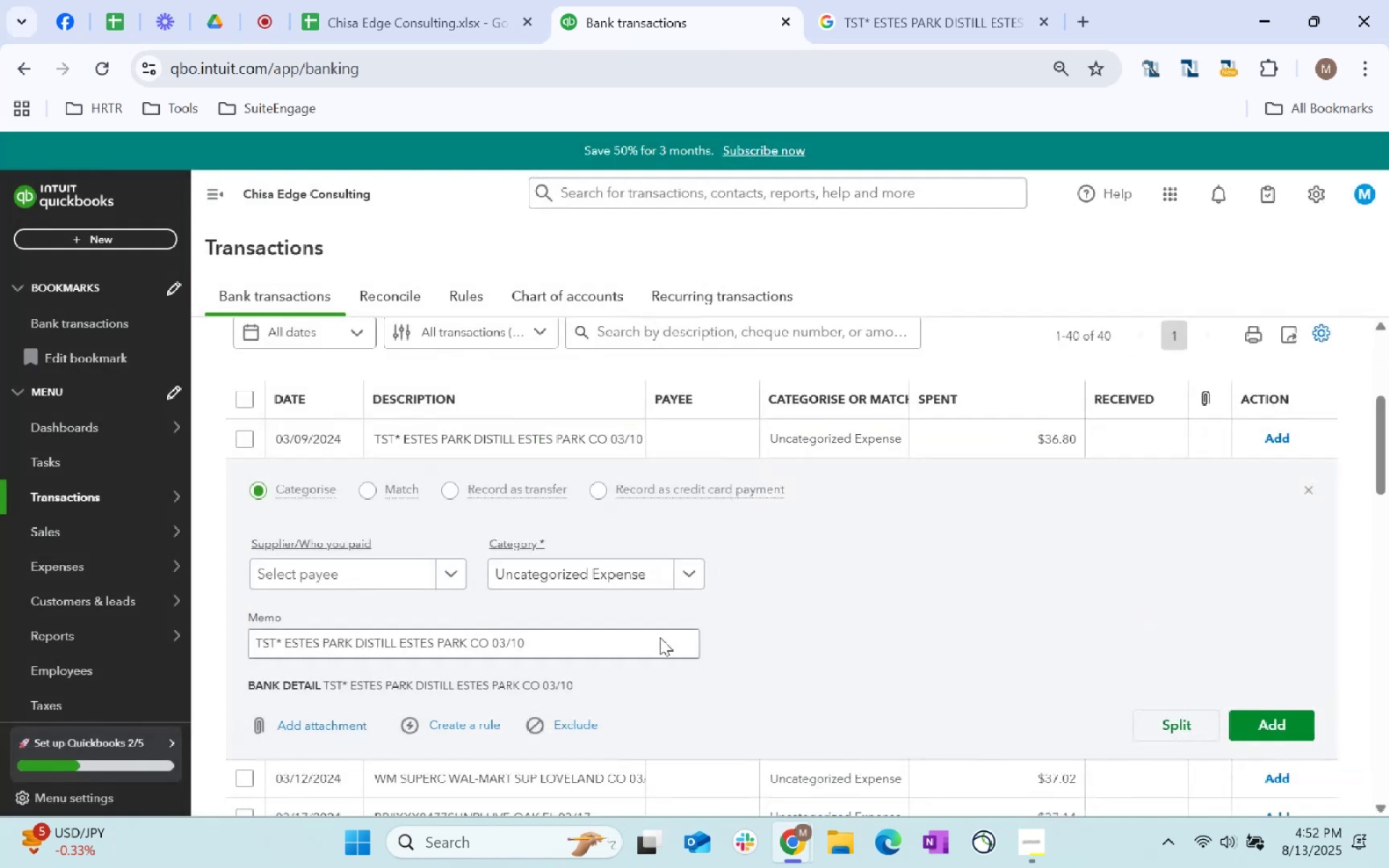 
type(rest)
 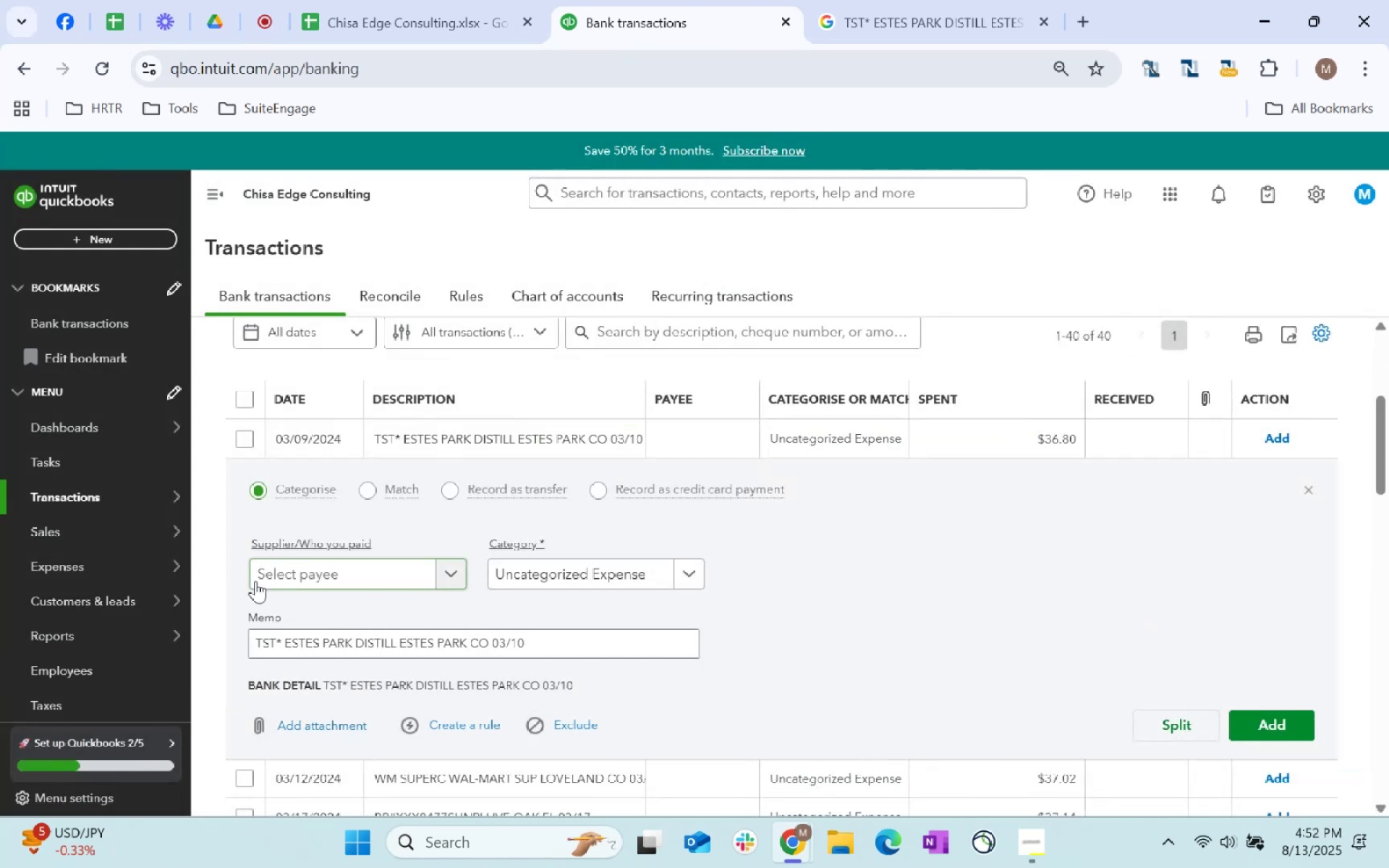 
left_click([255, 581])
 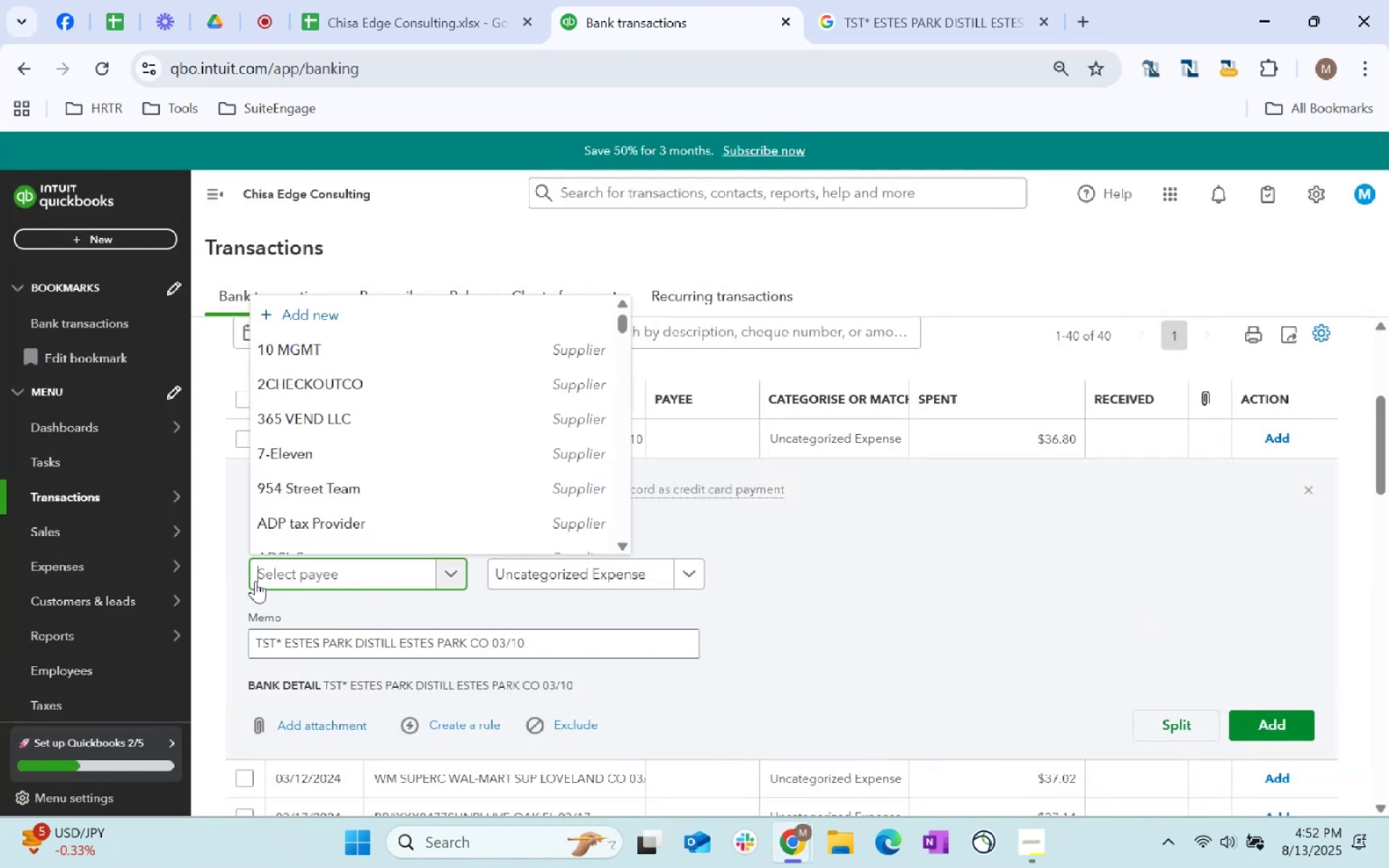 
type(rest)
key(Tab)
type(staff)
key(Tab)
 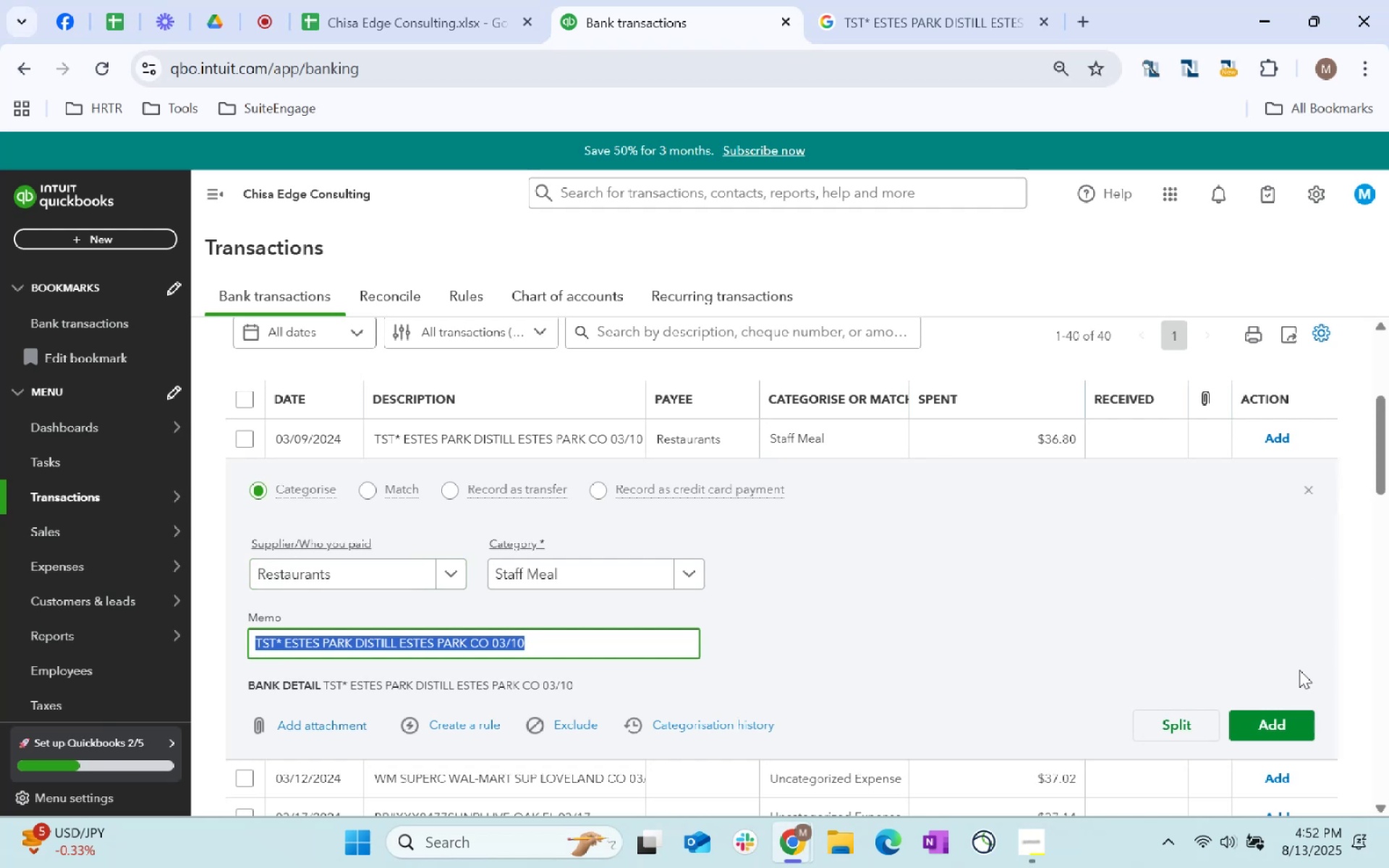 
left_click([1308, 716])
 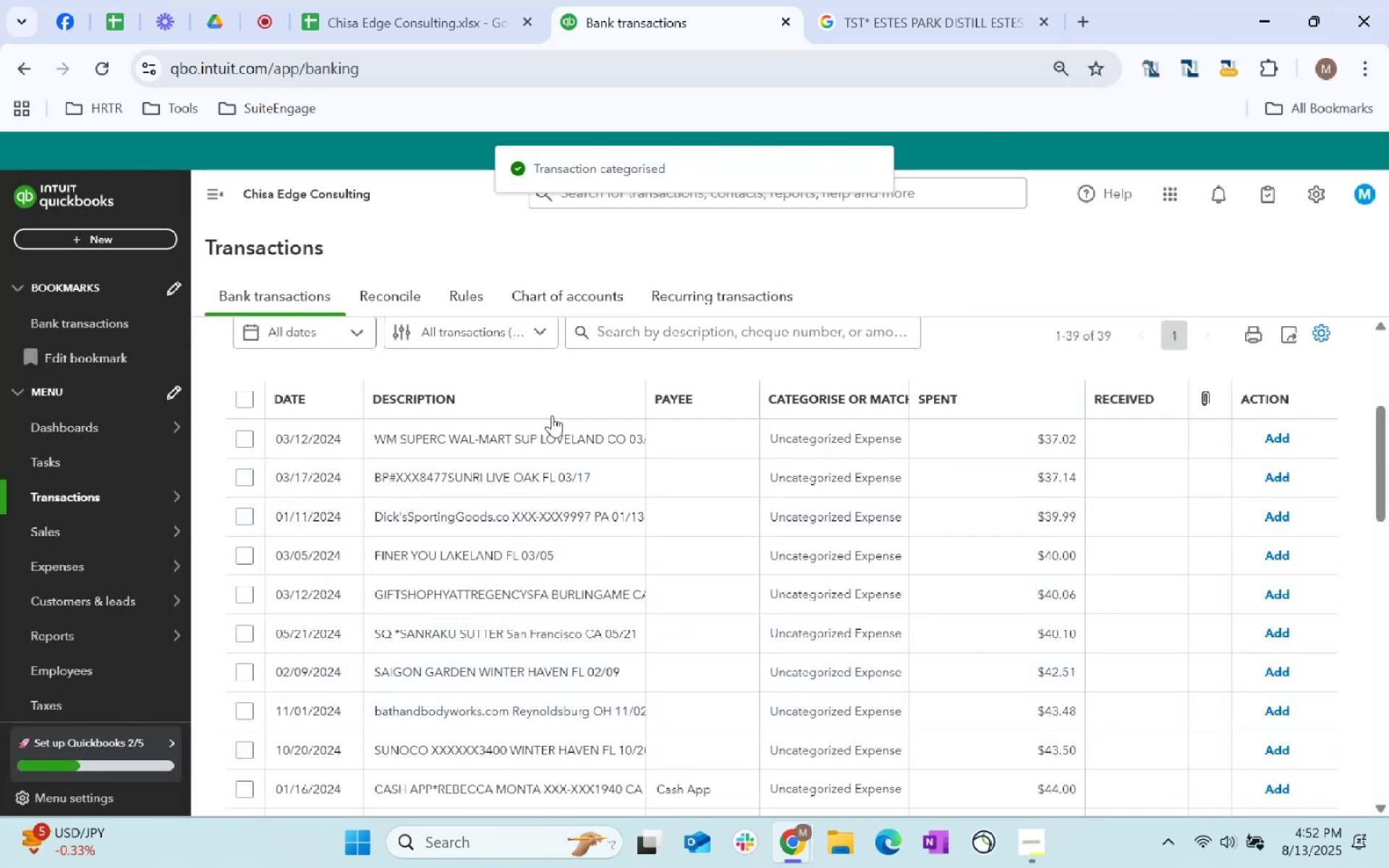 
left_click([687, 344])
 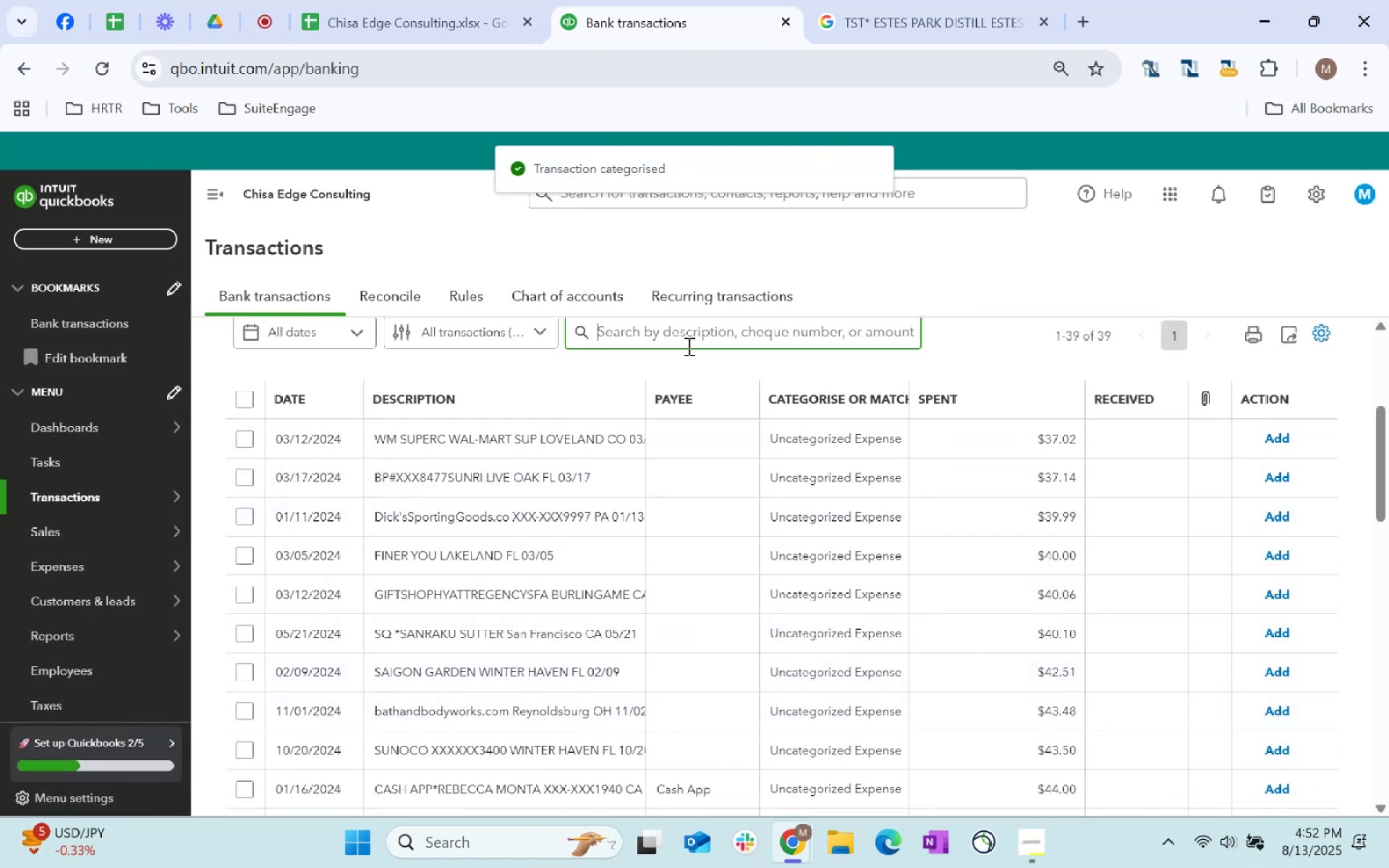 
type(wal-mart)
 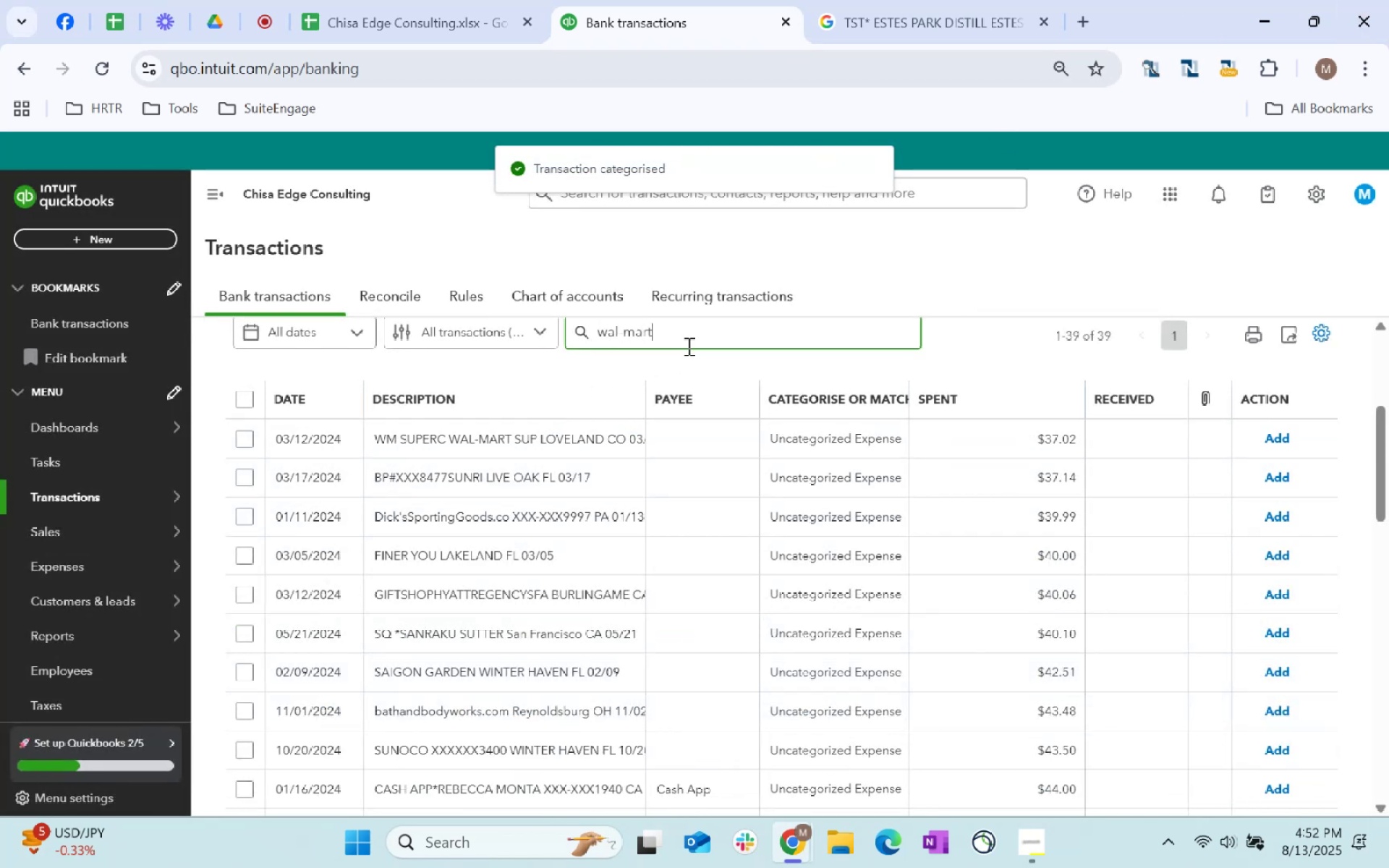 
key(Enter)
 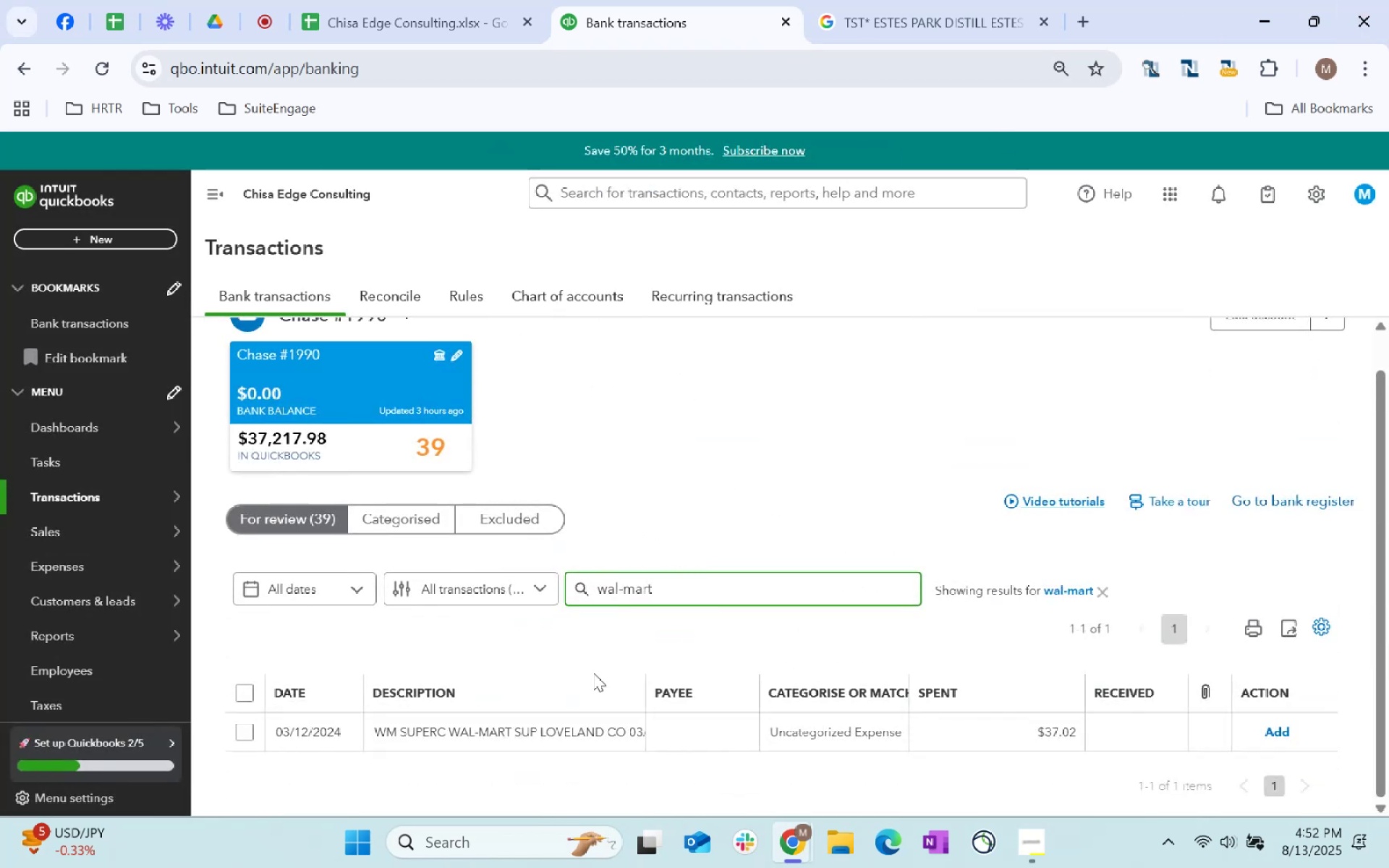 
left_click([456, 733])
 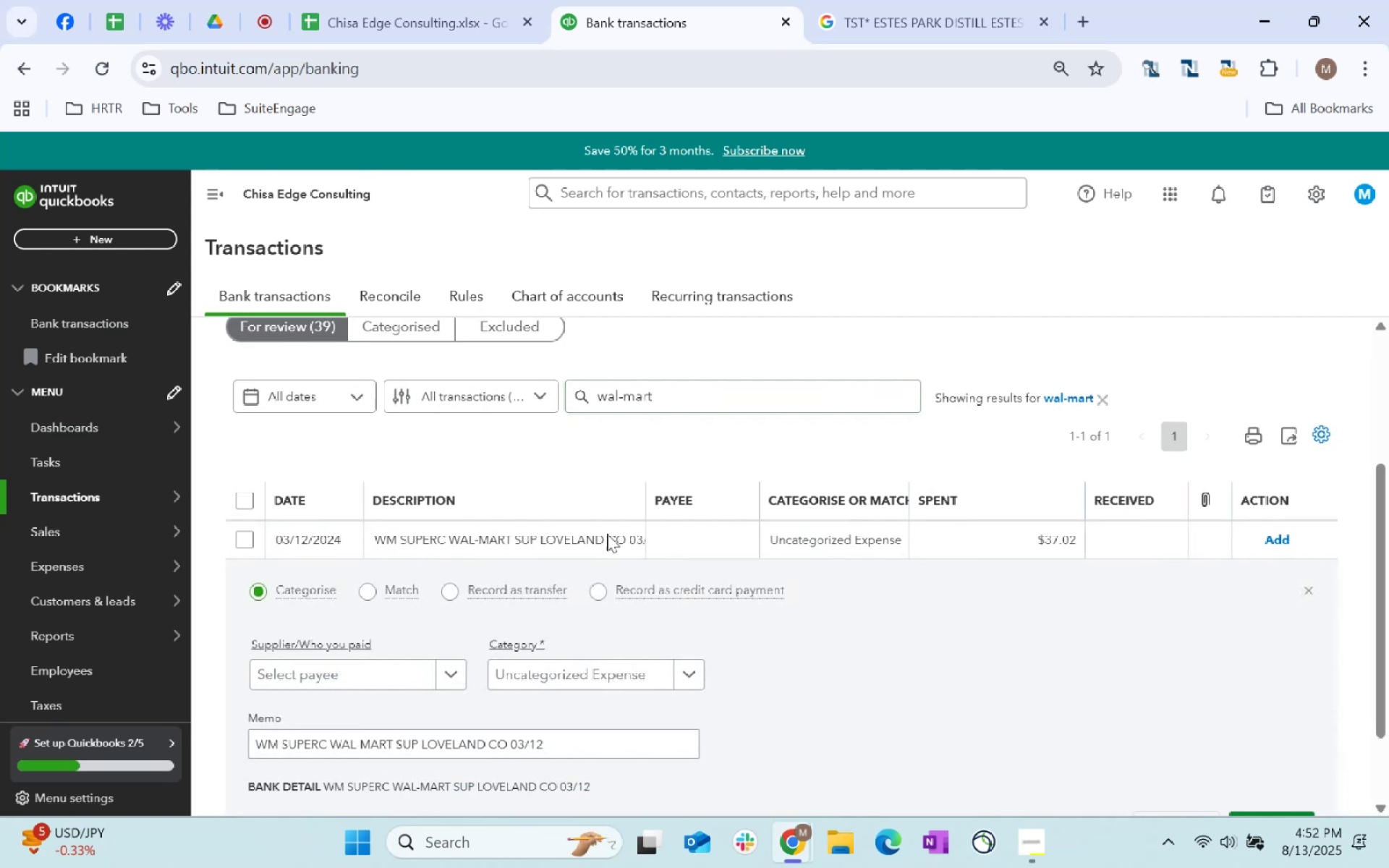 
scroll: coordinate [602, 532], scroll_direction: down, amount: 1.0
 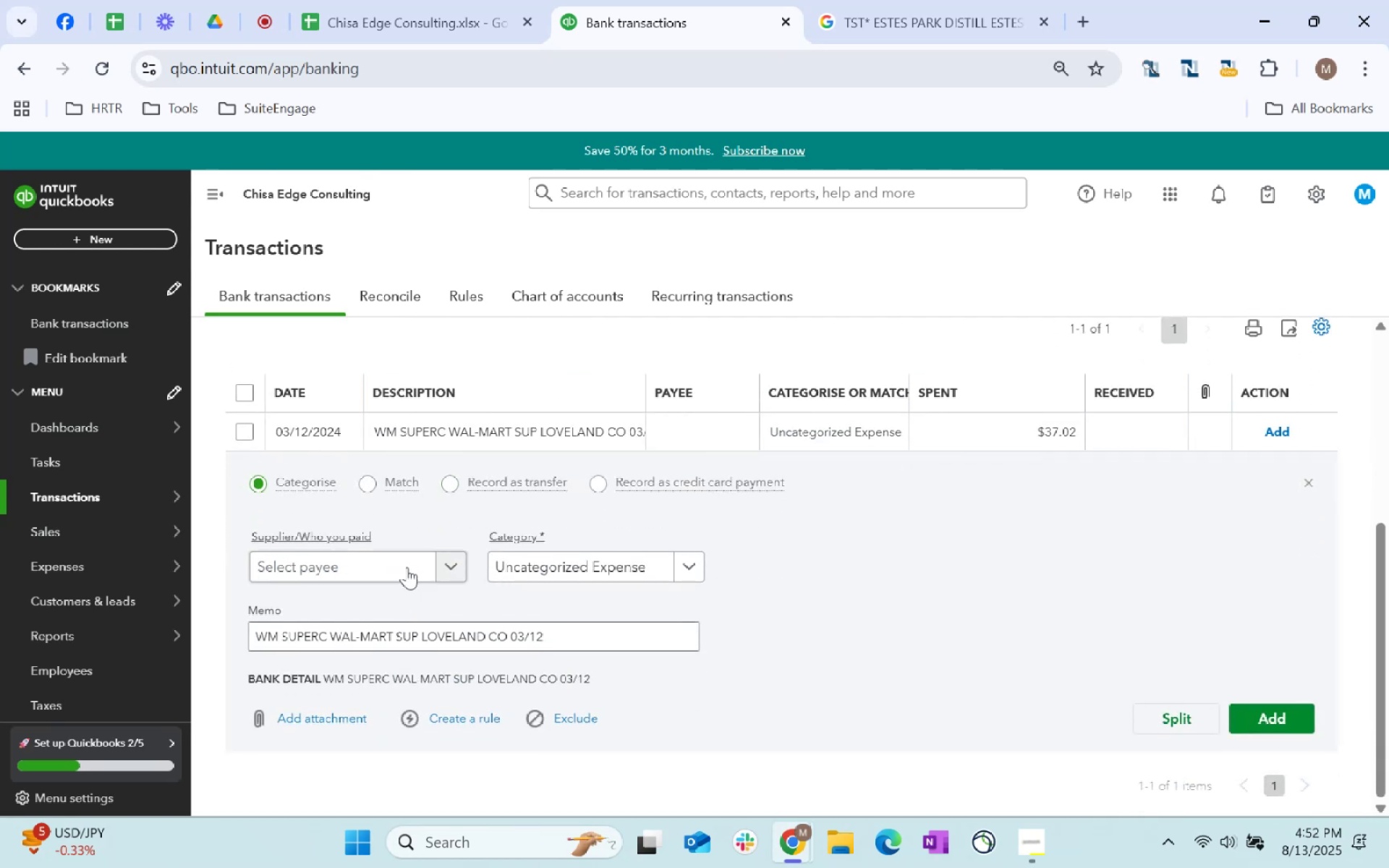 
left_click([402, 567])
 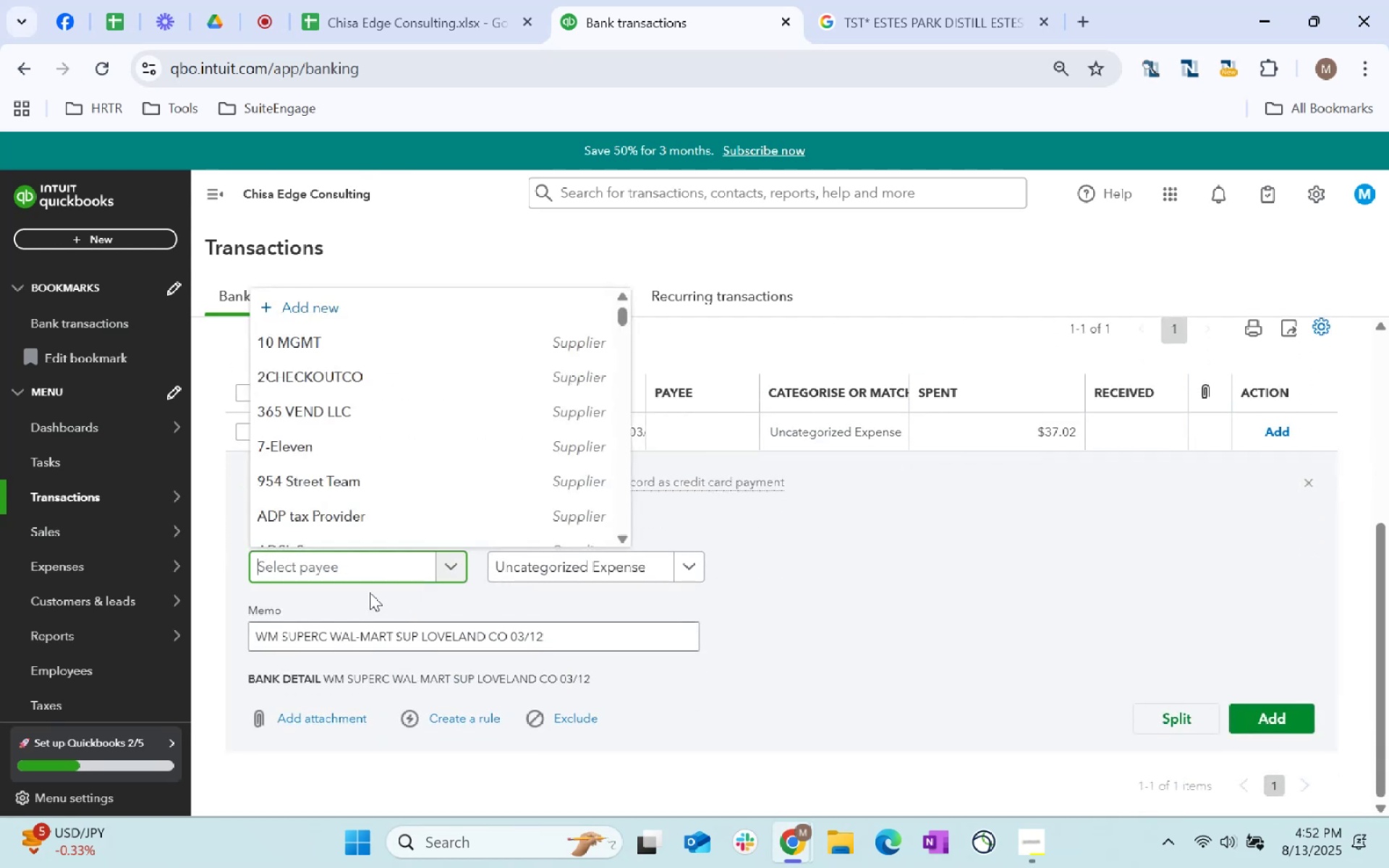 
type(wal)
 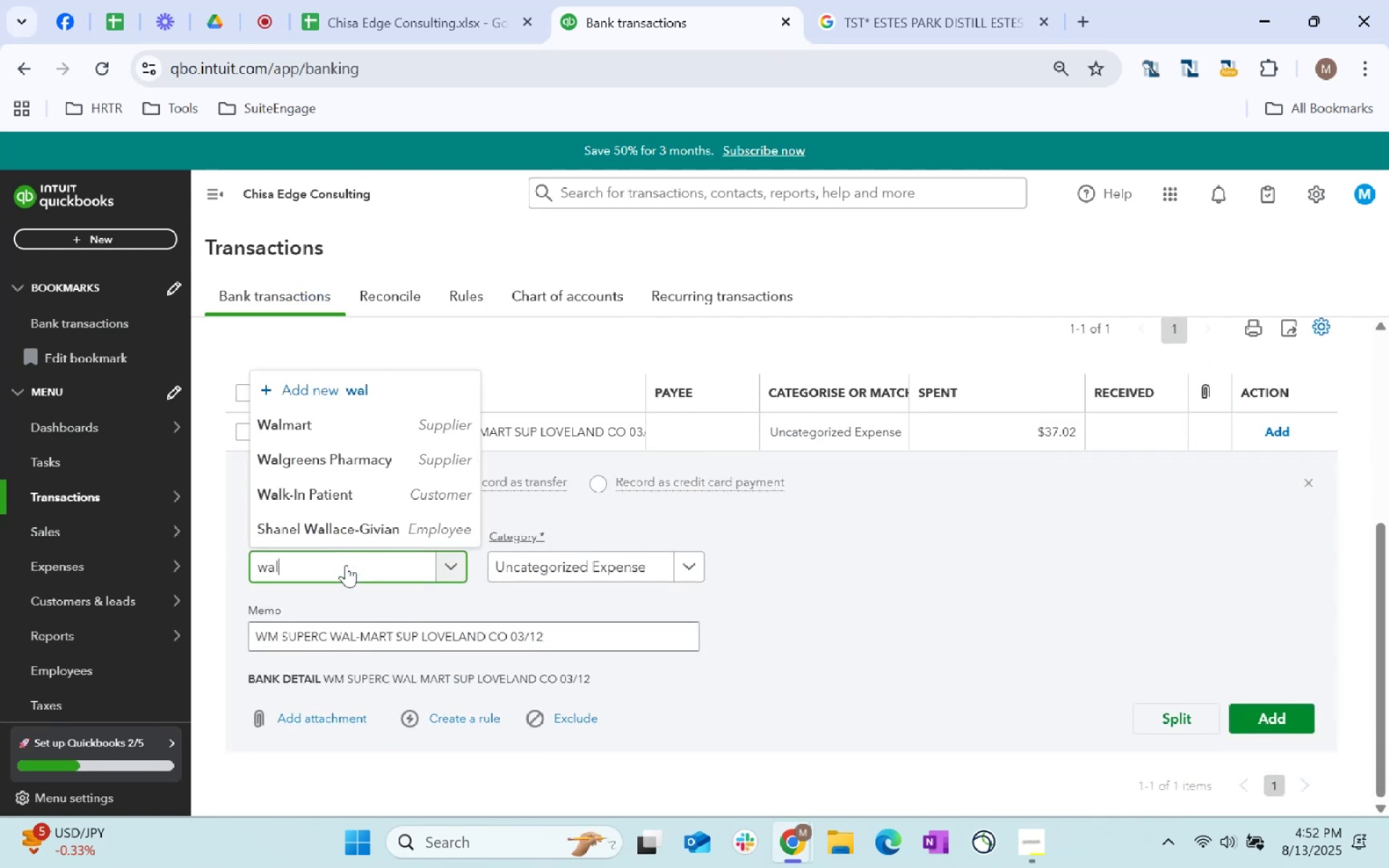 
left_click([306, 412])
 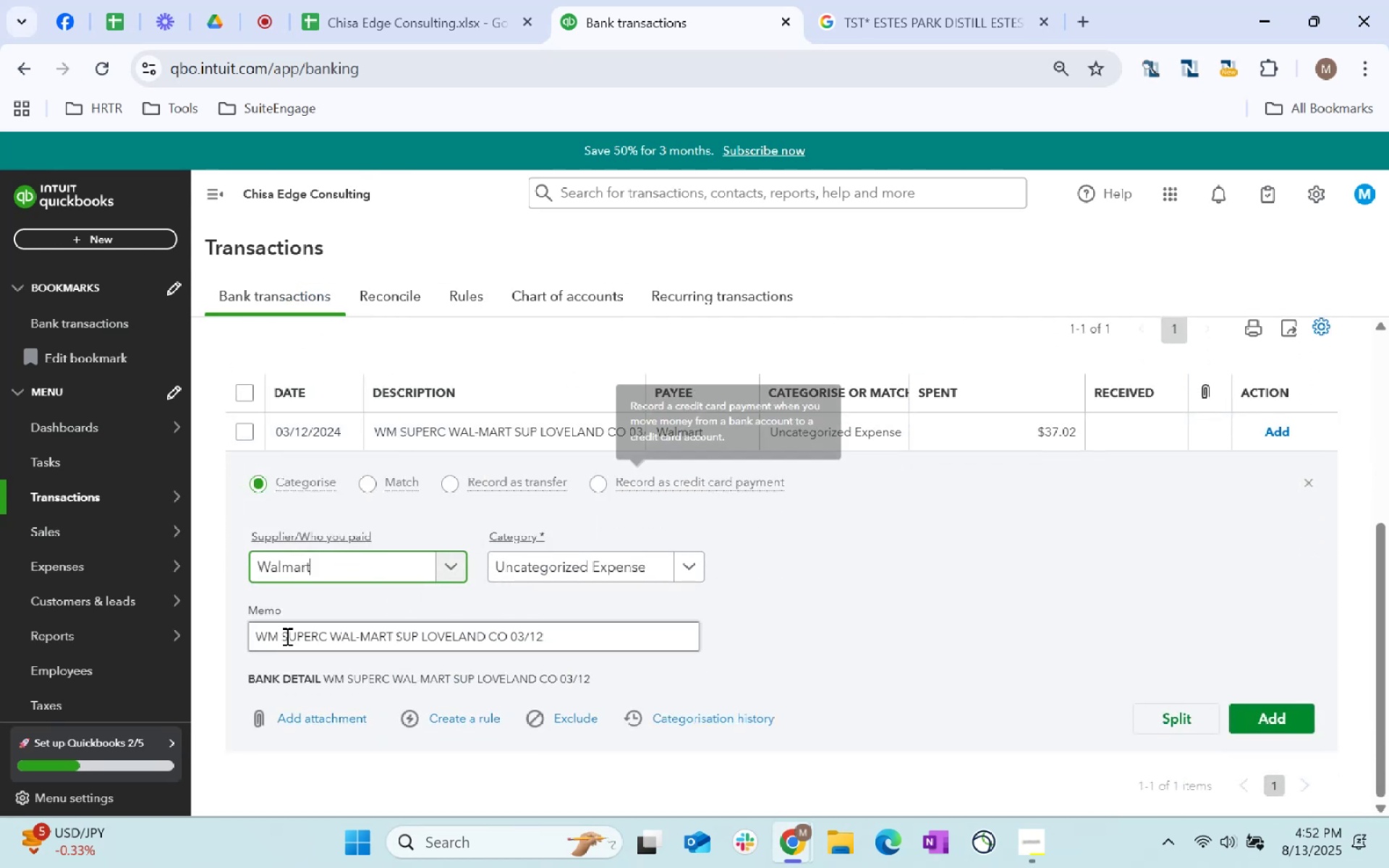 
key(Tab)
type(supplies)
key(Tab)
 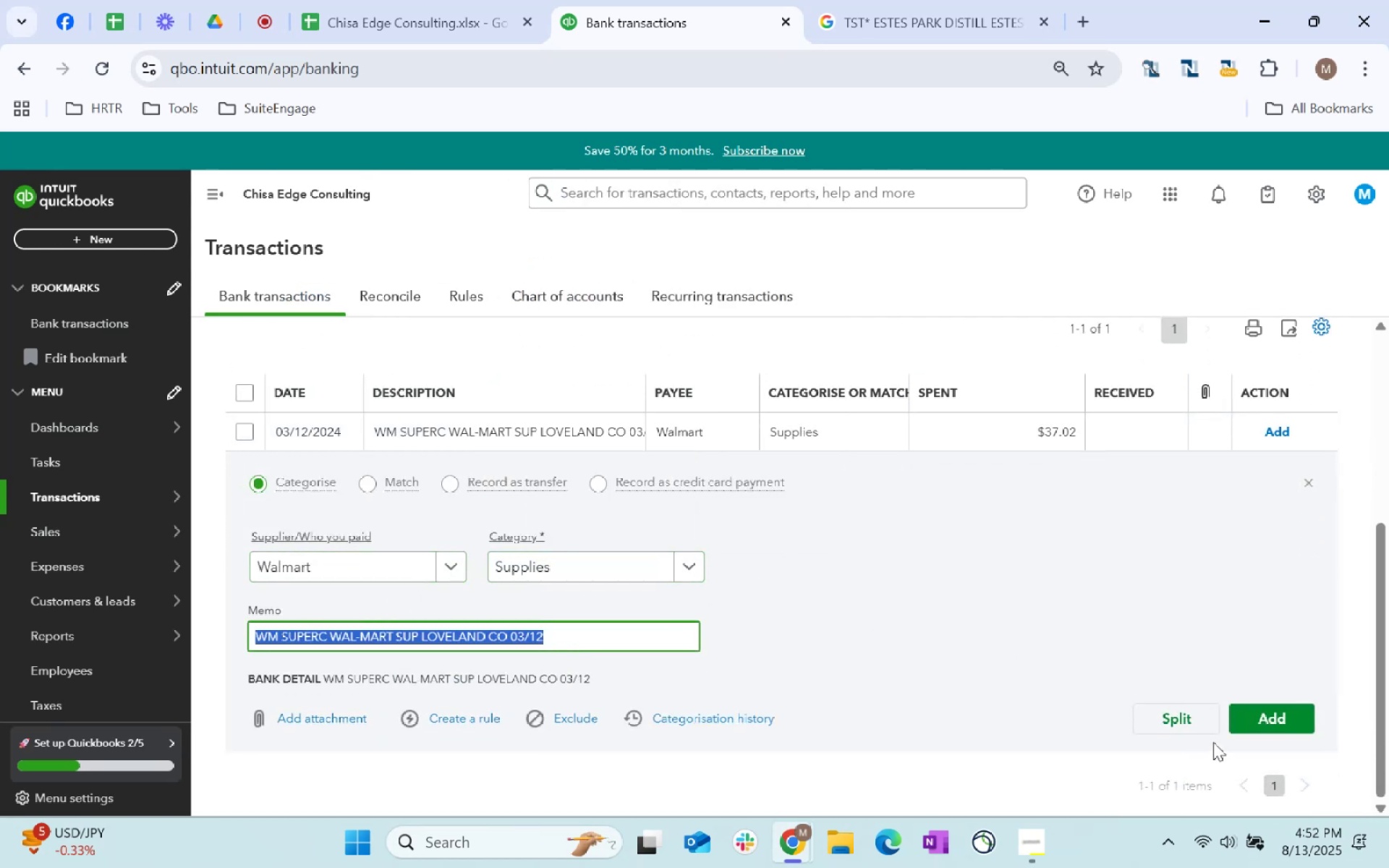 
left_click([1249, 718])
 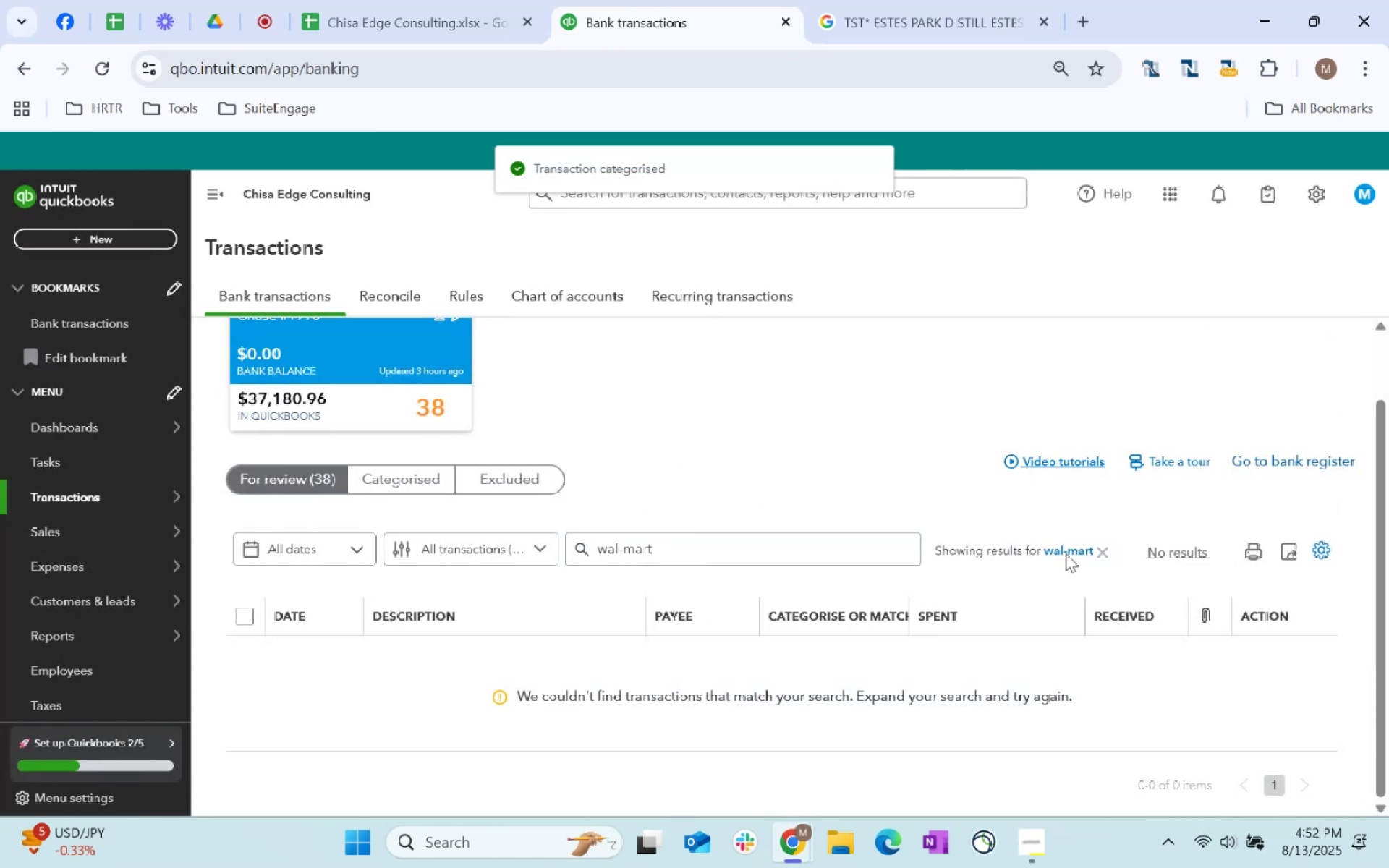 
left_click([1096, 550])
 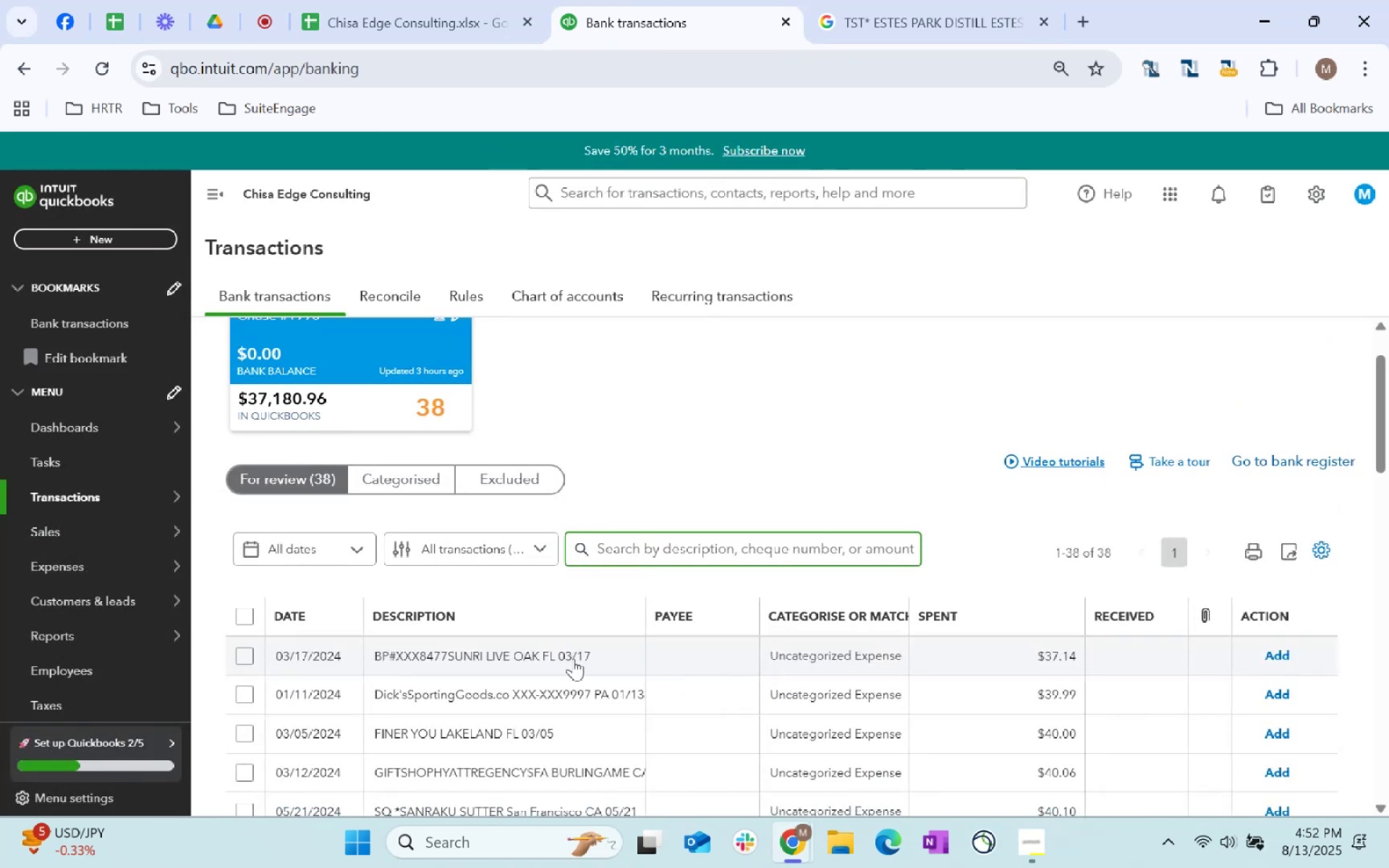 
left_click_drag(start_coordinate=[603, 655], to_coordinate=[346, 641])
 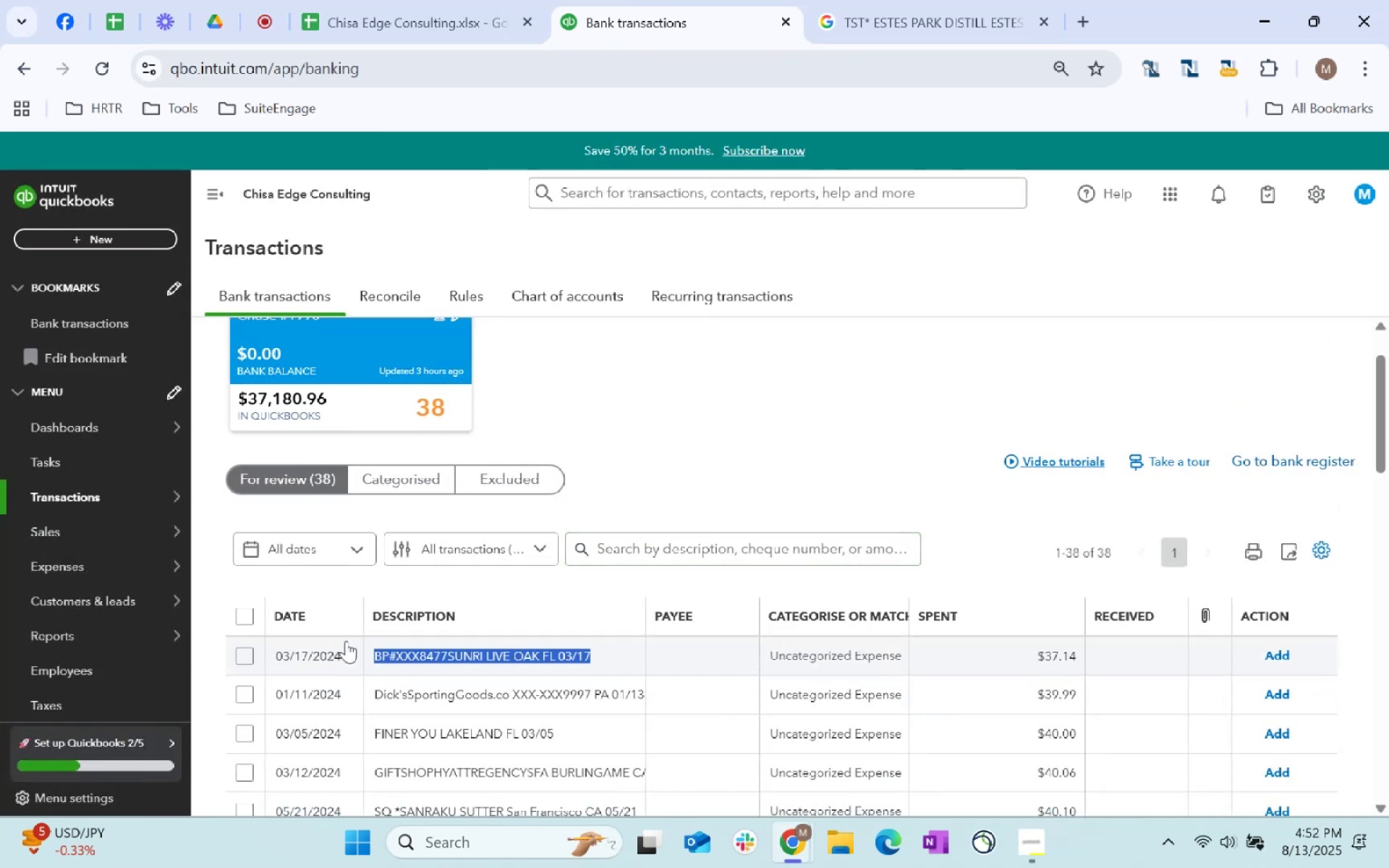 
key(Control+C)
 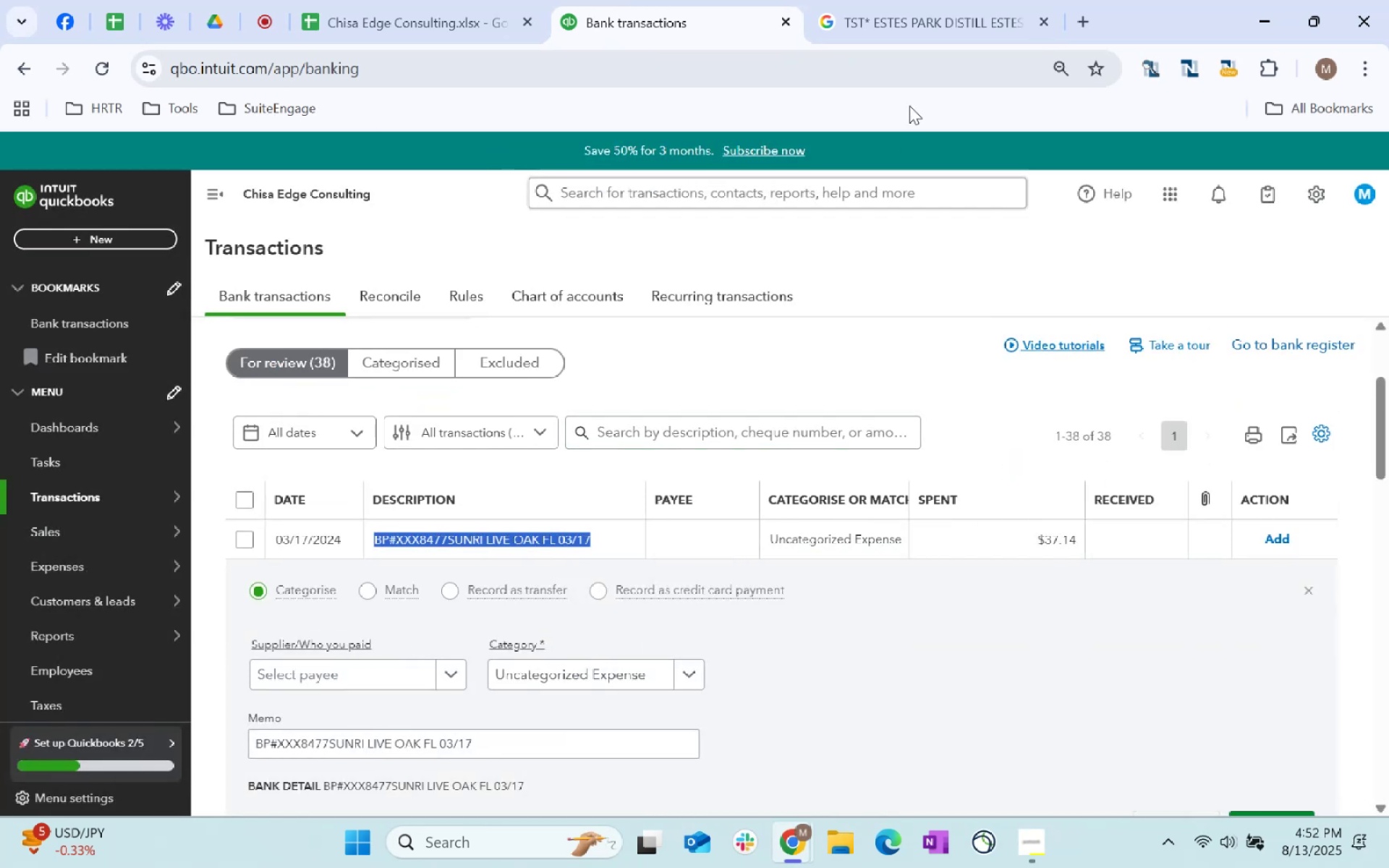 
key(Control+C)
 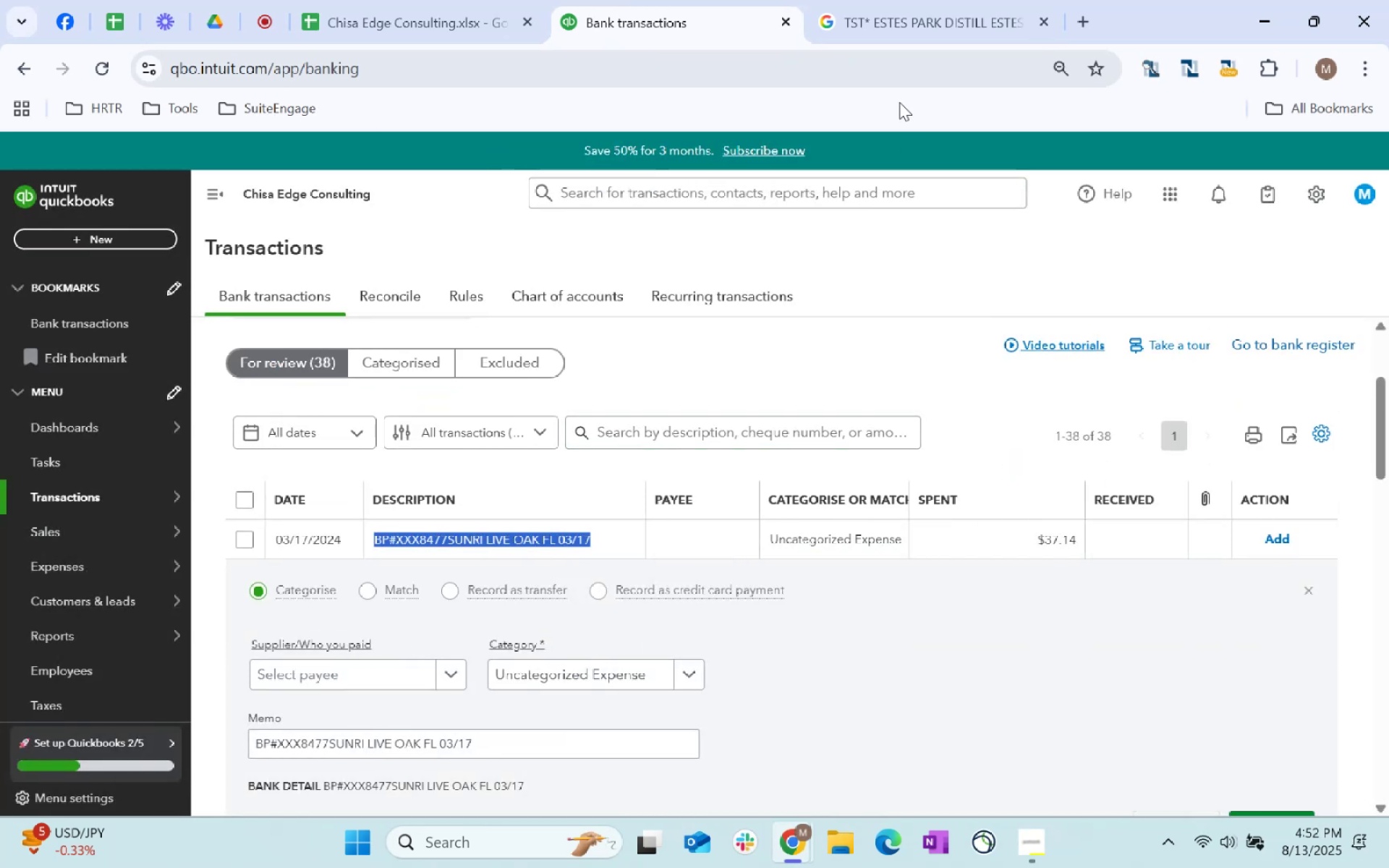 
key(Control+C)
 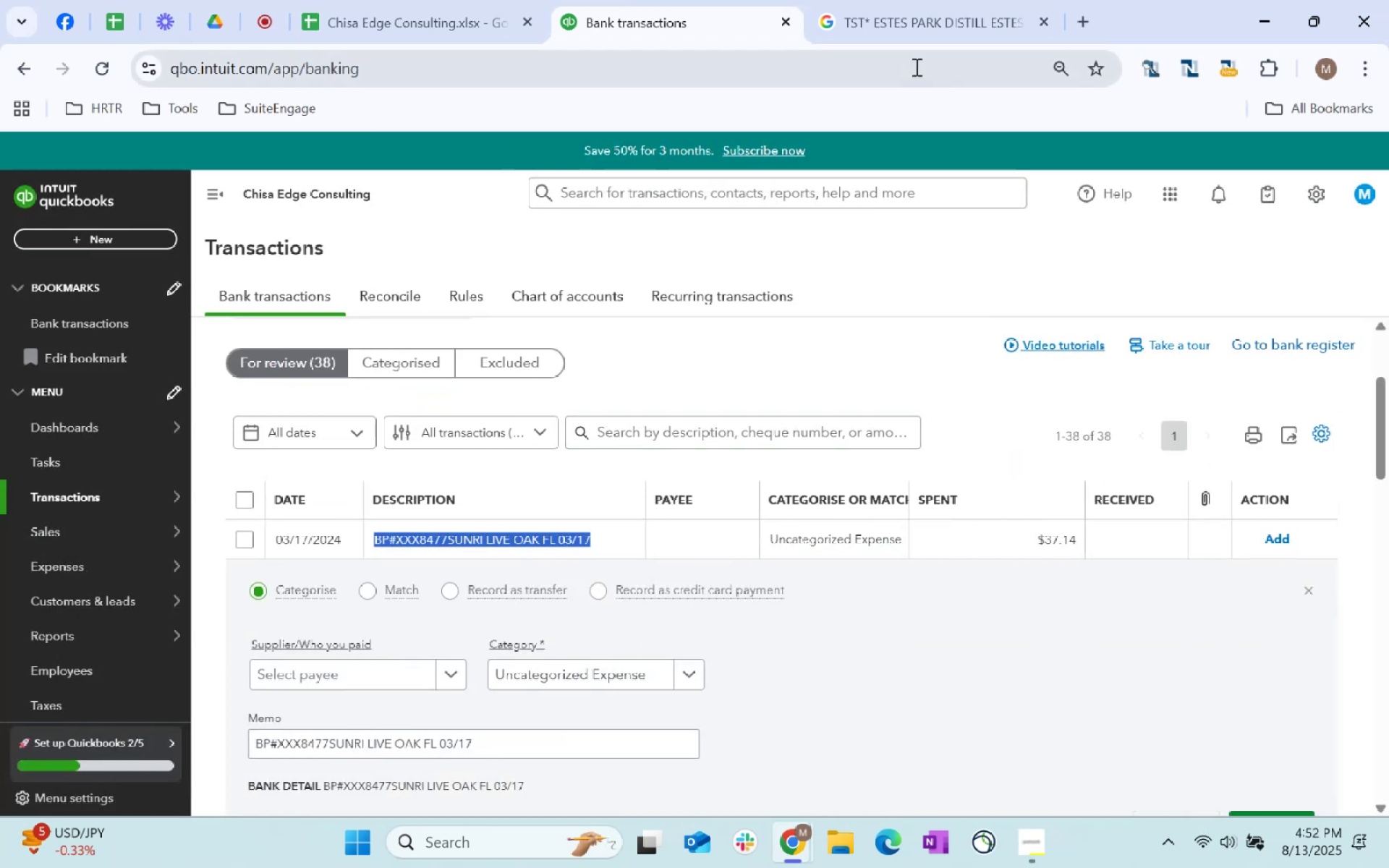 
key(Control+C)
 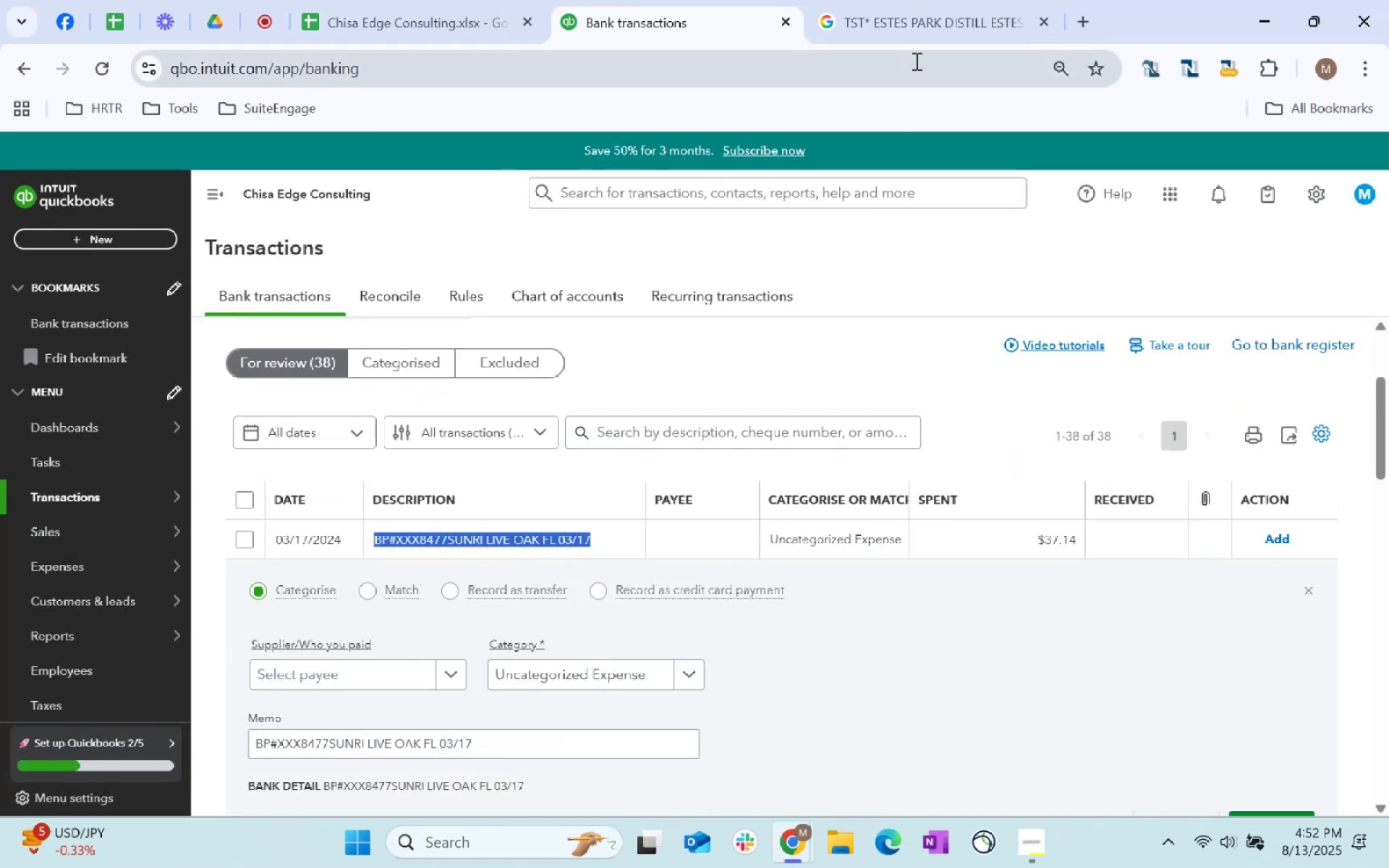 
key(Control+C)
 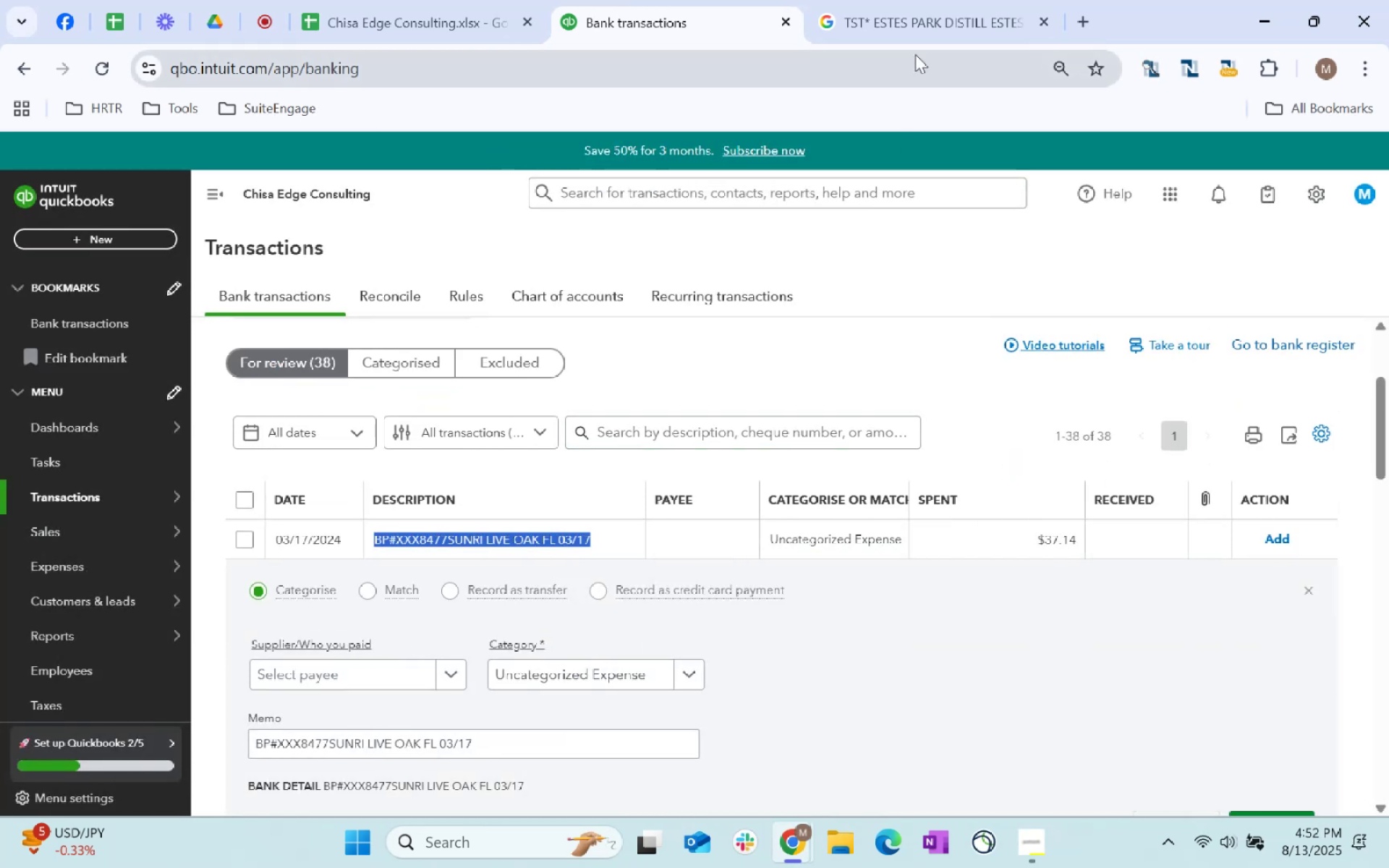 
left_click_drag(start_coordinate=[912, 0], to_coordinate=[908, 0])
 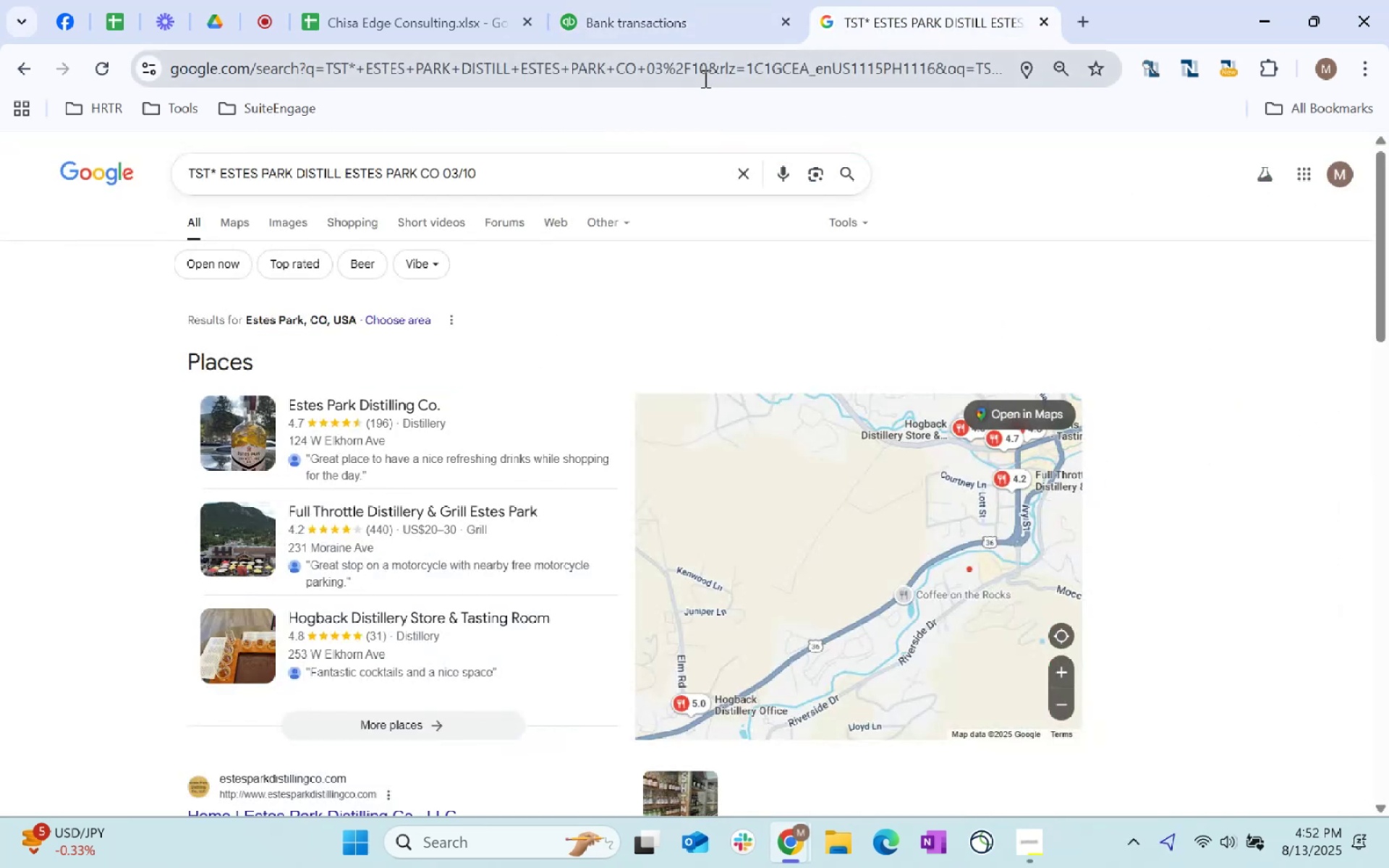 
key(Control+ControlLeft)
 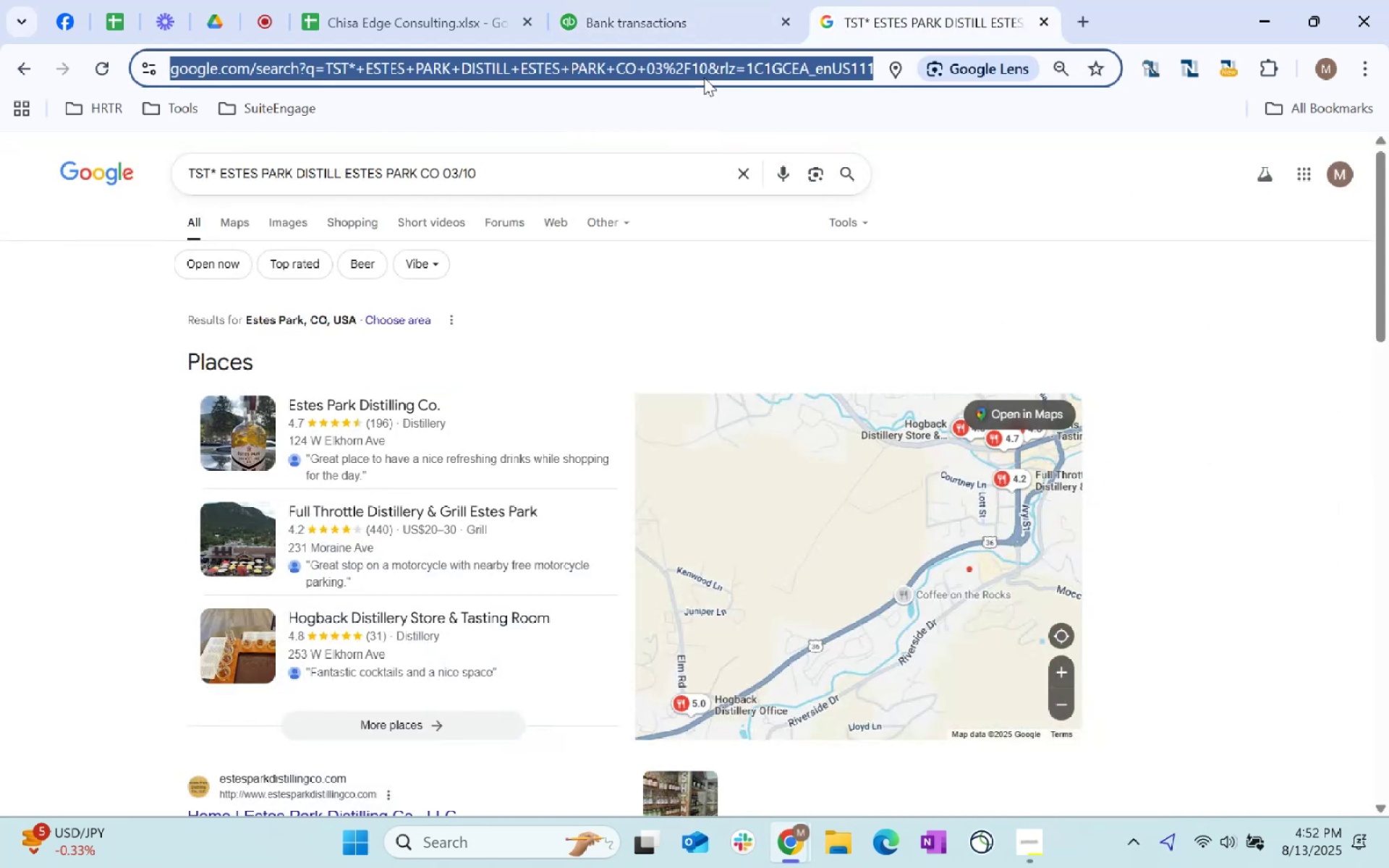 
key(Control+V)
 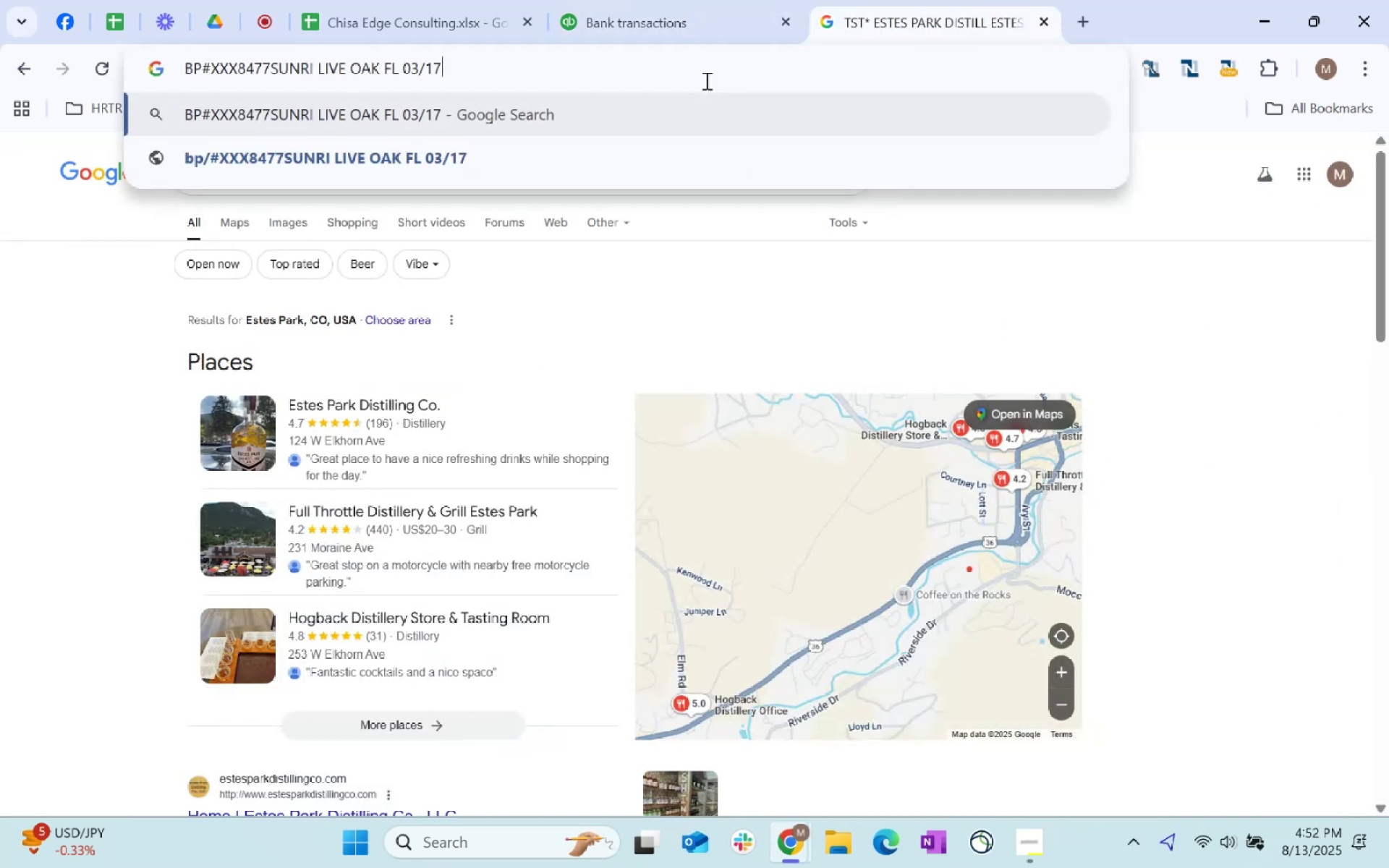 
key(Enter)
 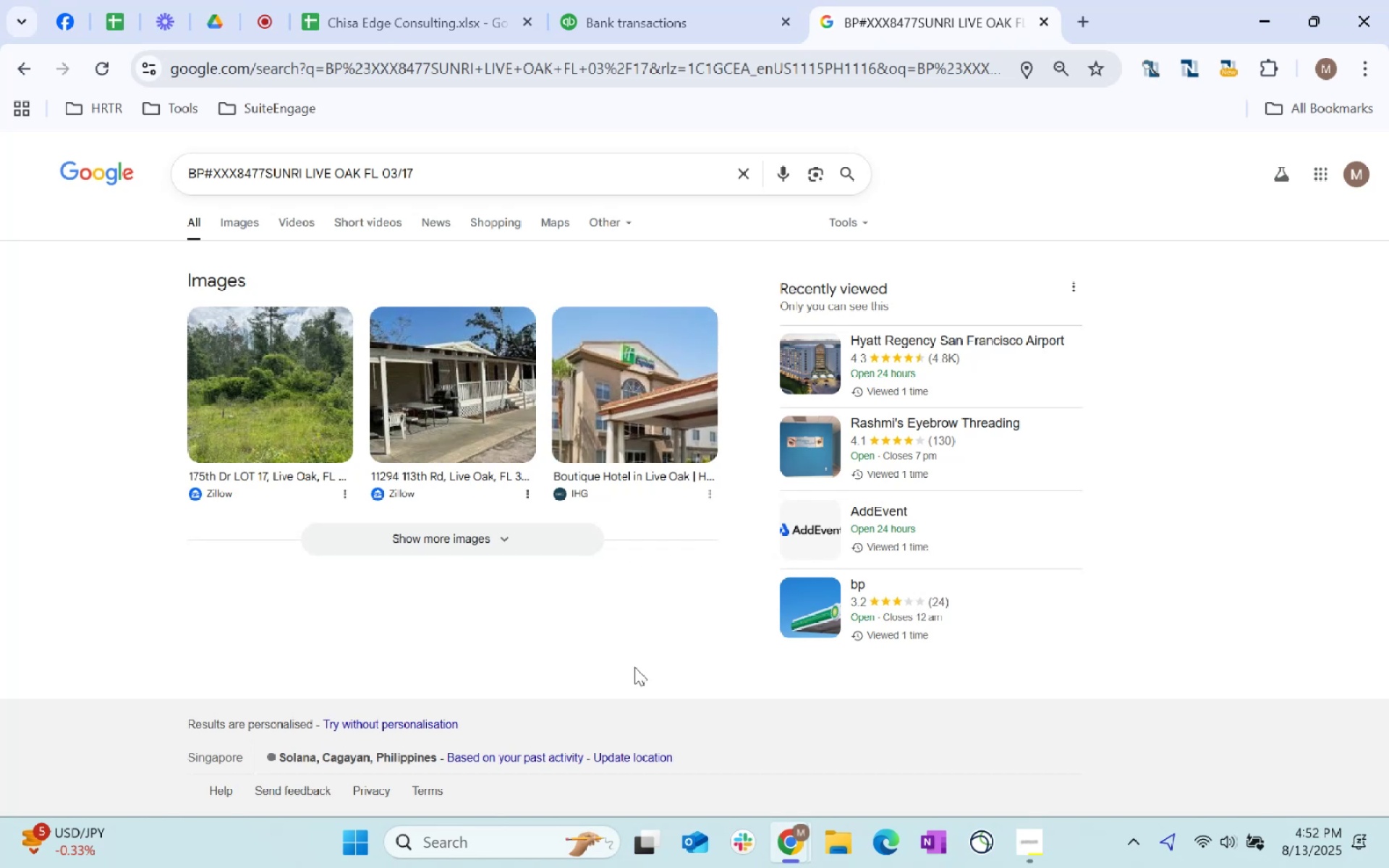 
left_click_drag(start_coordinate=[689, 0], to_coordinate=[681, 0])
 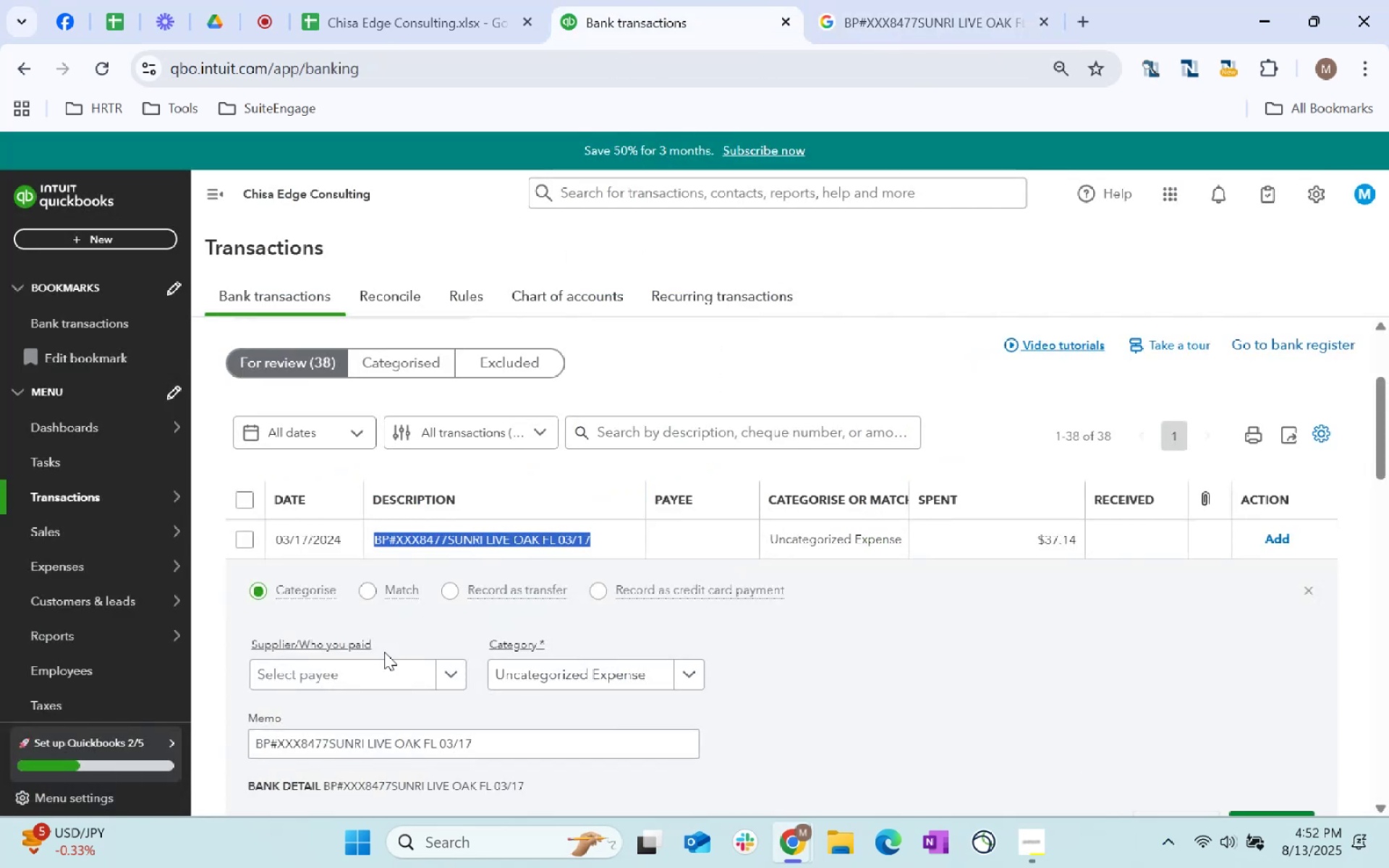 
left_click([375, 673])
 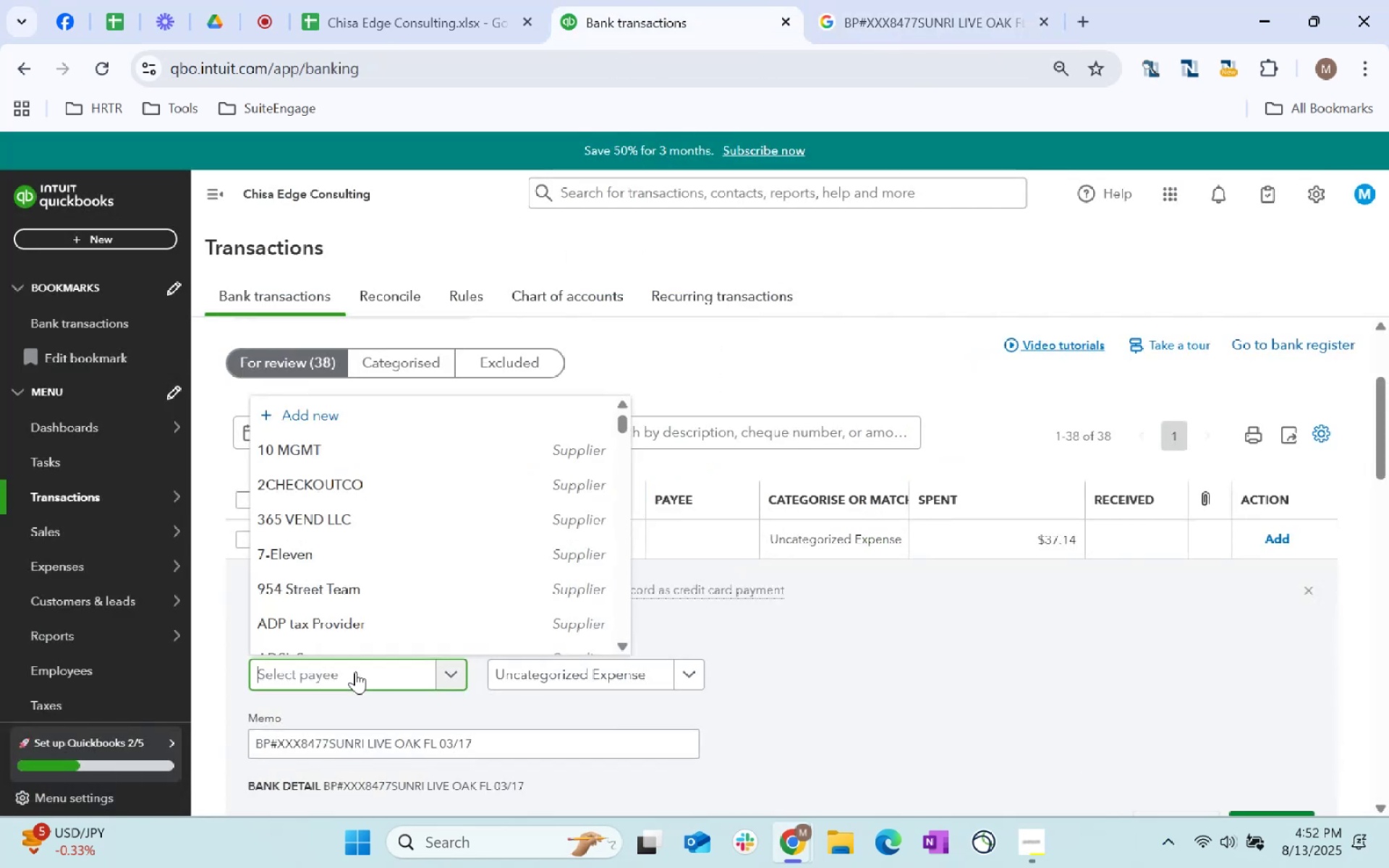 
type(other )
key(Tab)
type(other ex)
 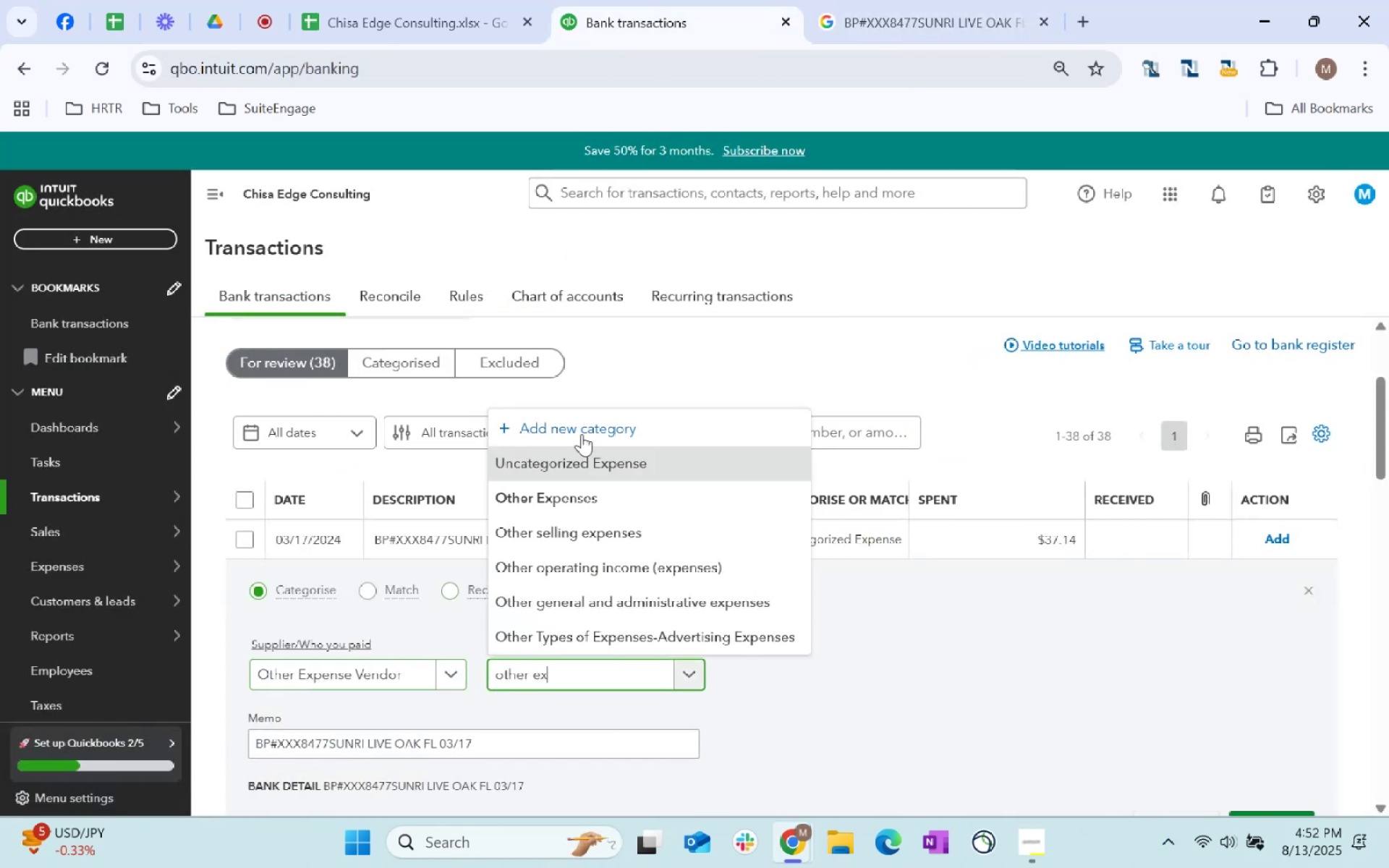 
left_click([566, 502])
 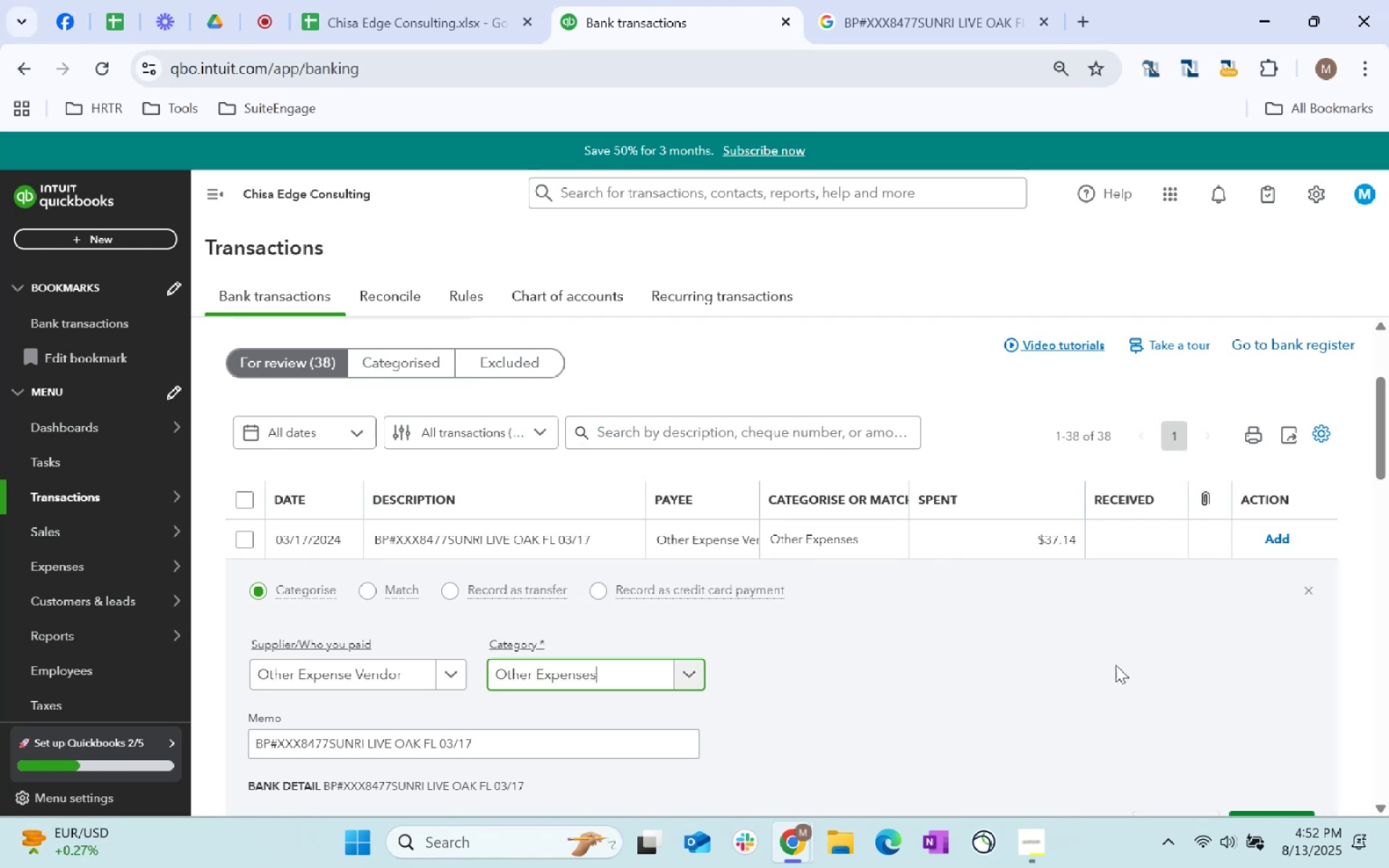 
scroll: coordinate [1120, 653], scroll_direction: down, amount: 1.0
 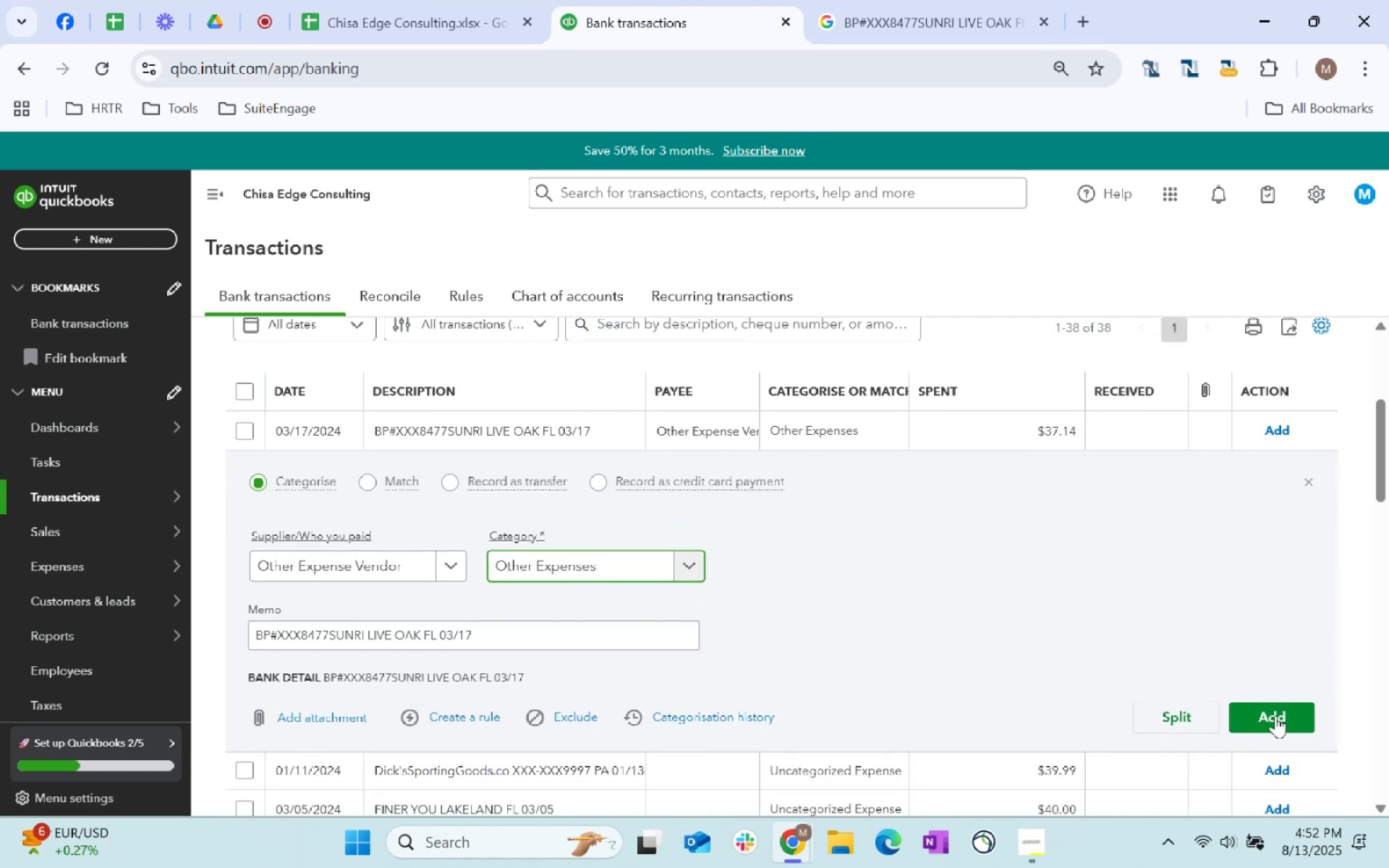 
left_click([1275, 715])
 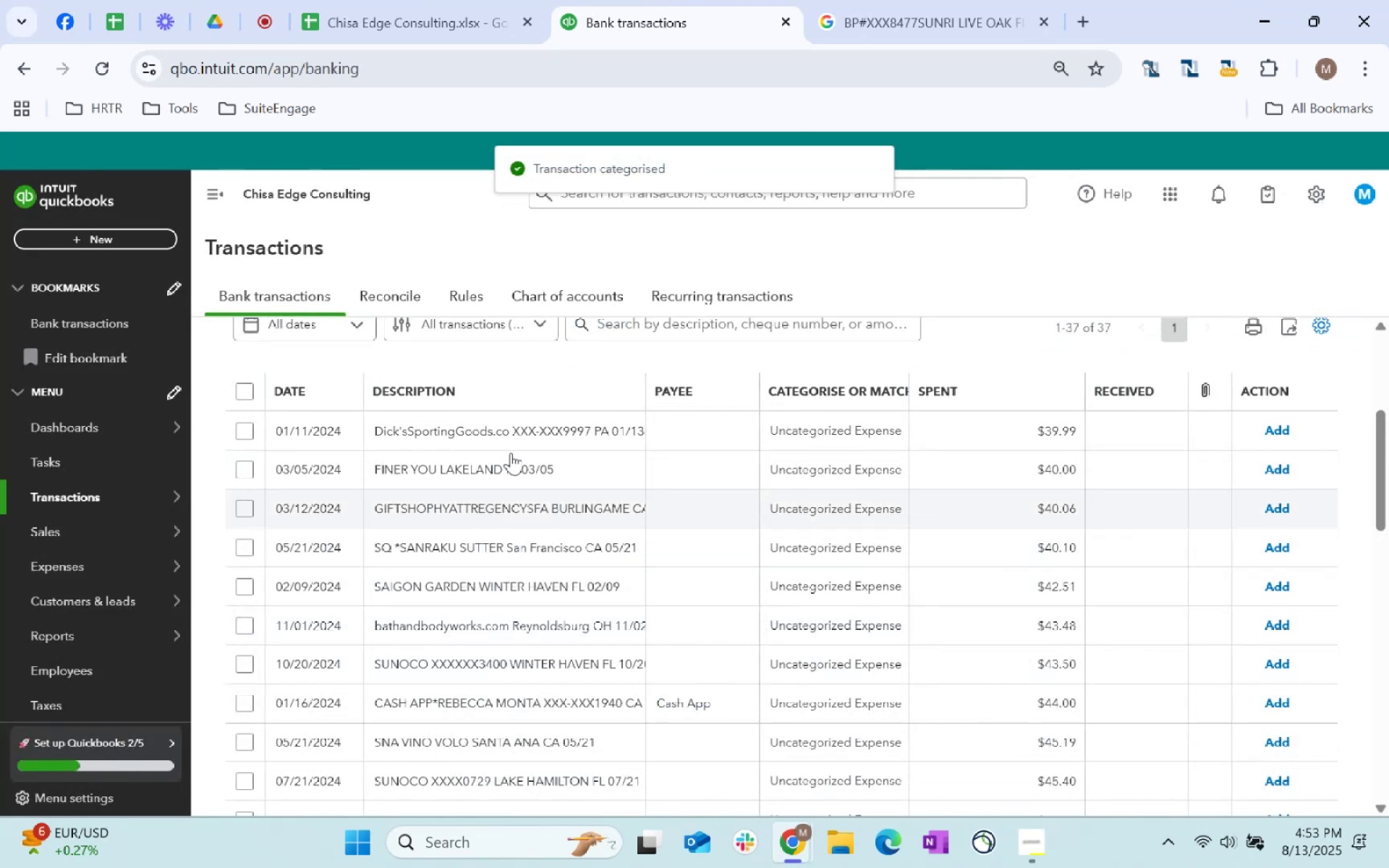 
left_click([505, 421])
 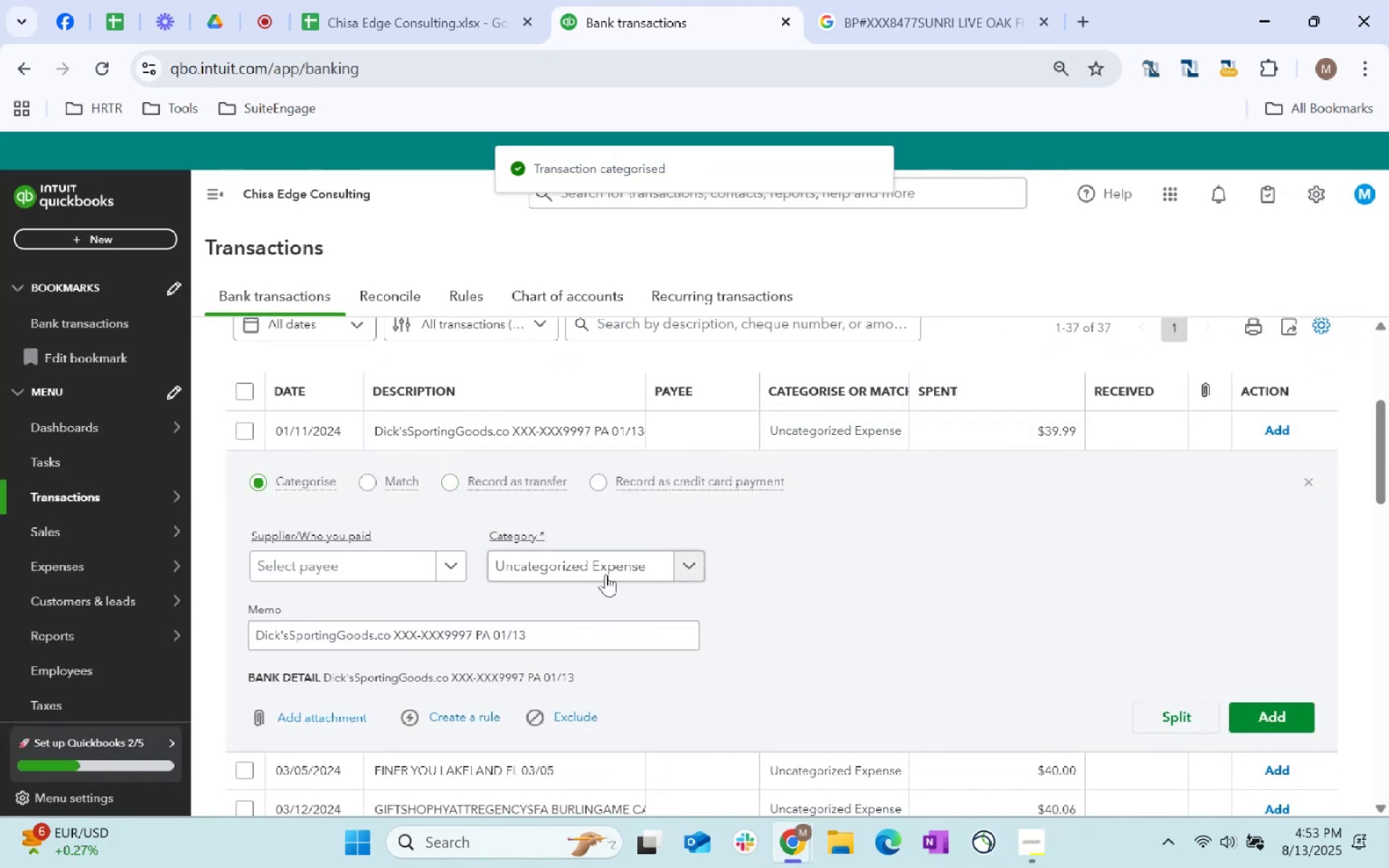 
left_click_drag(start_coordinate=[547, 634], to_coordinate=[0, 771])
 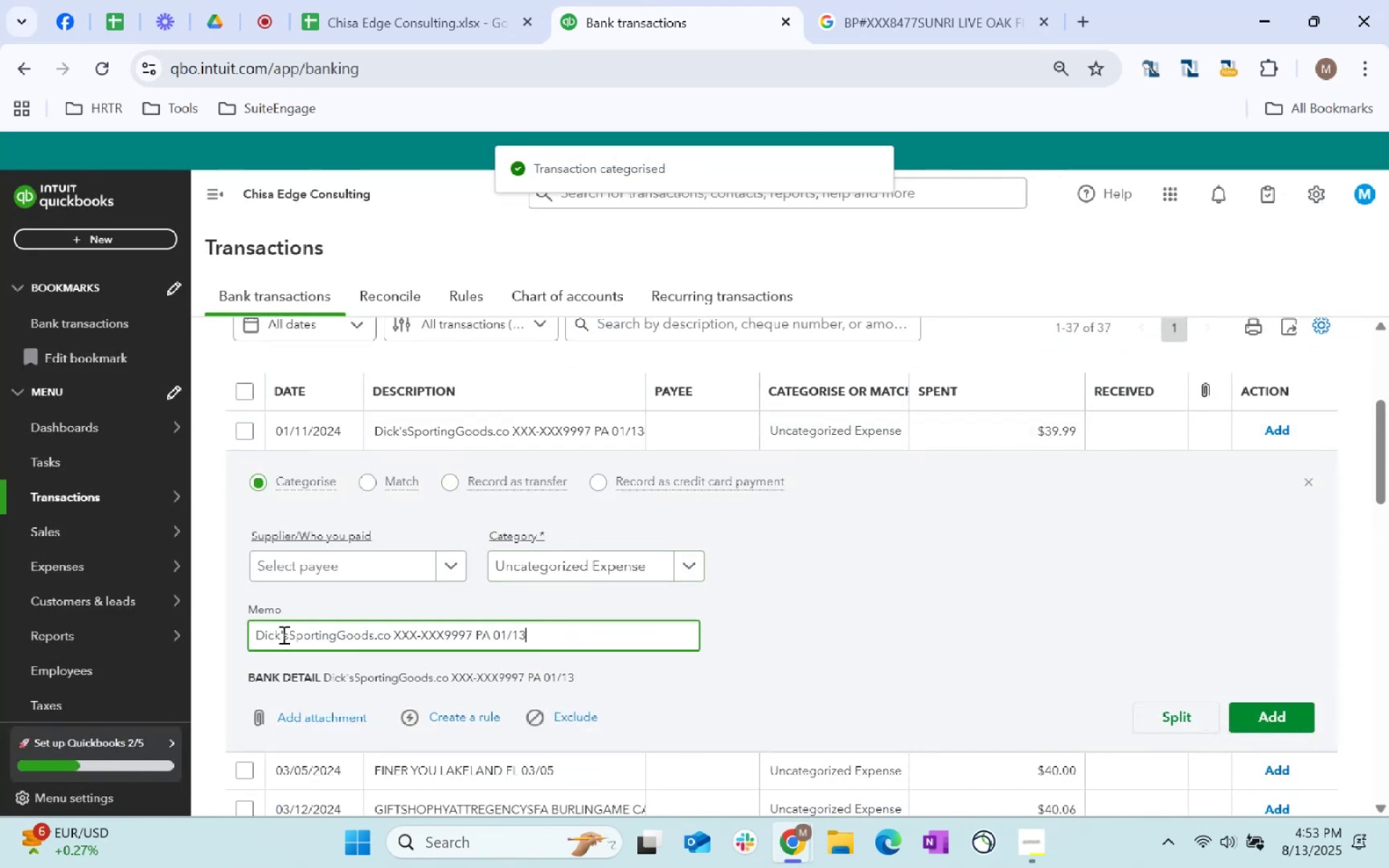 
key(Control+C)
 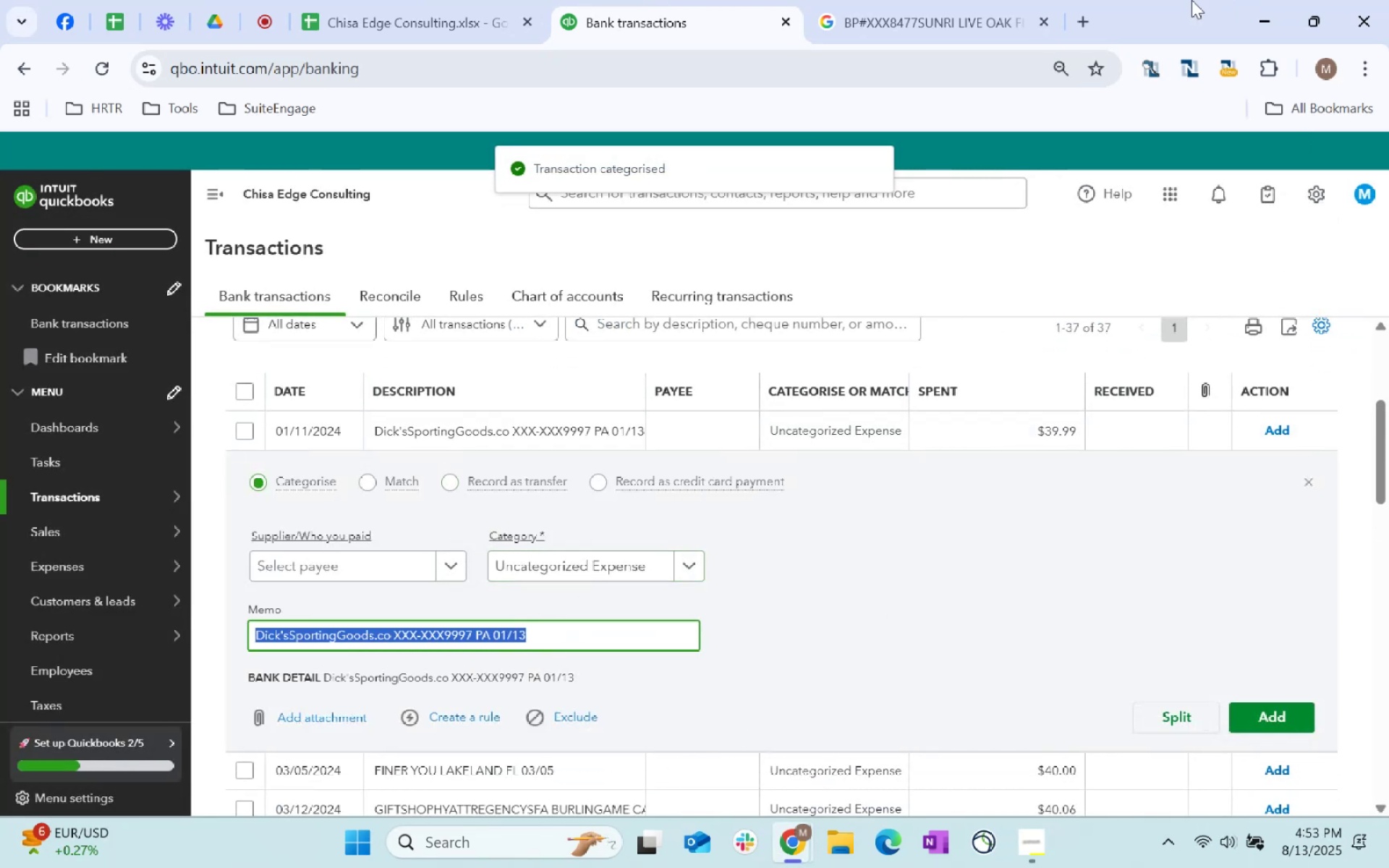 
key(Control+C)
 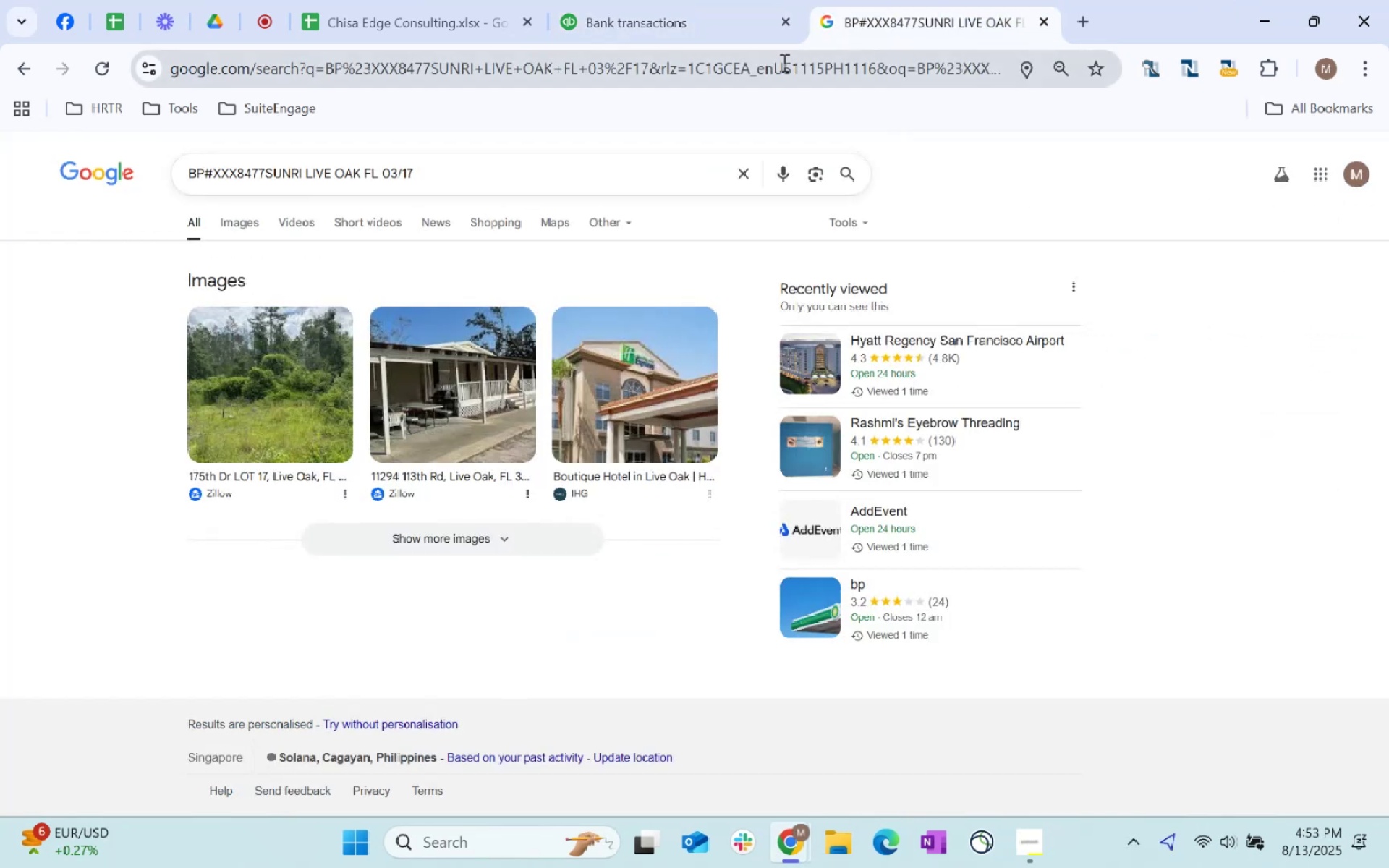 
key(Control+ControlLeft)
 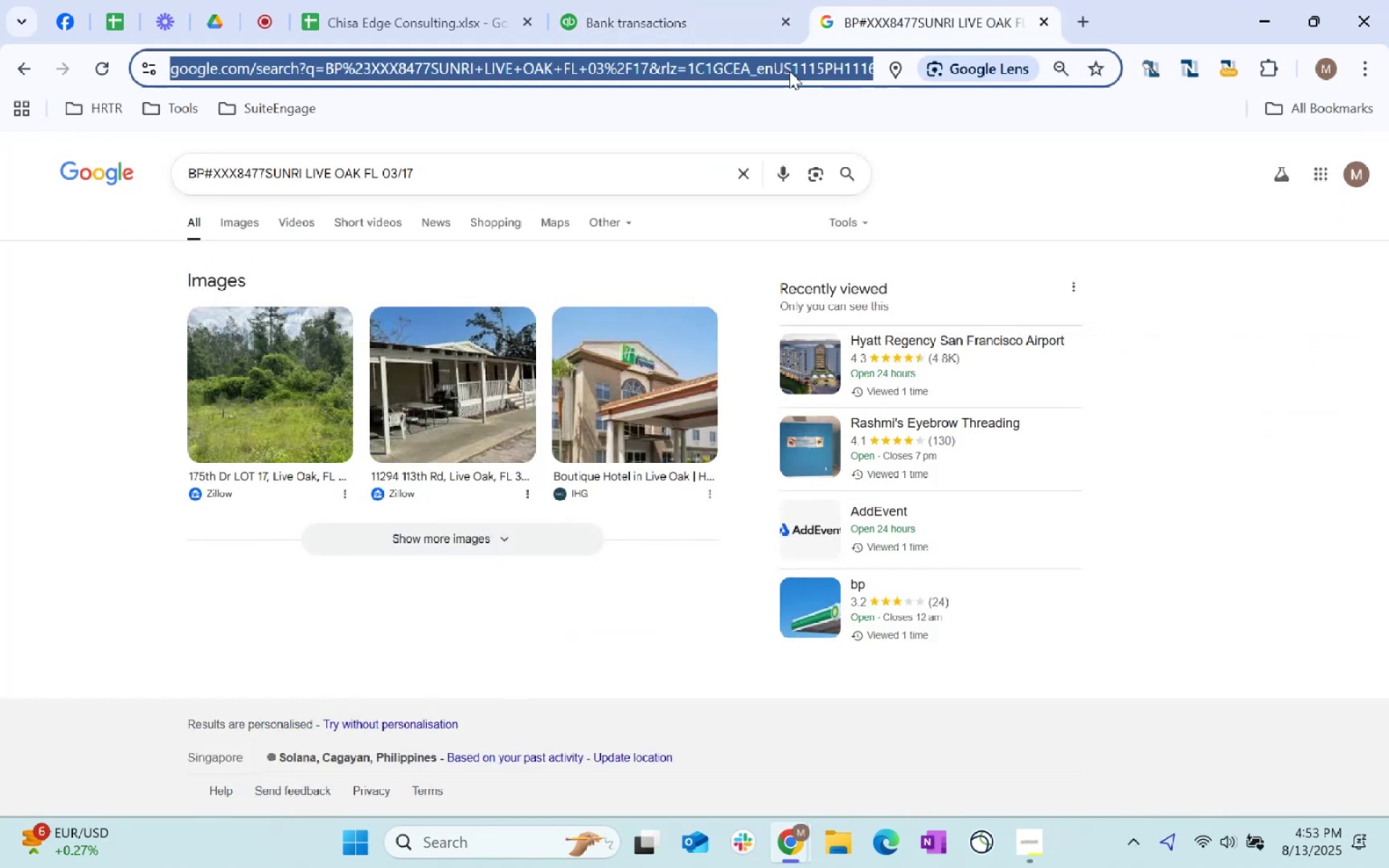 
key(Control+V)
 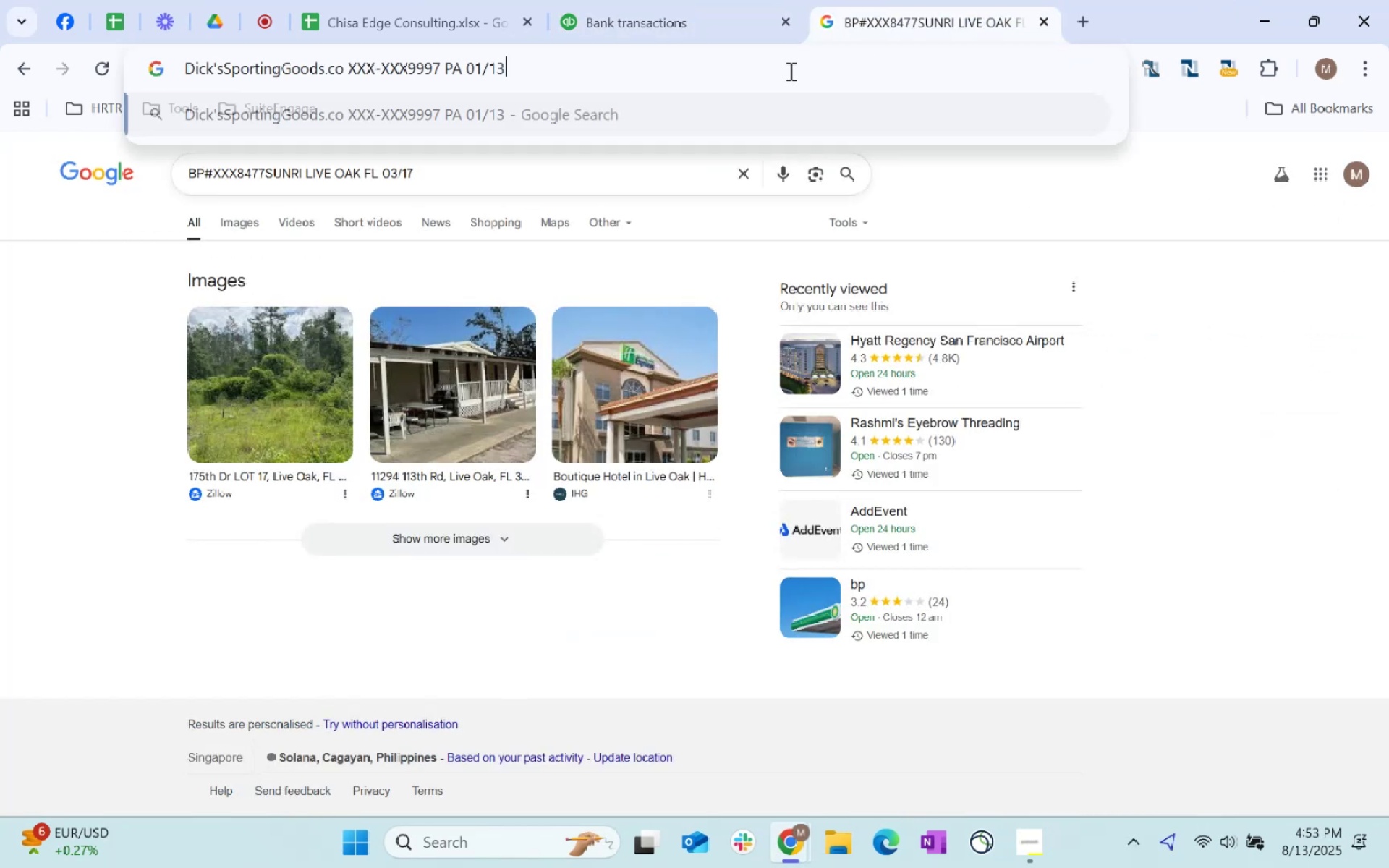 
key(Enter)
 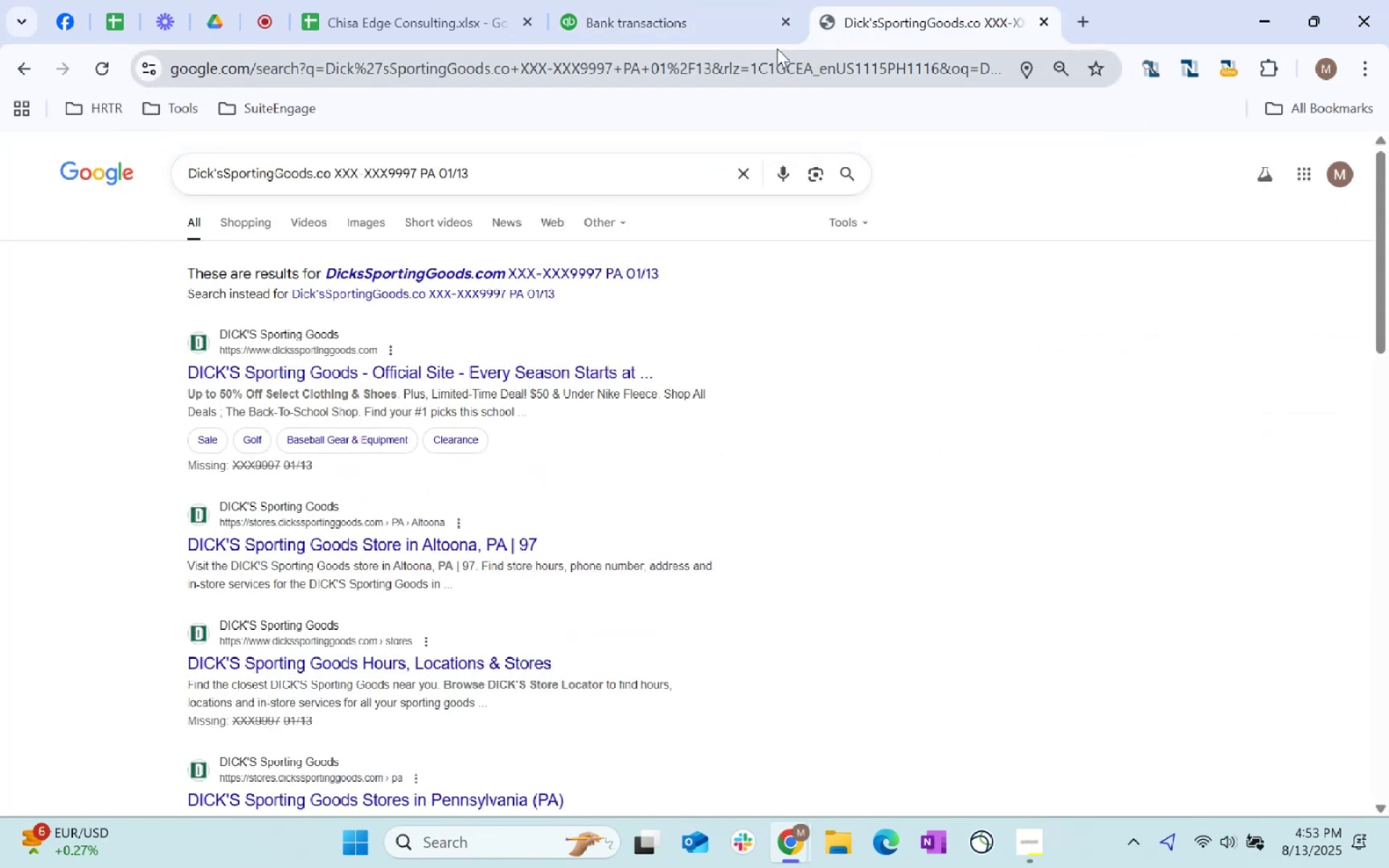 
mouse_move([672, 0])
 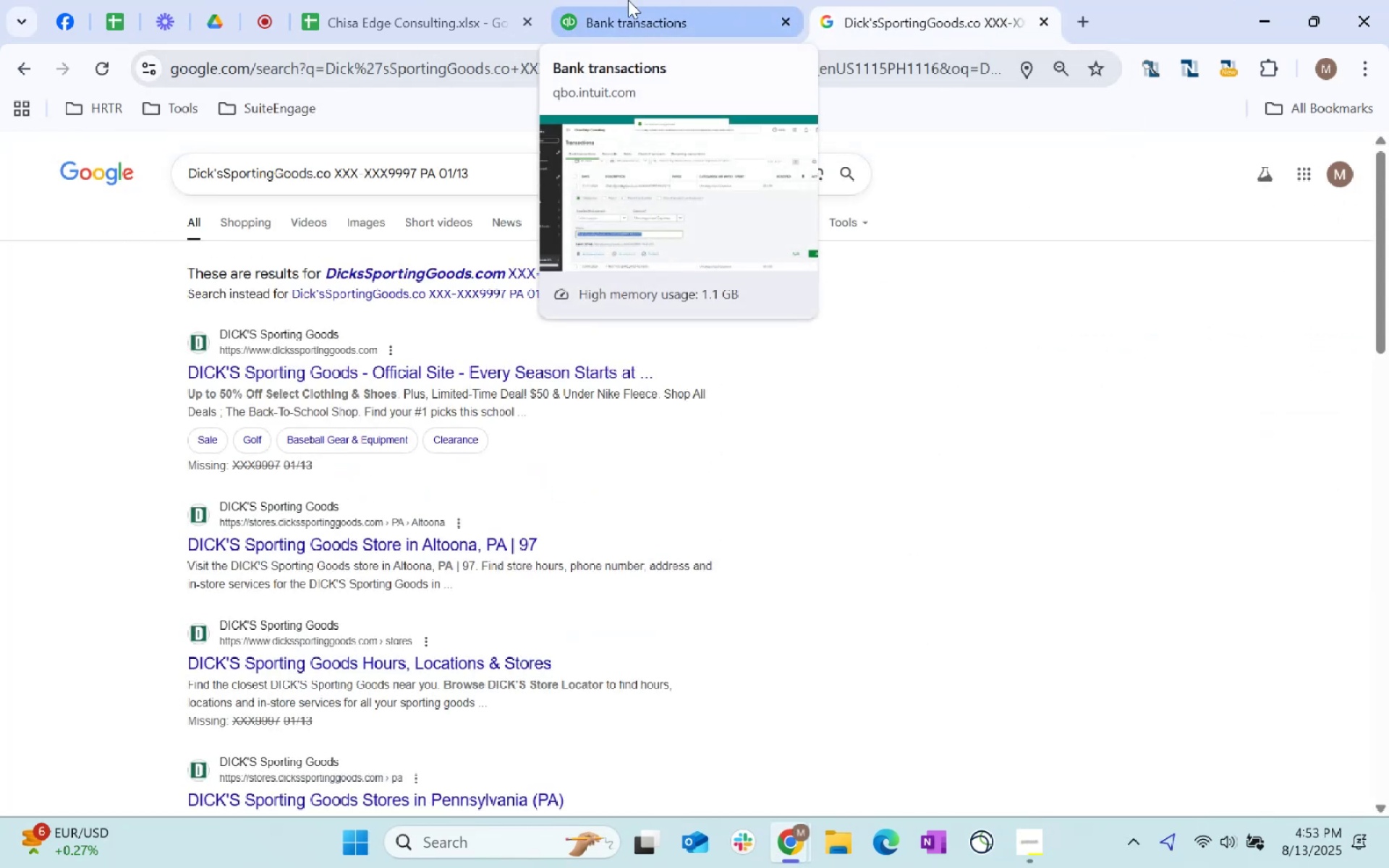 
left_click([626, 0])
 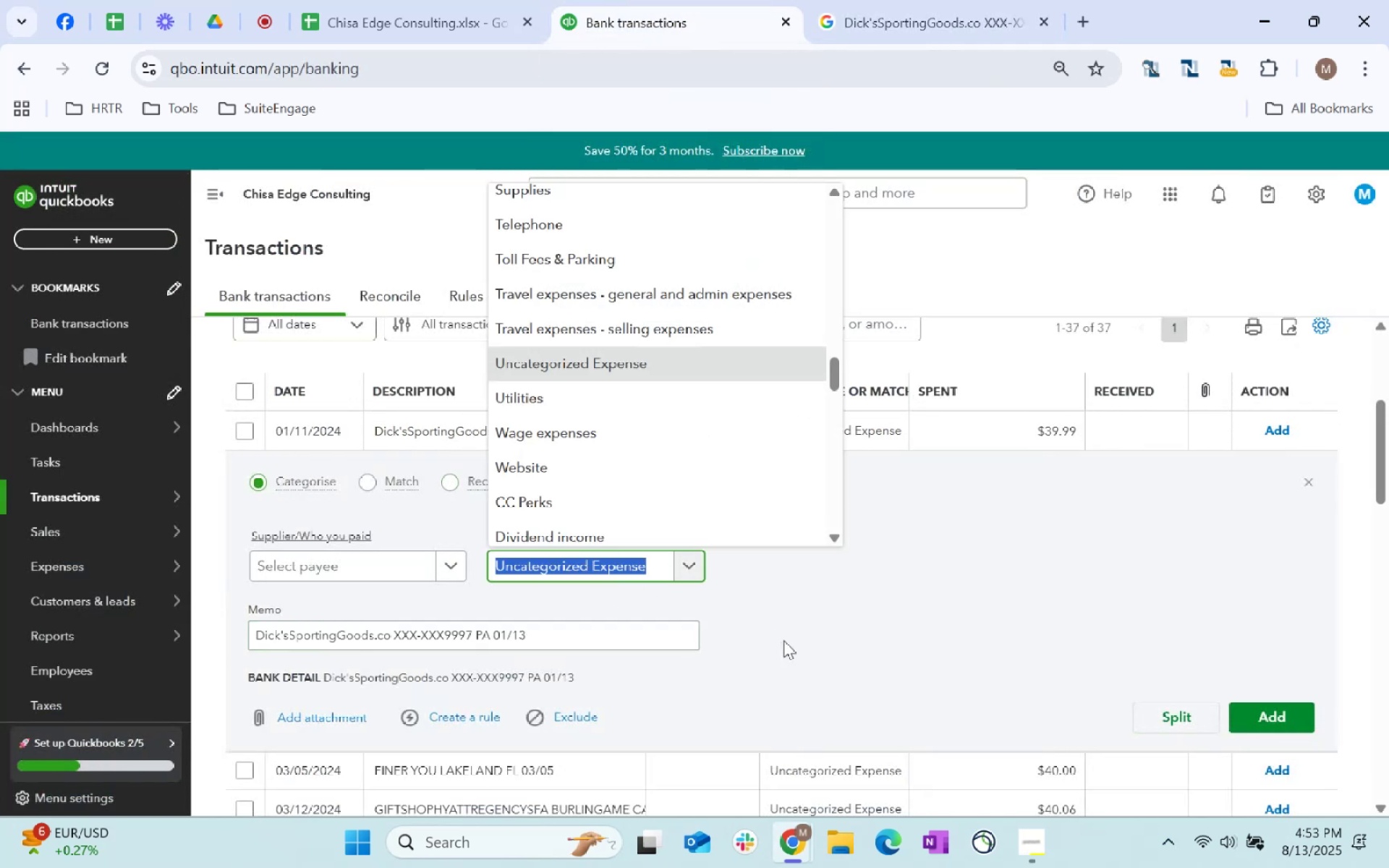 
type(perk)
 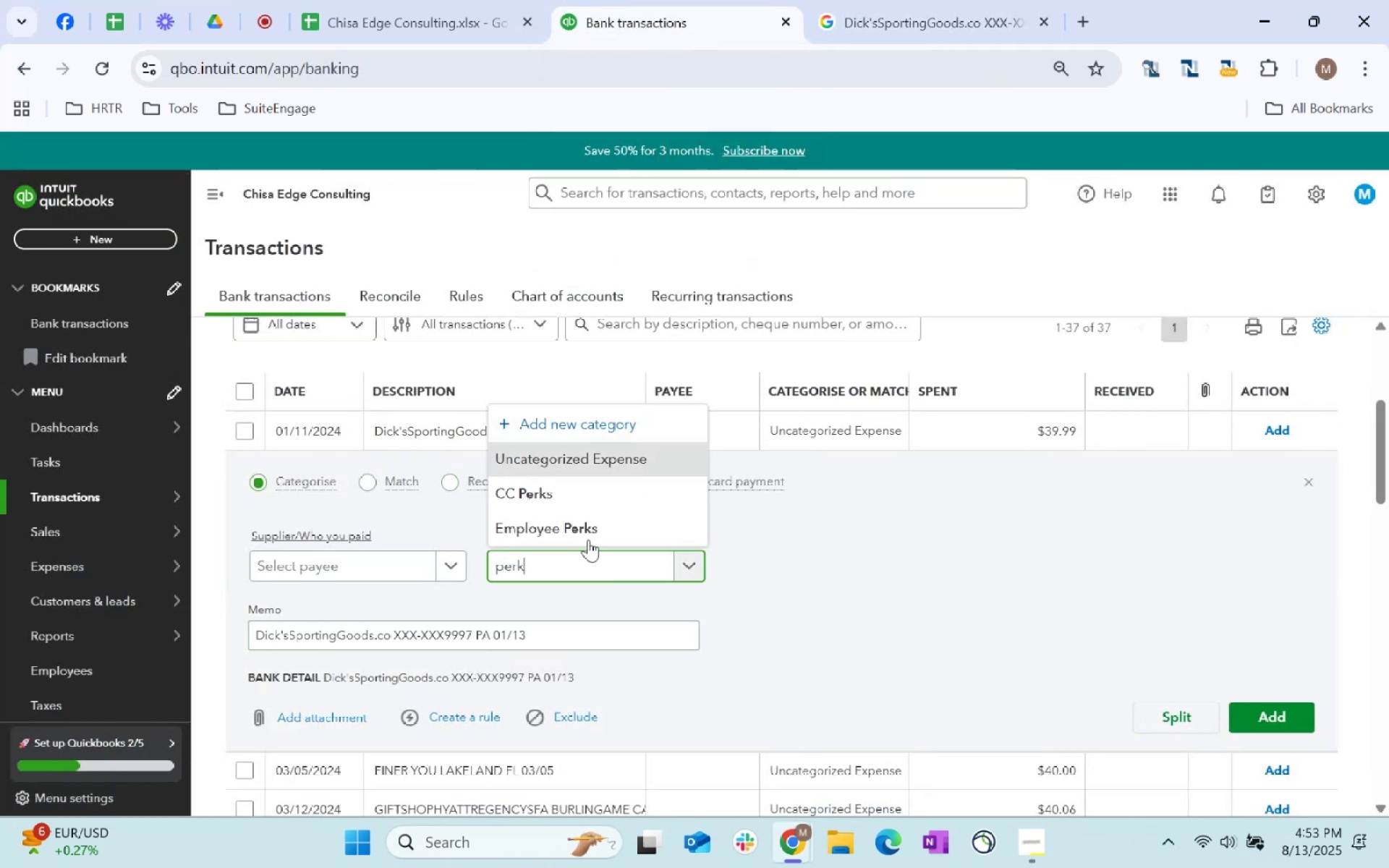 
double_click([341, 560])
 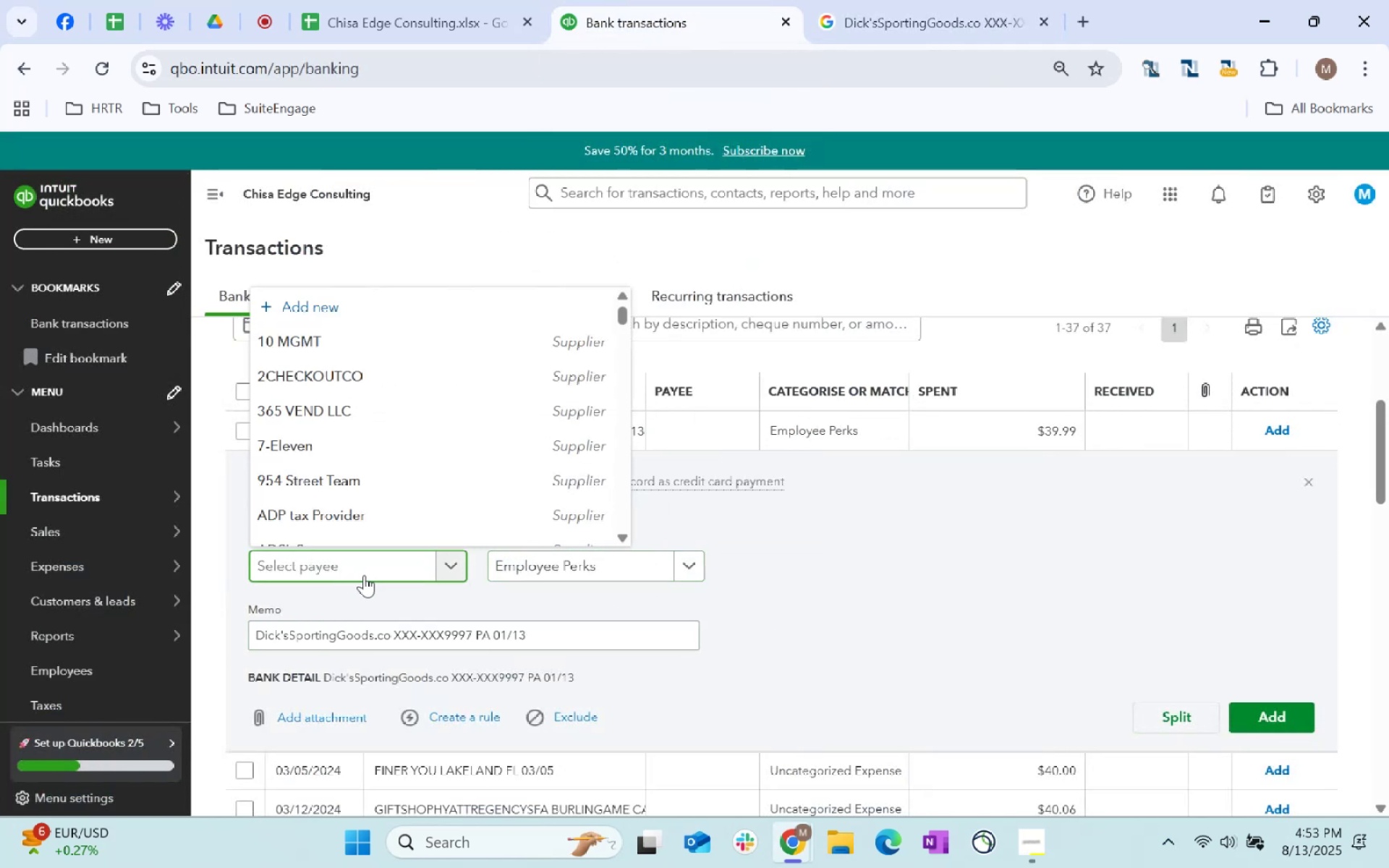 
type(other)
 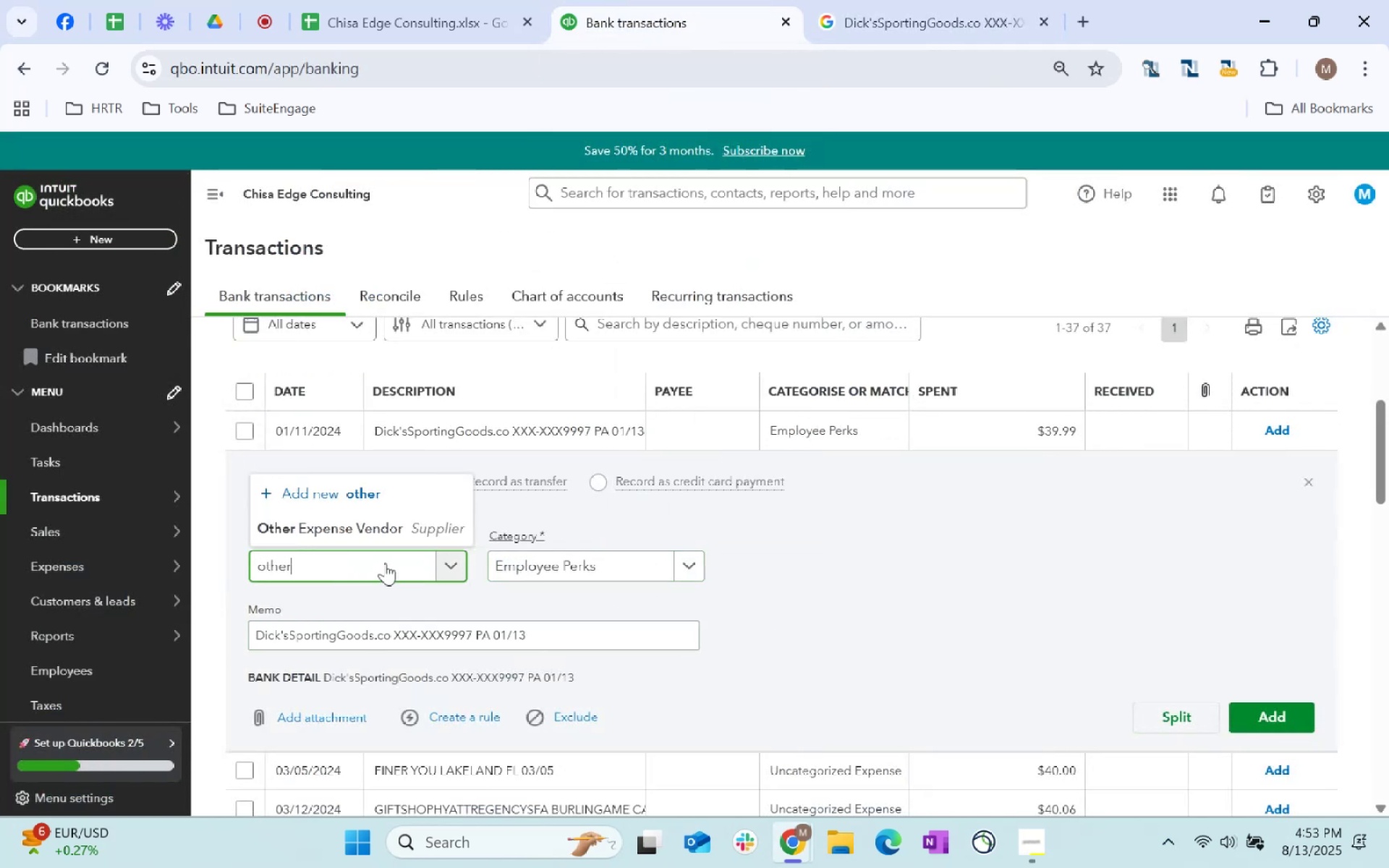 
left_click([366, 525])
 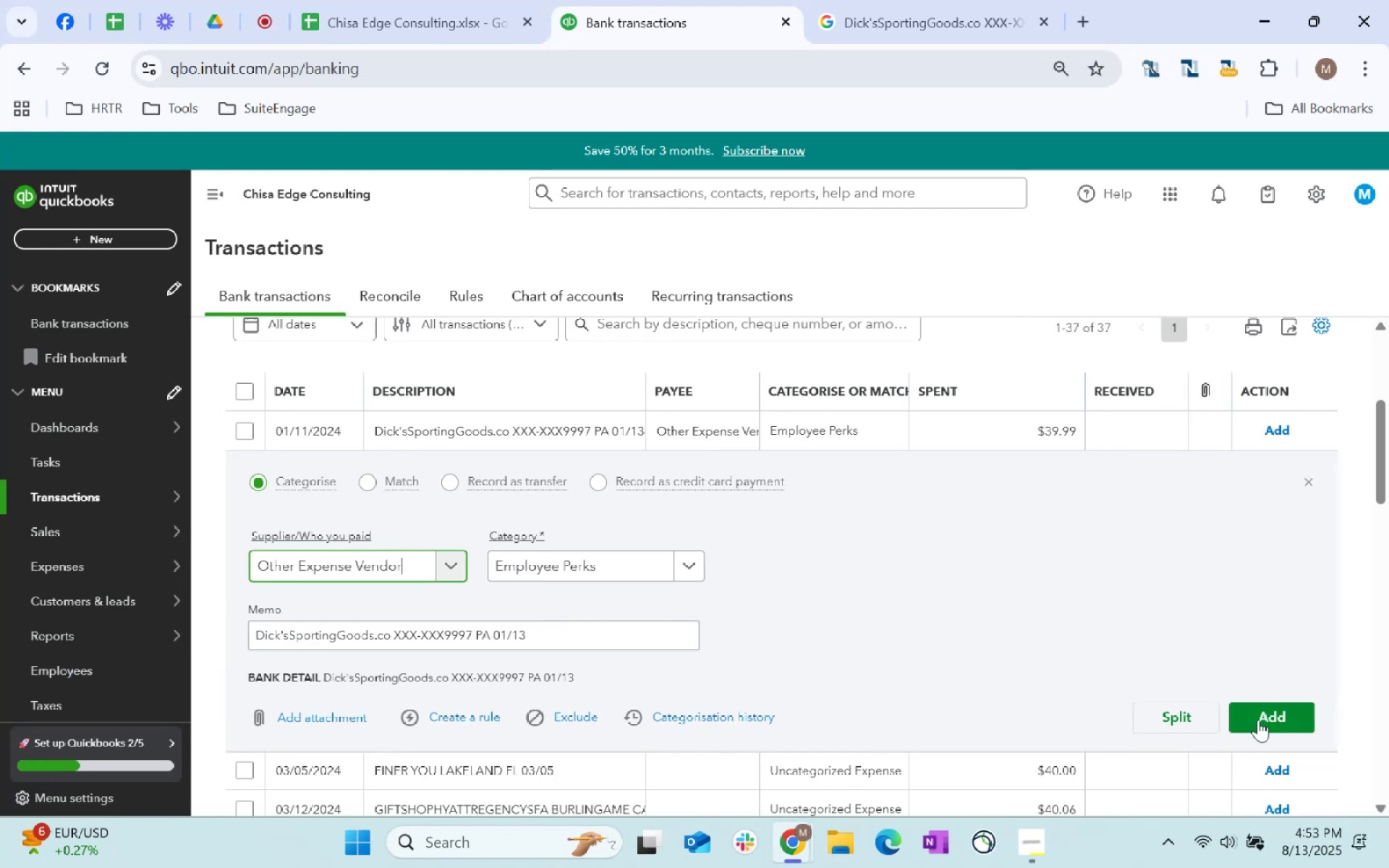 
left_click([1275, 720])
 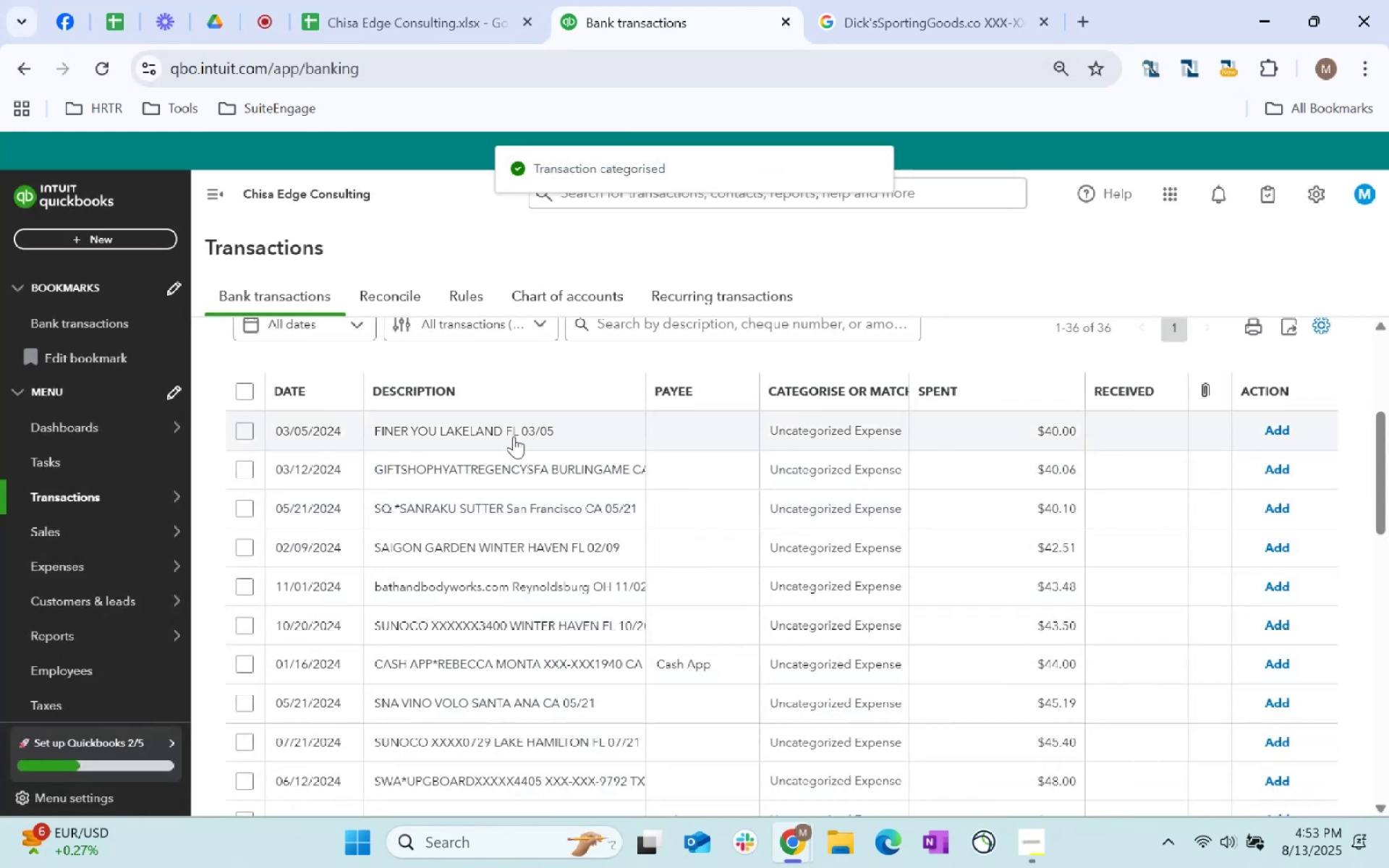 
left_click_drag(start_coordinate=[569, 421], to_coordinate=[374, 428])
 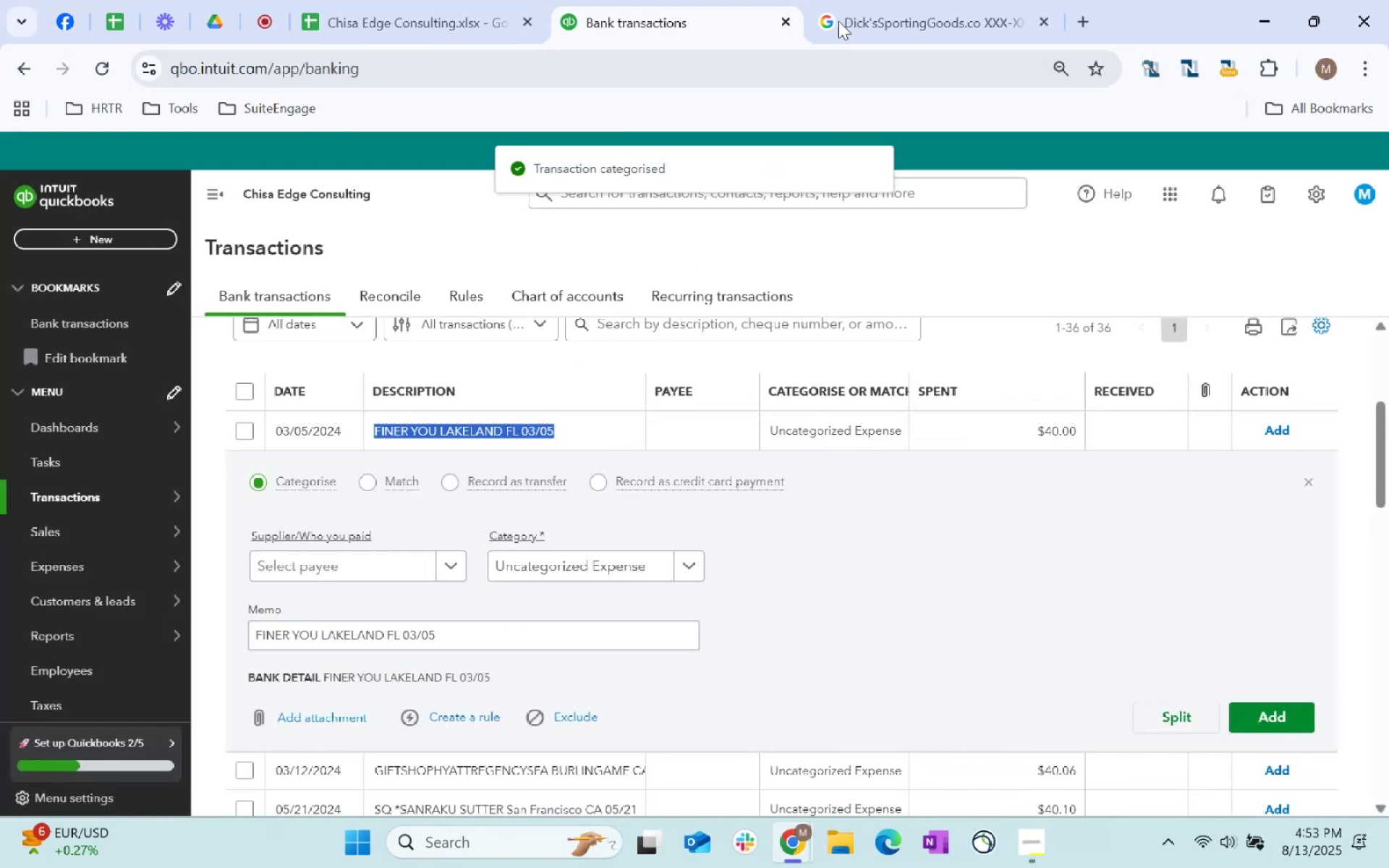 
key(Control+C)
 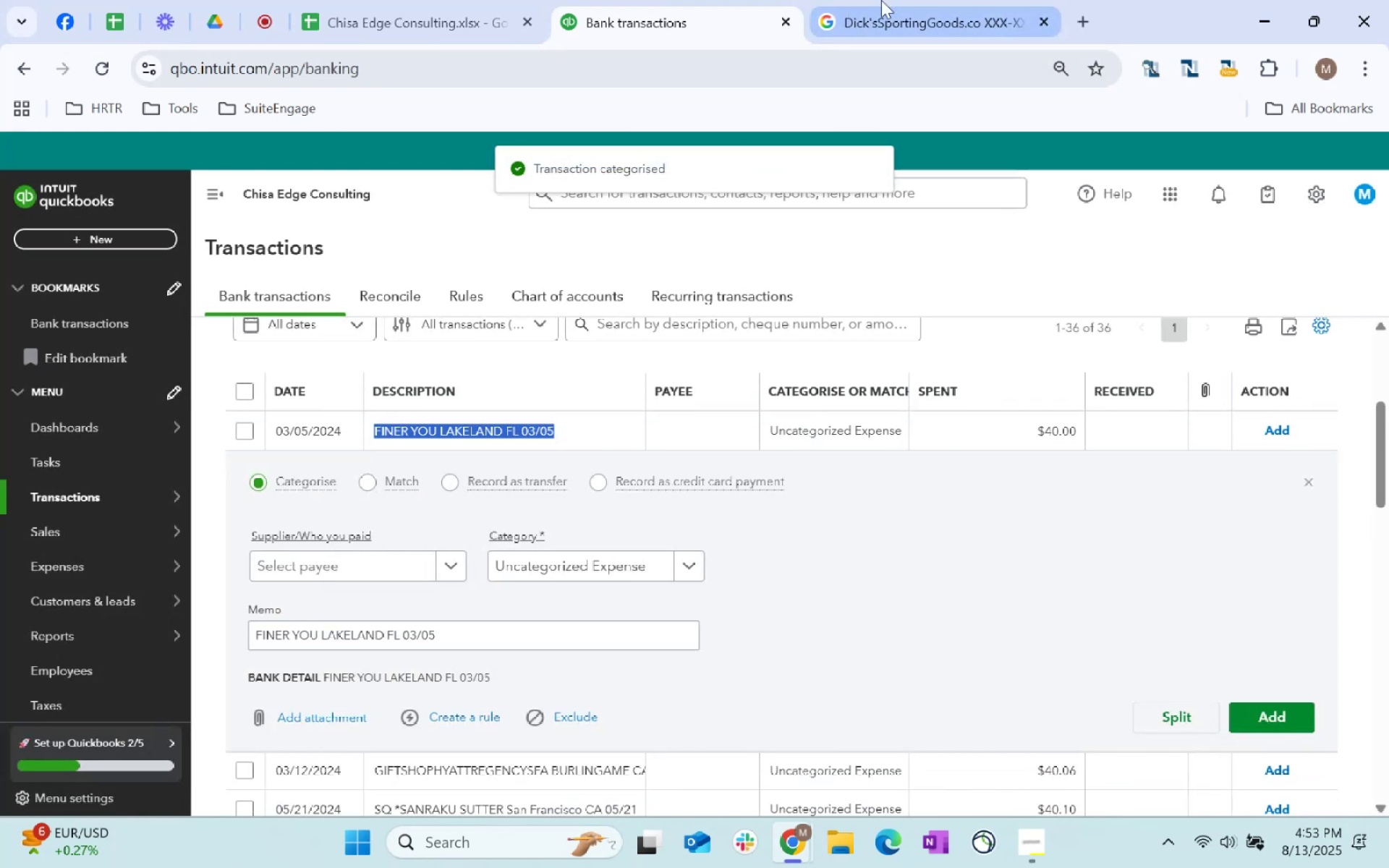 
key(Control+C)
 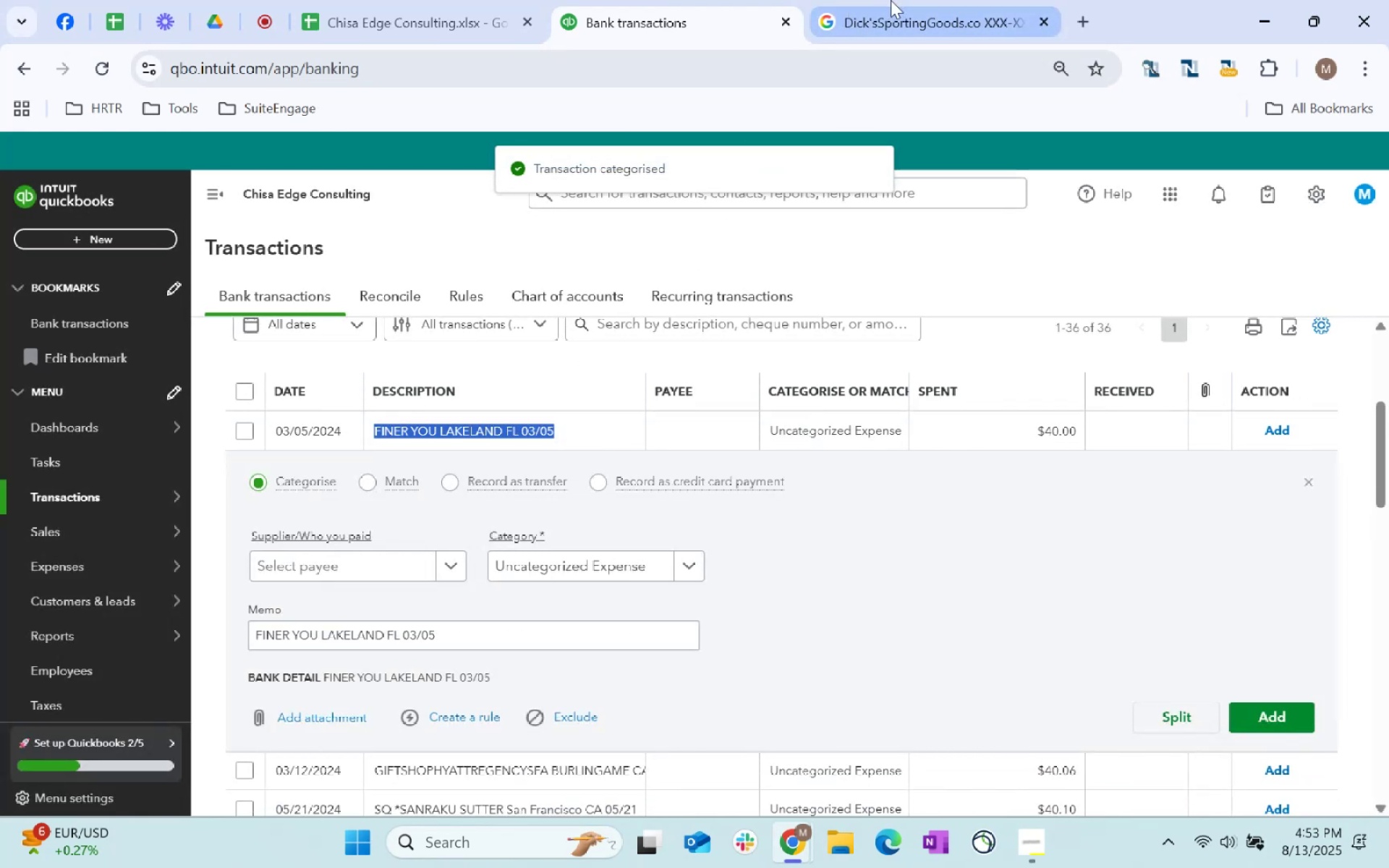 
left_click([891, 0])
 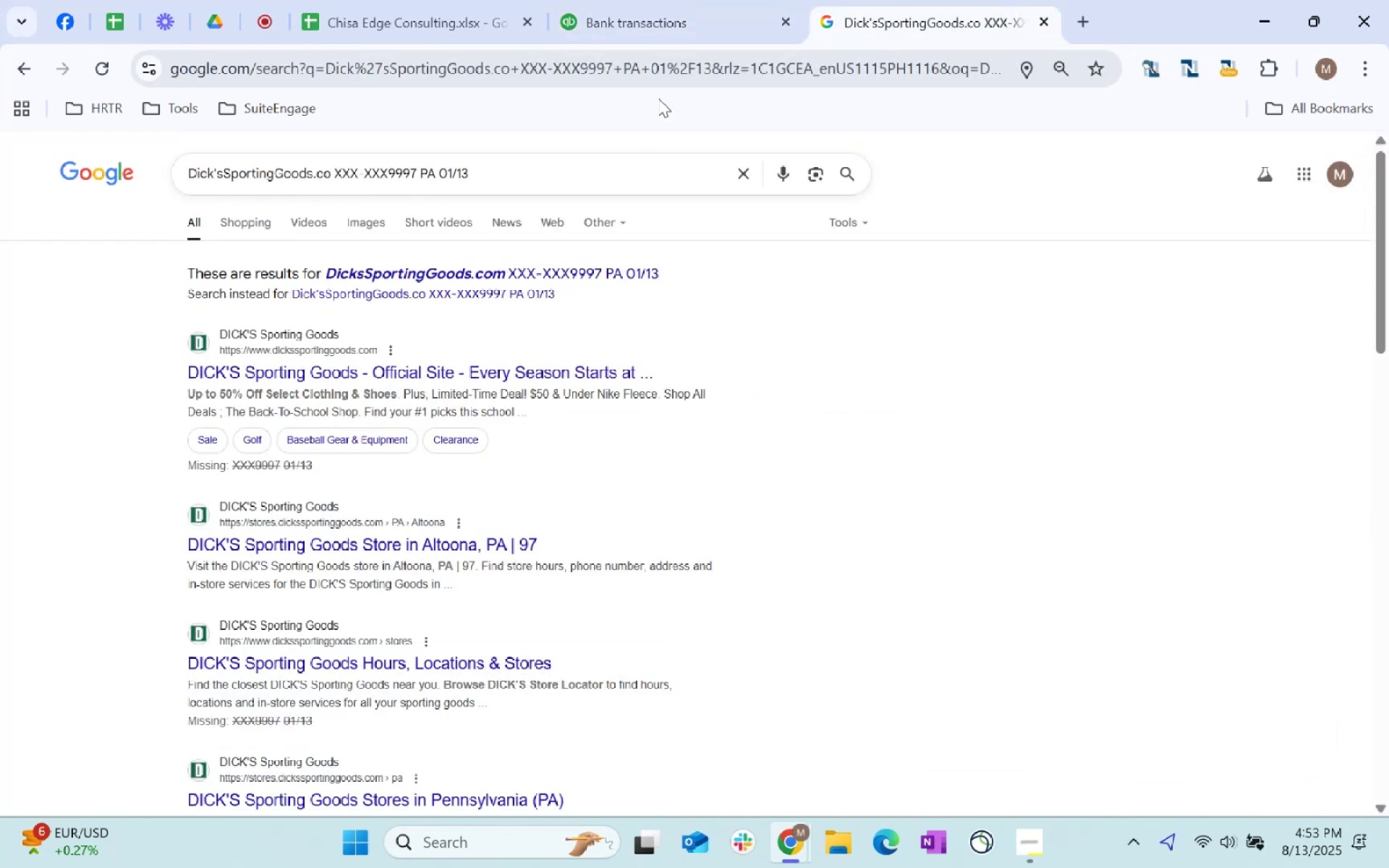 
key(Control+ControlLeft)
 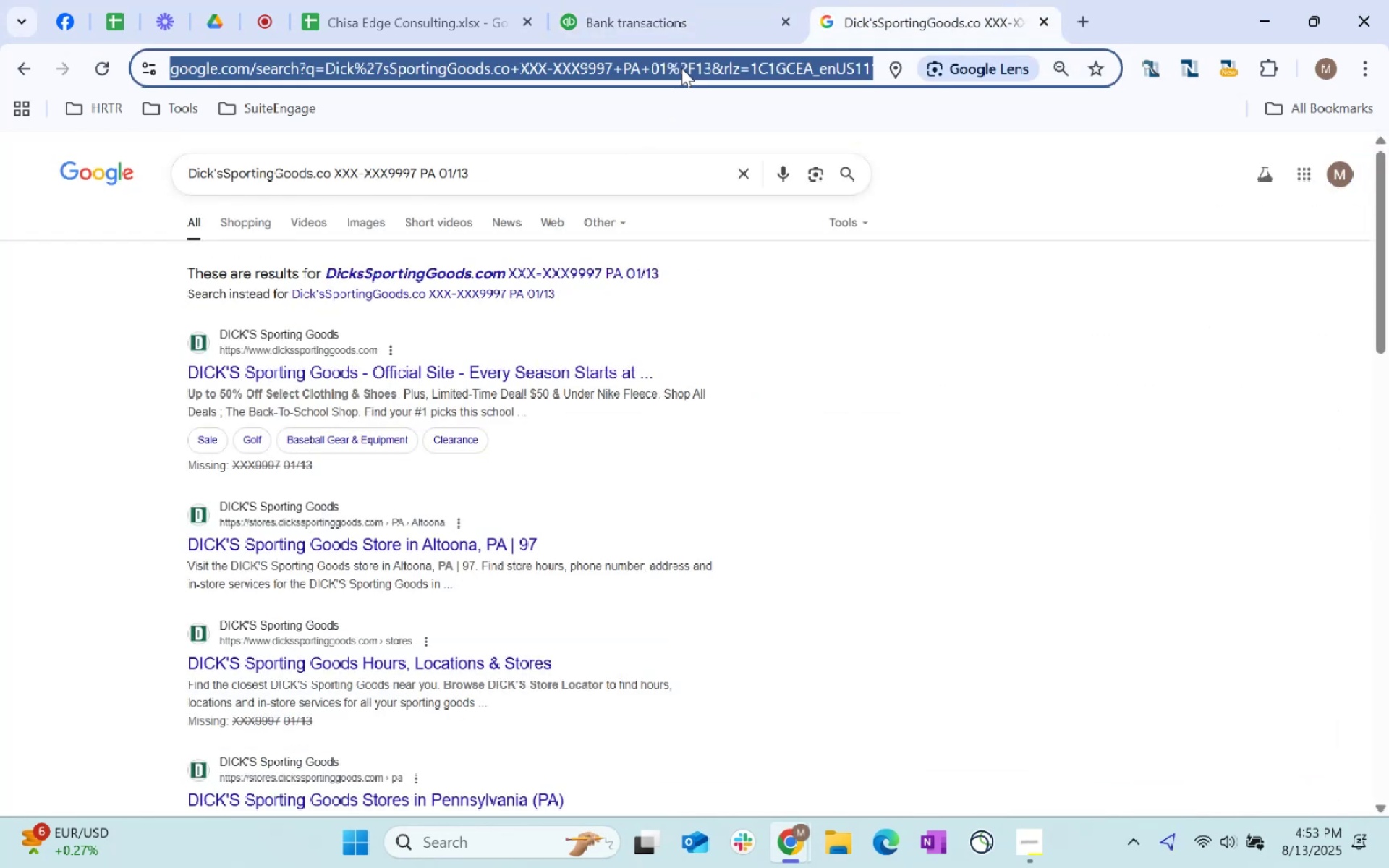 
key(Control+V)
 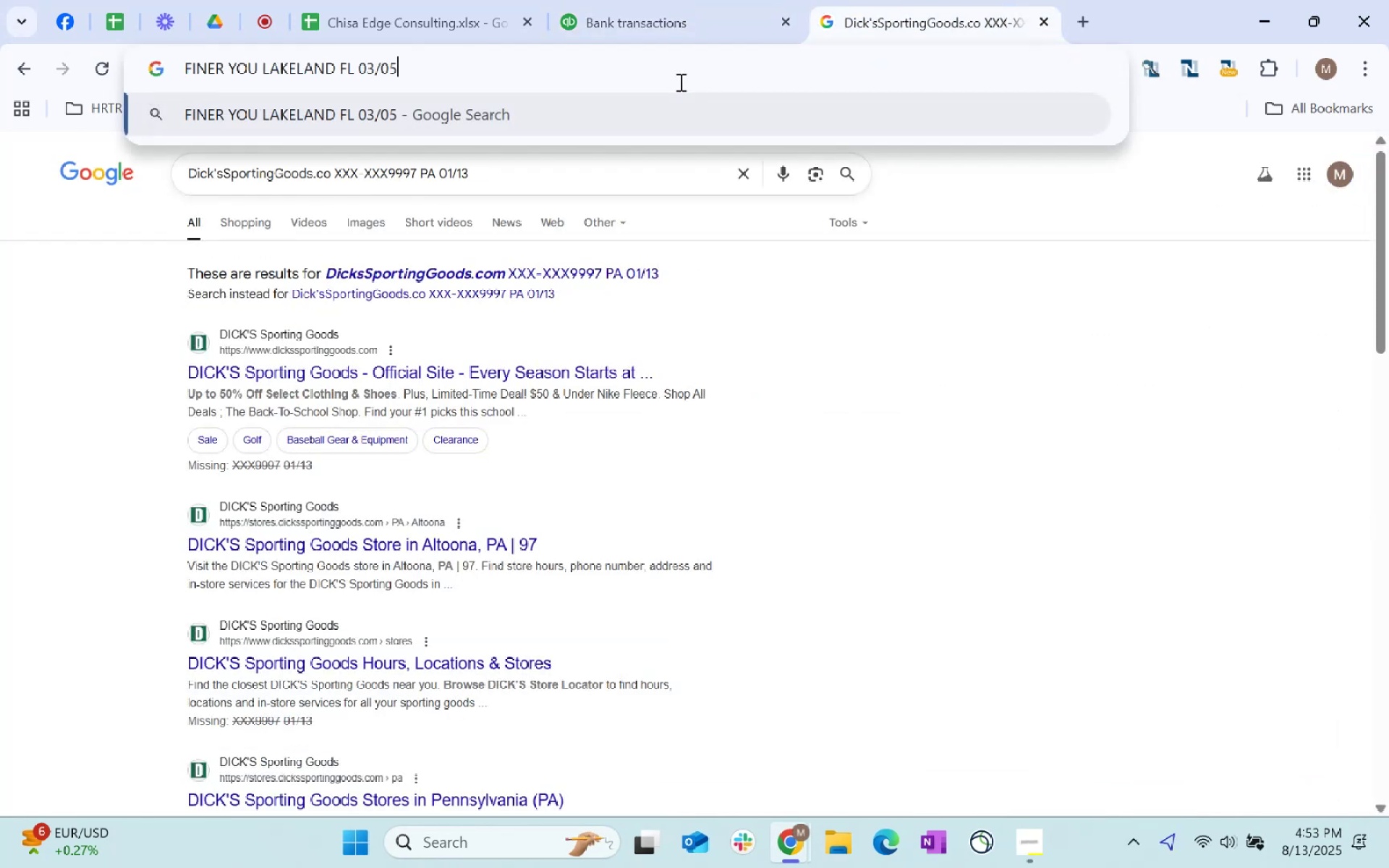 
key(Enter)
 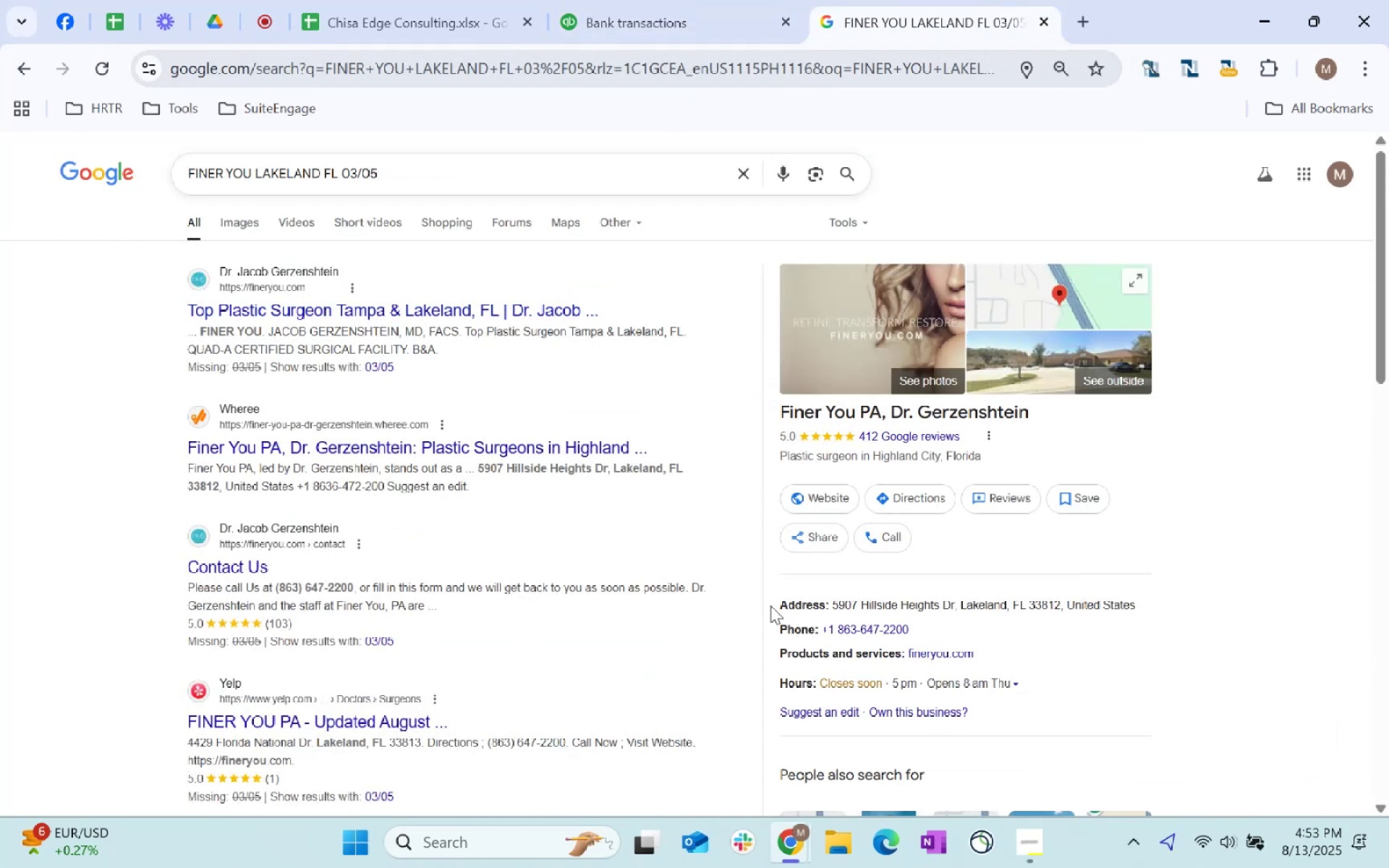 
wait(8.62)
 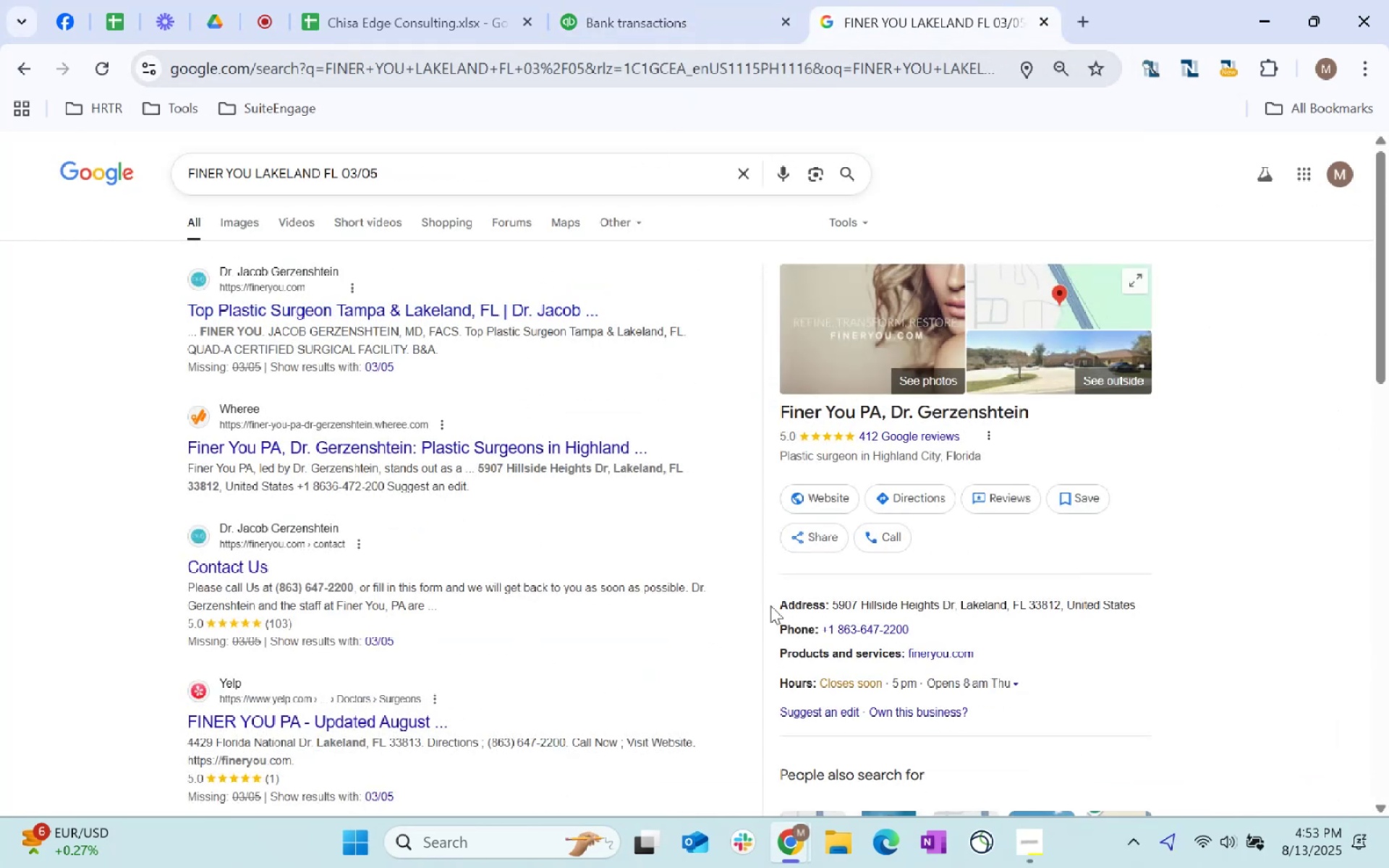 
left_click([601, 10])
 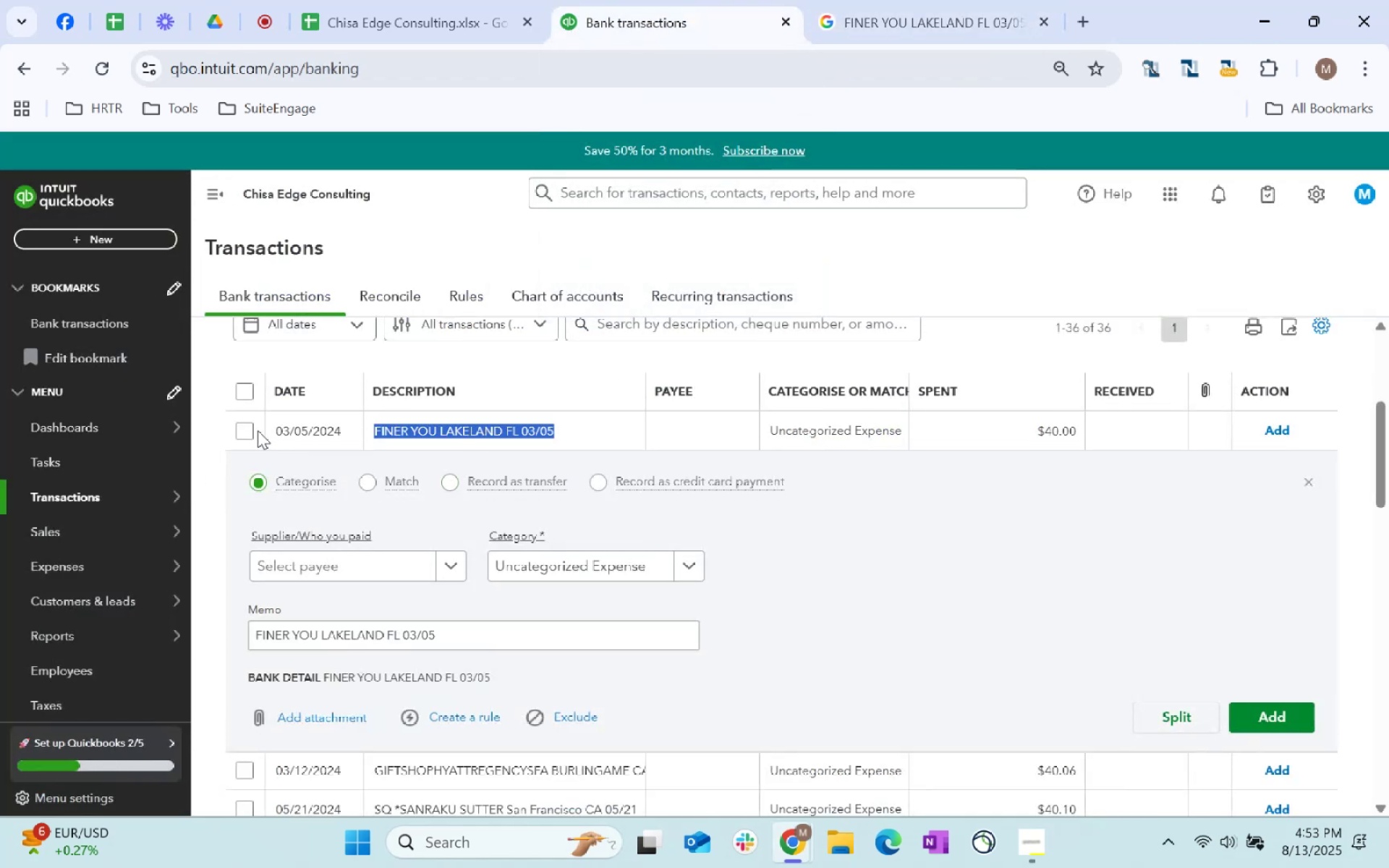 
left_click([375, 568])
 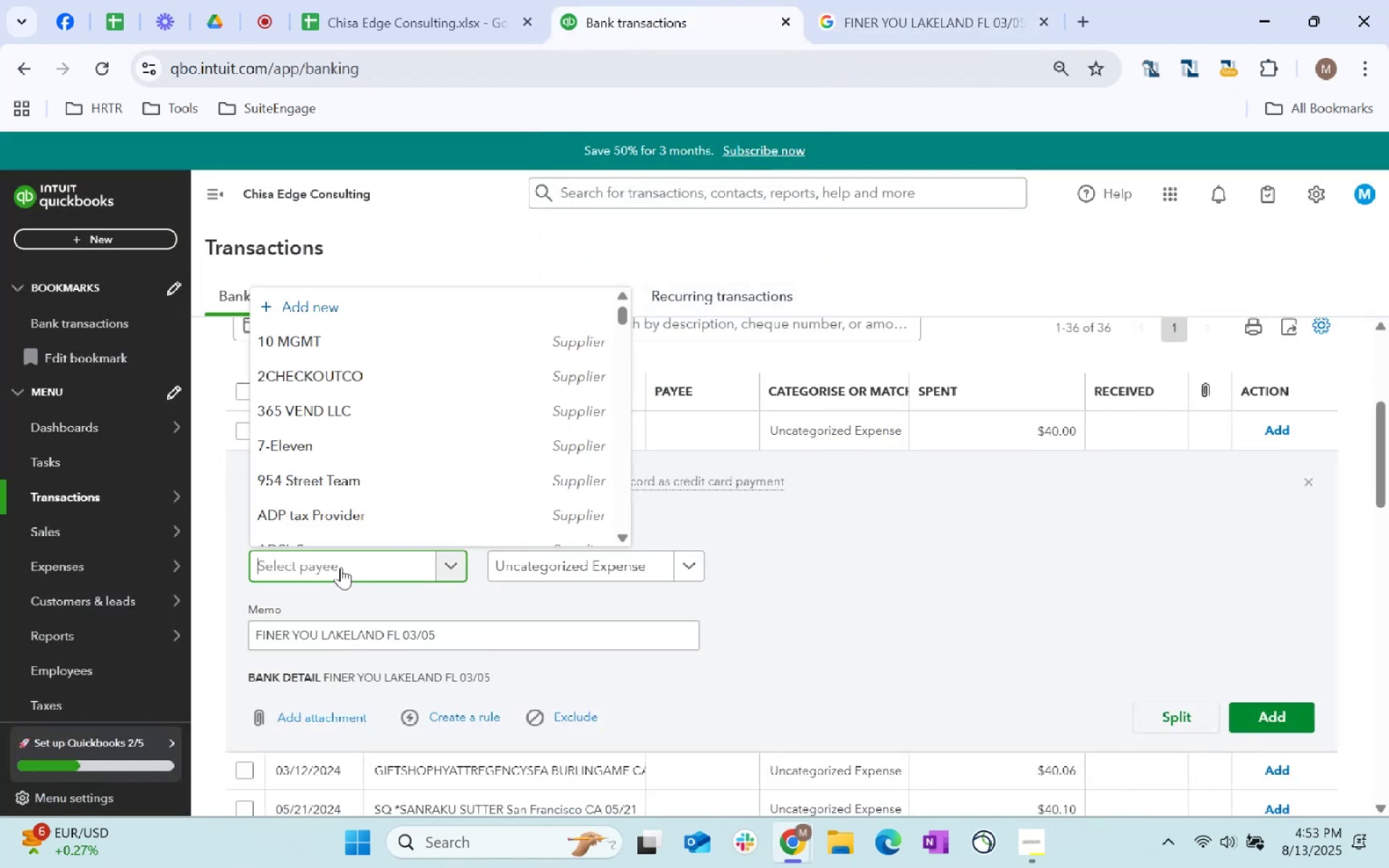 
type(other)
key(Tab)
type(o)
key(Backspace)
type(employee)
 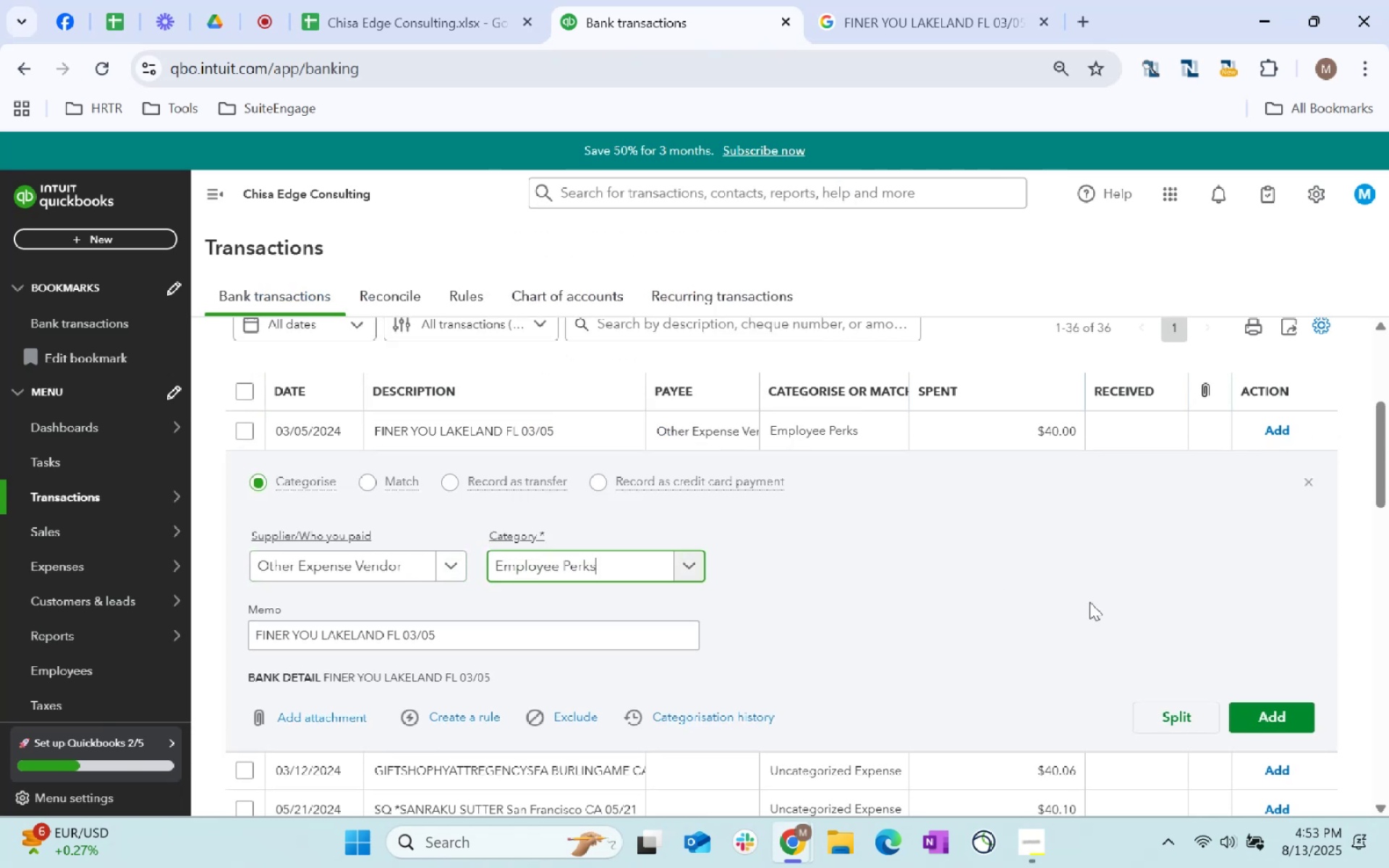 
left_click([1273, 719])
 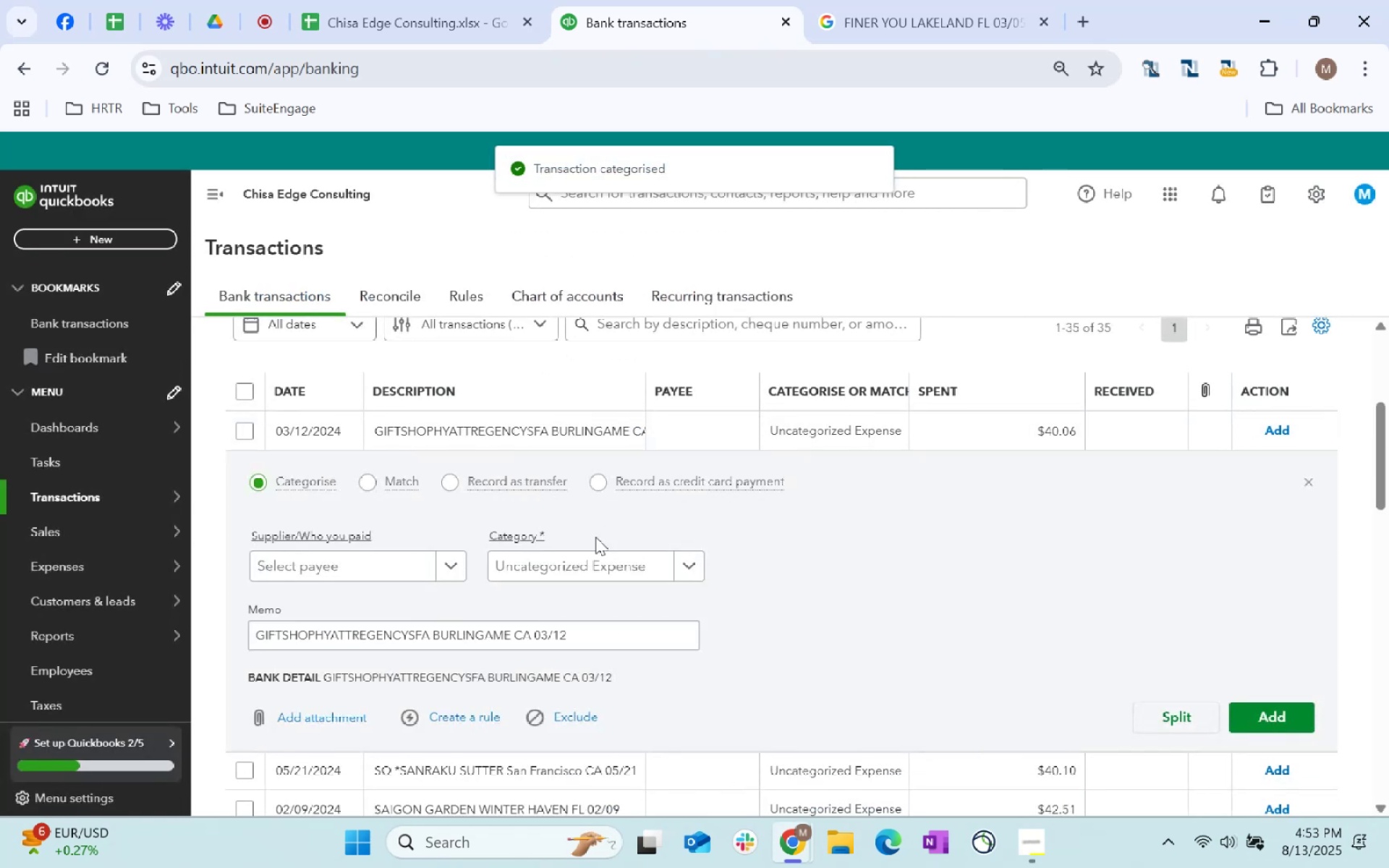 
left_click_drag(start_coordinate=[601, 634], to_coordinate=[0, 611])
 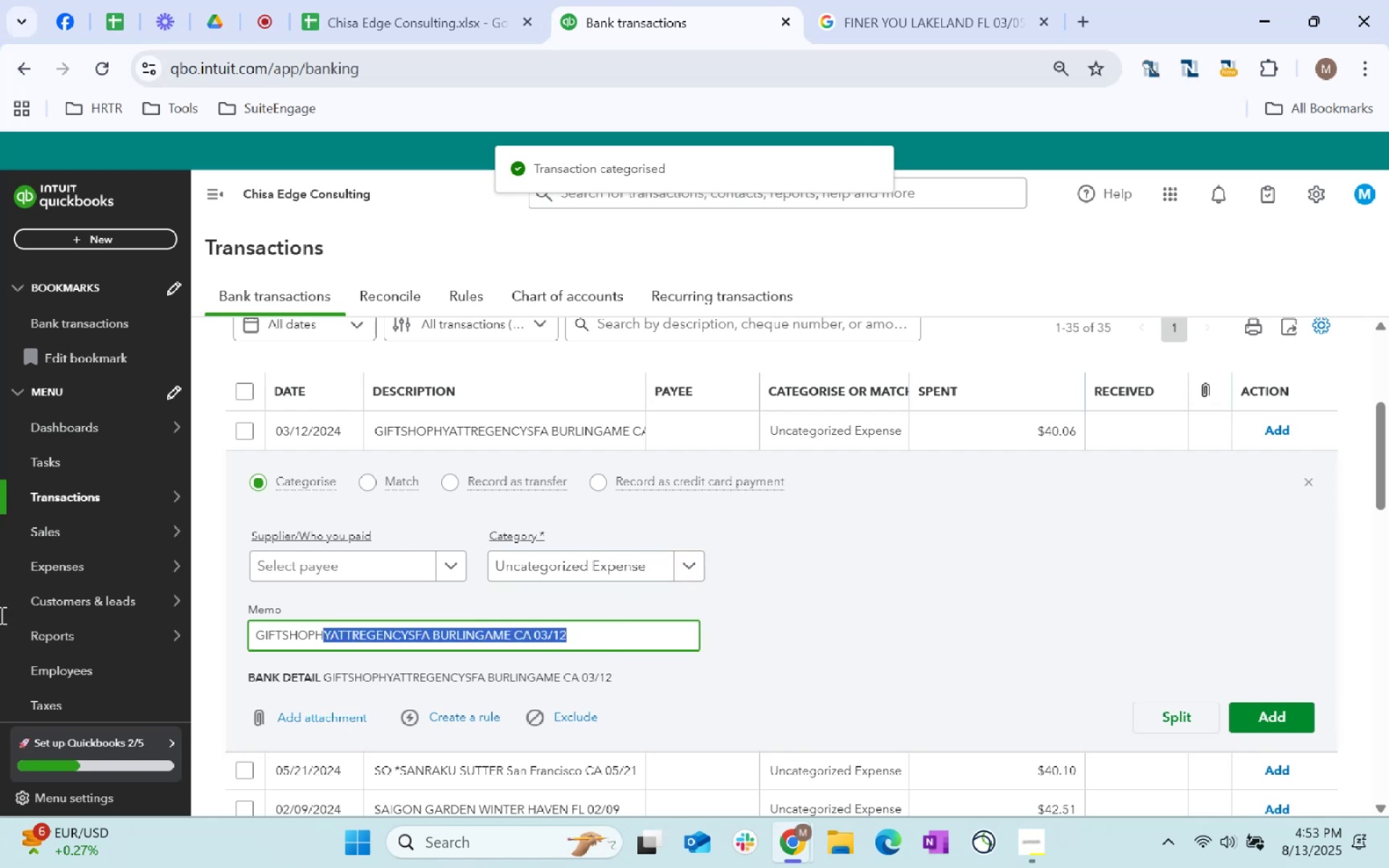 
key(Control+C)
 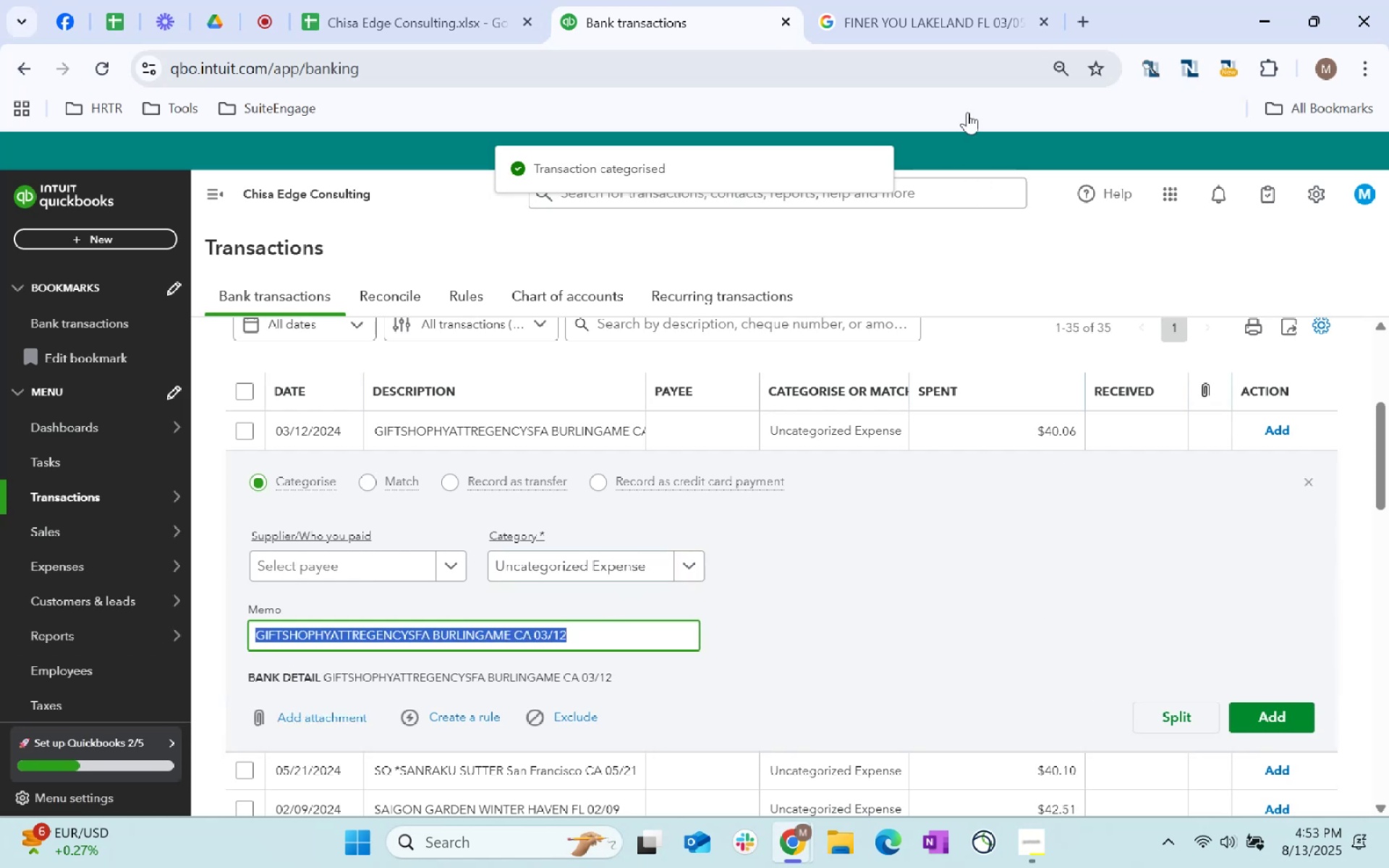 
key(Control+C)
 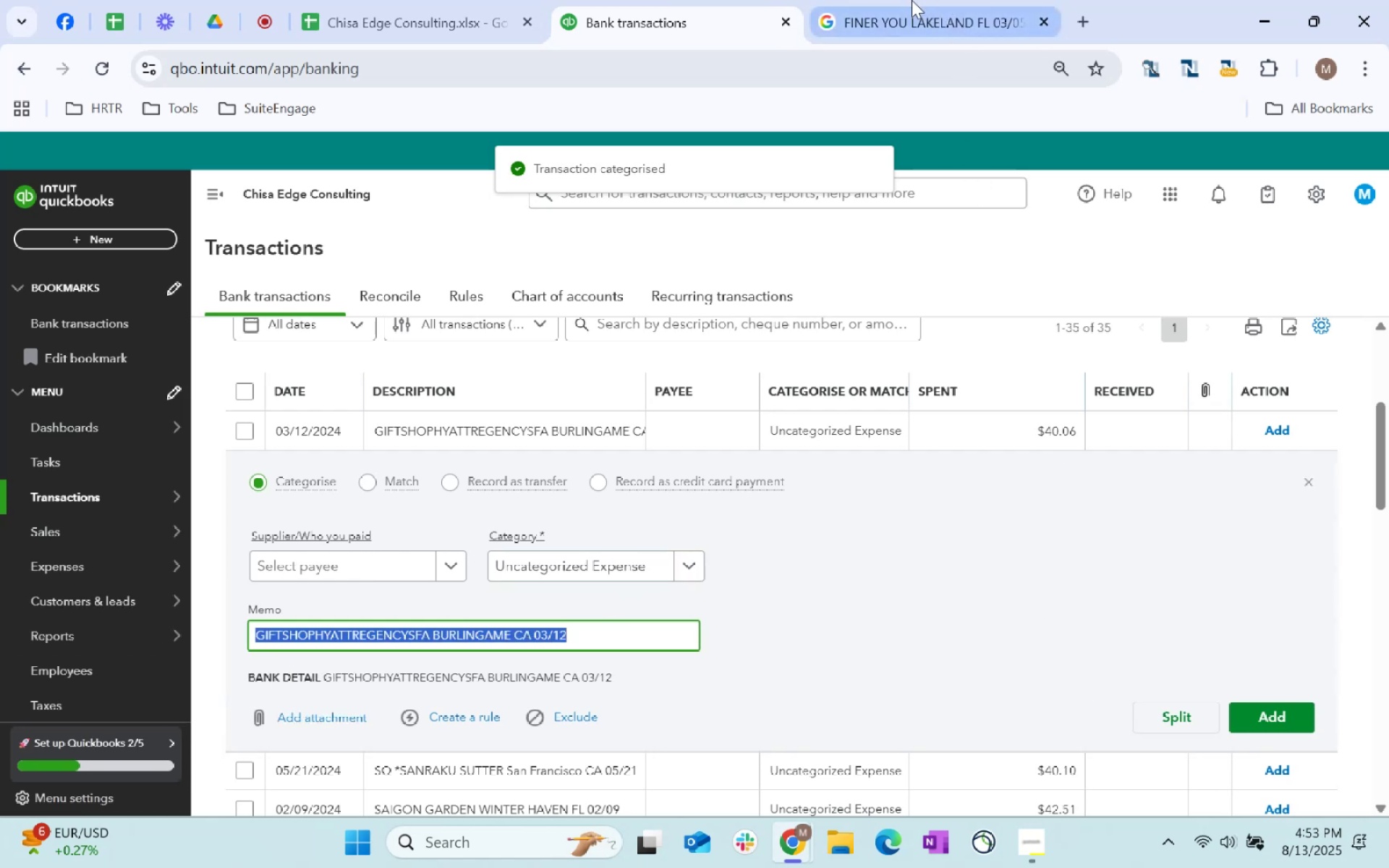 
left_click([912, 0])
 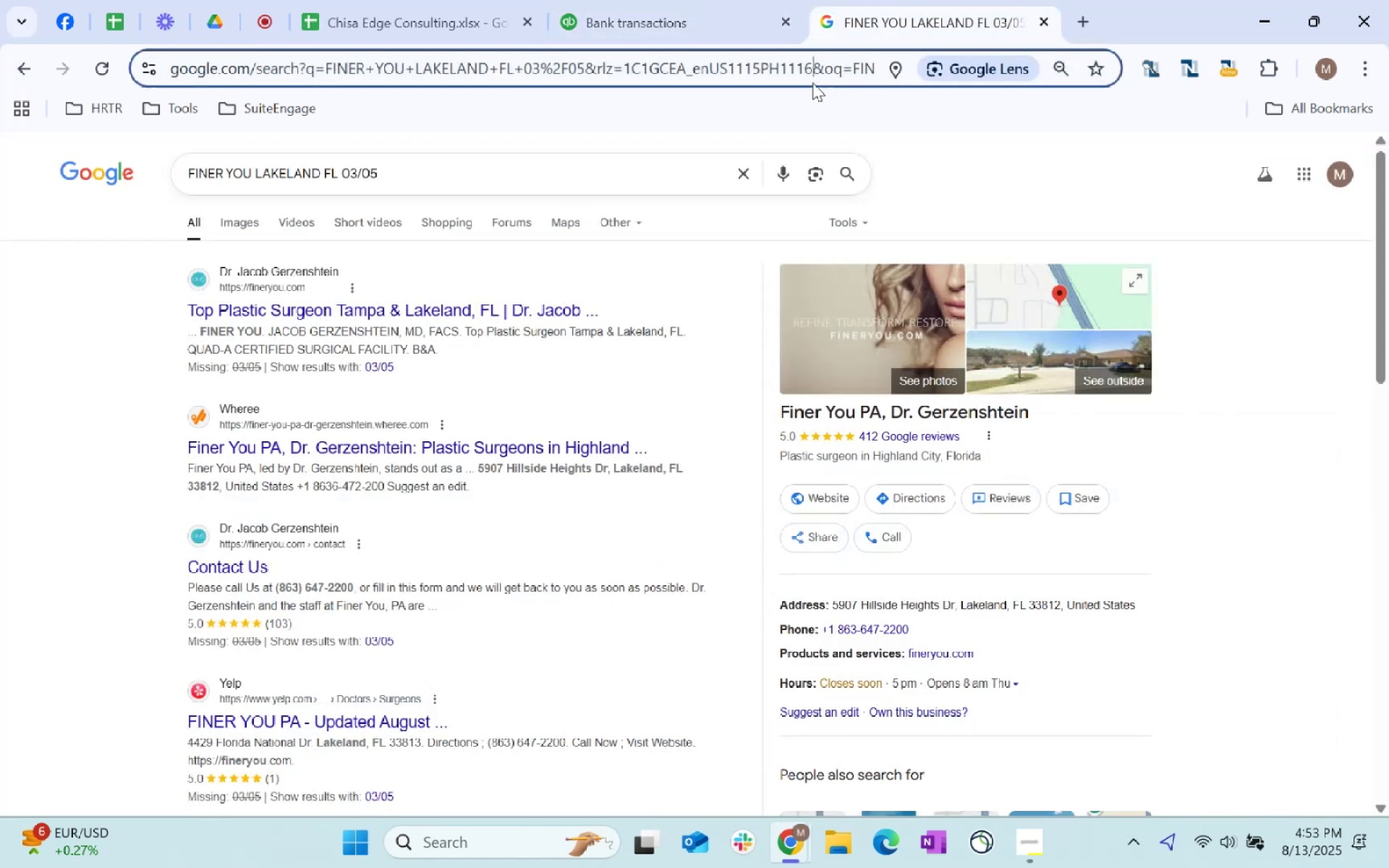 
key(Control+ControlLeft)
 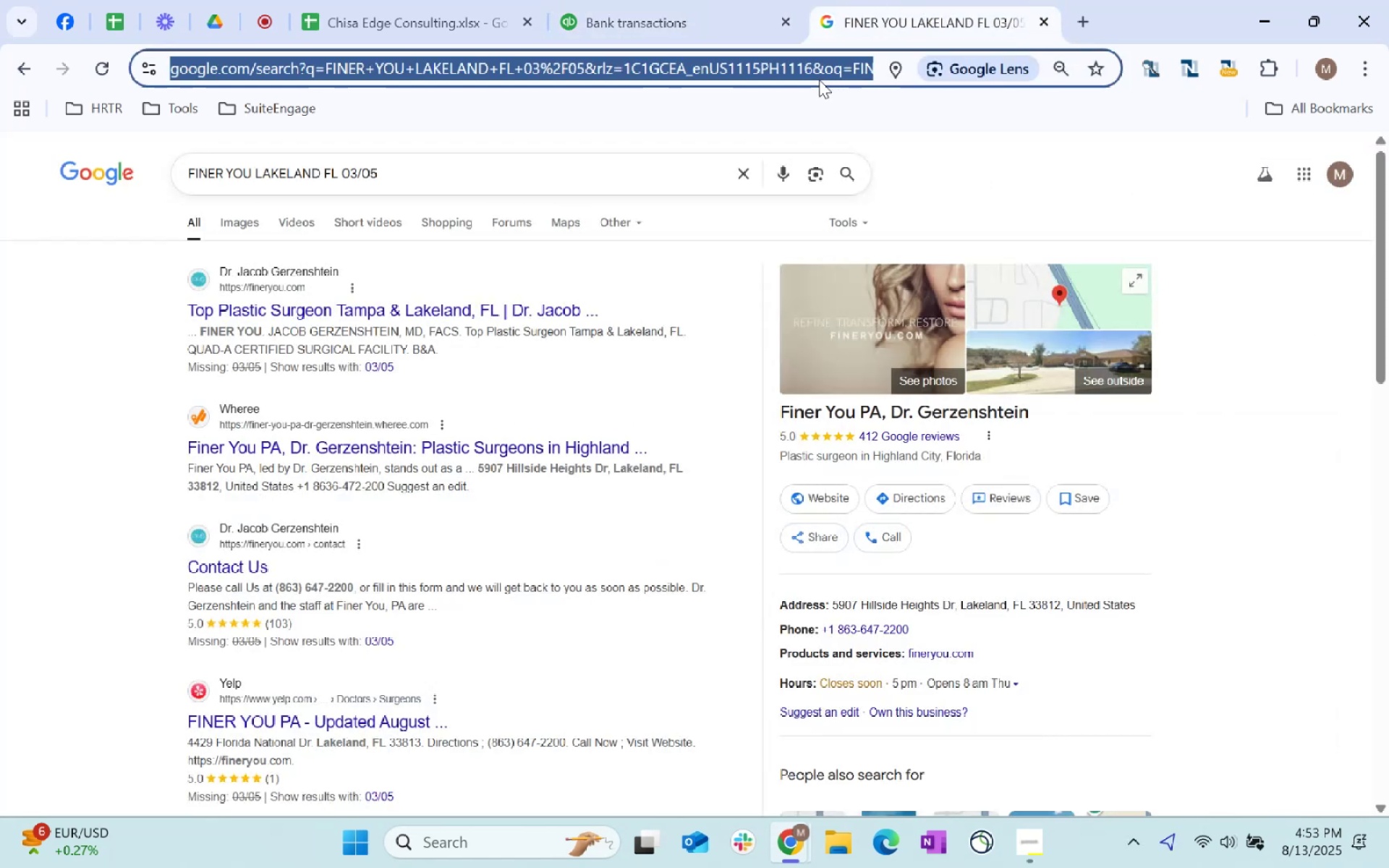 
key(Control+V)
 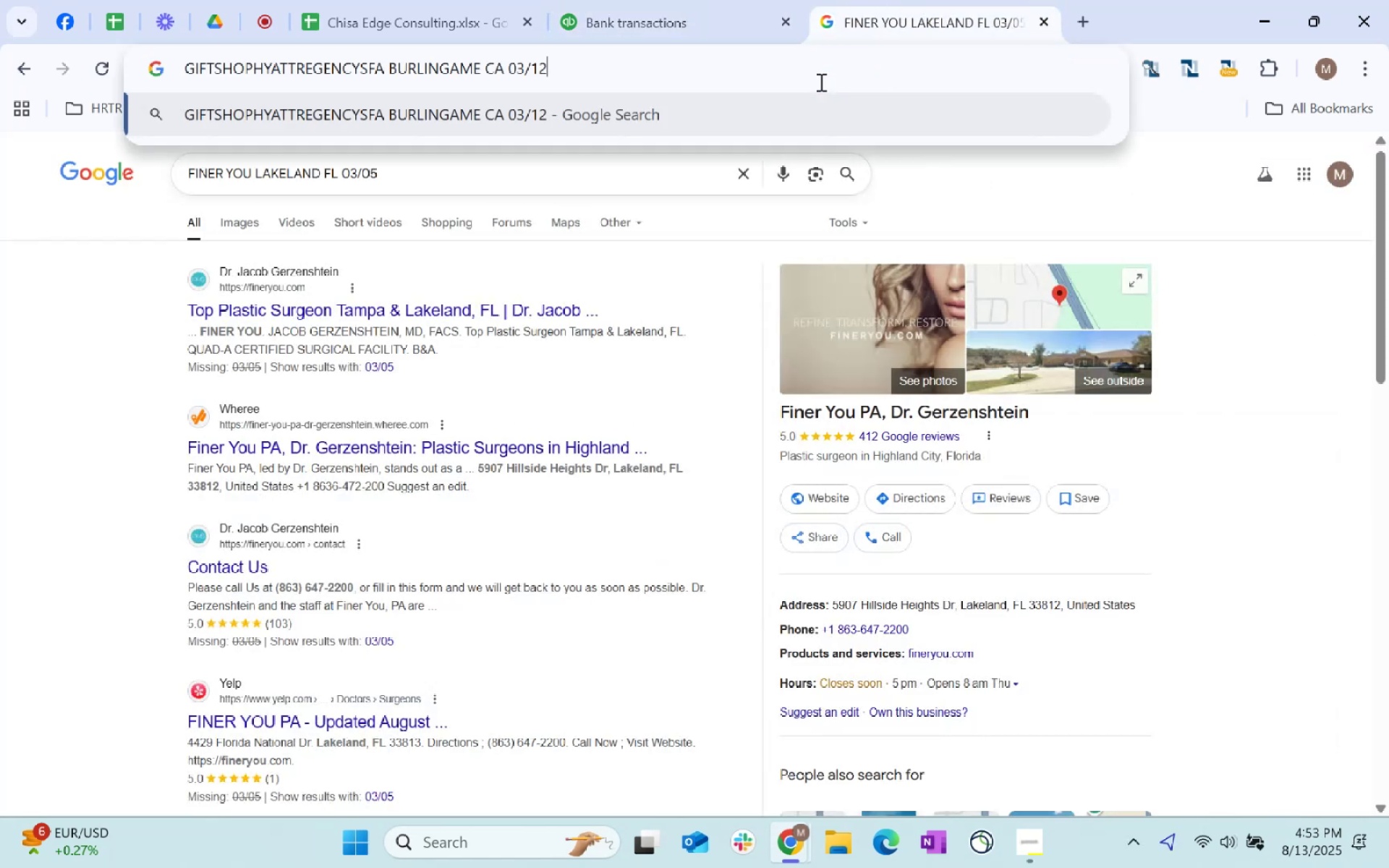 
key(Enter)
 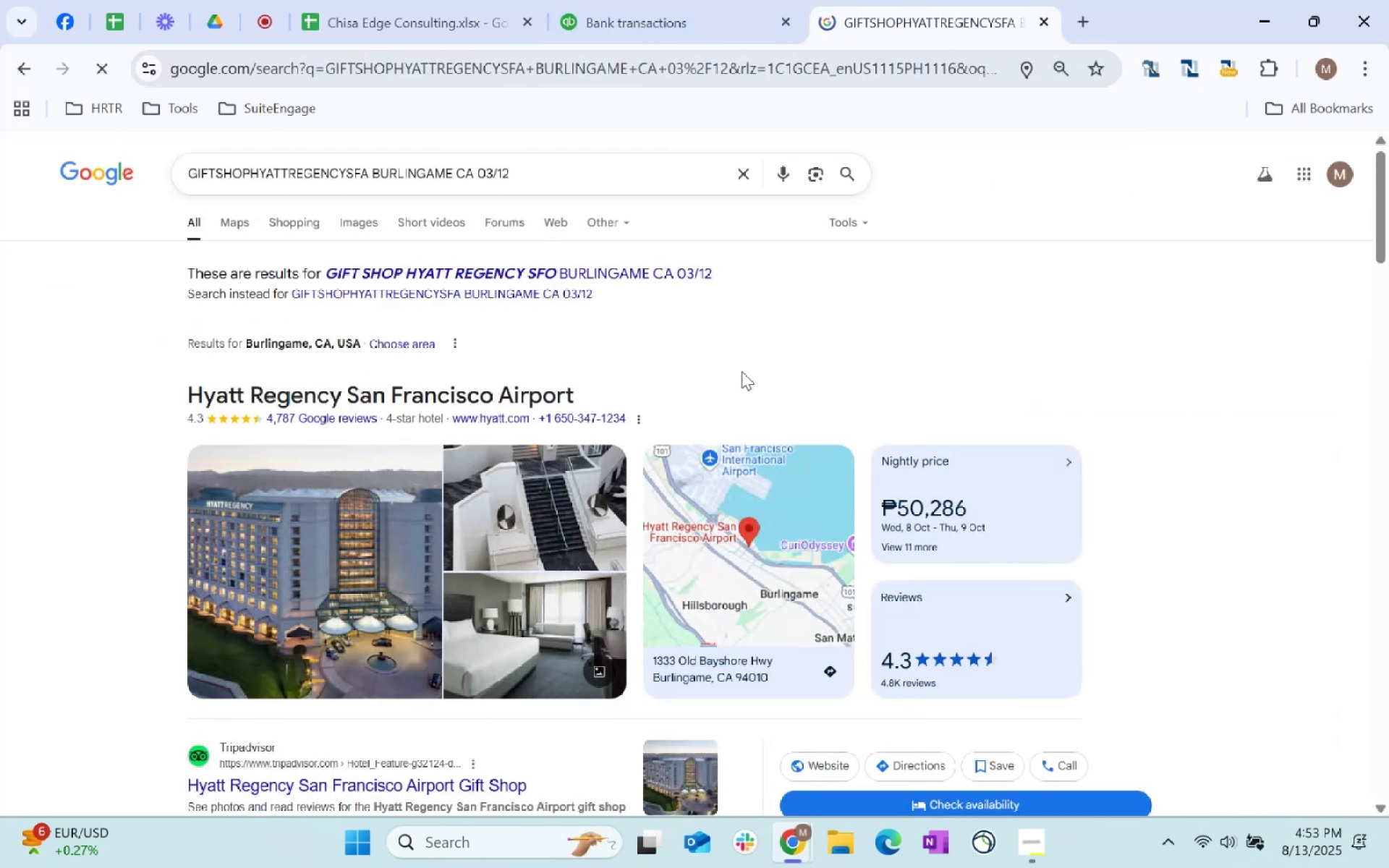 
wait(7.71)
 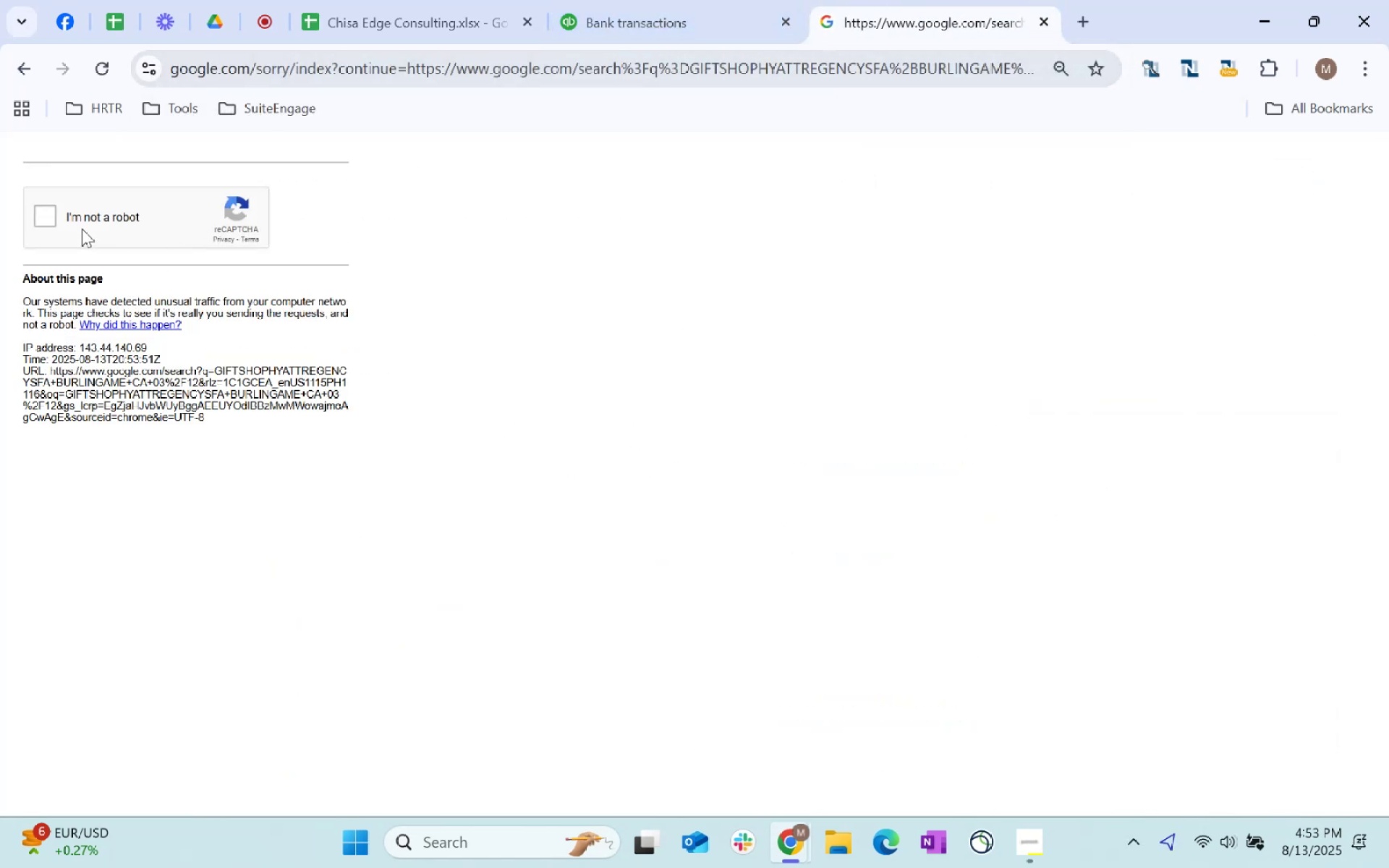 
left_click([380, 580])
 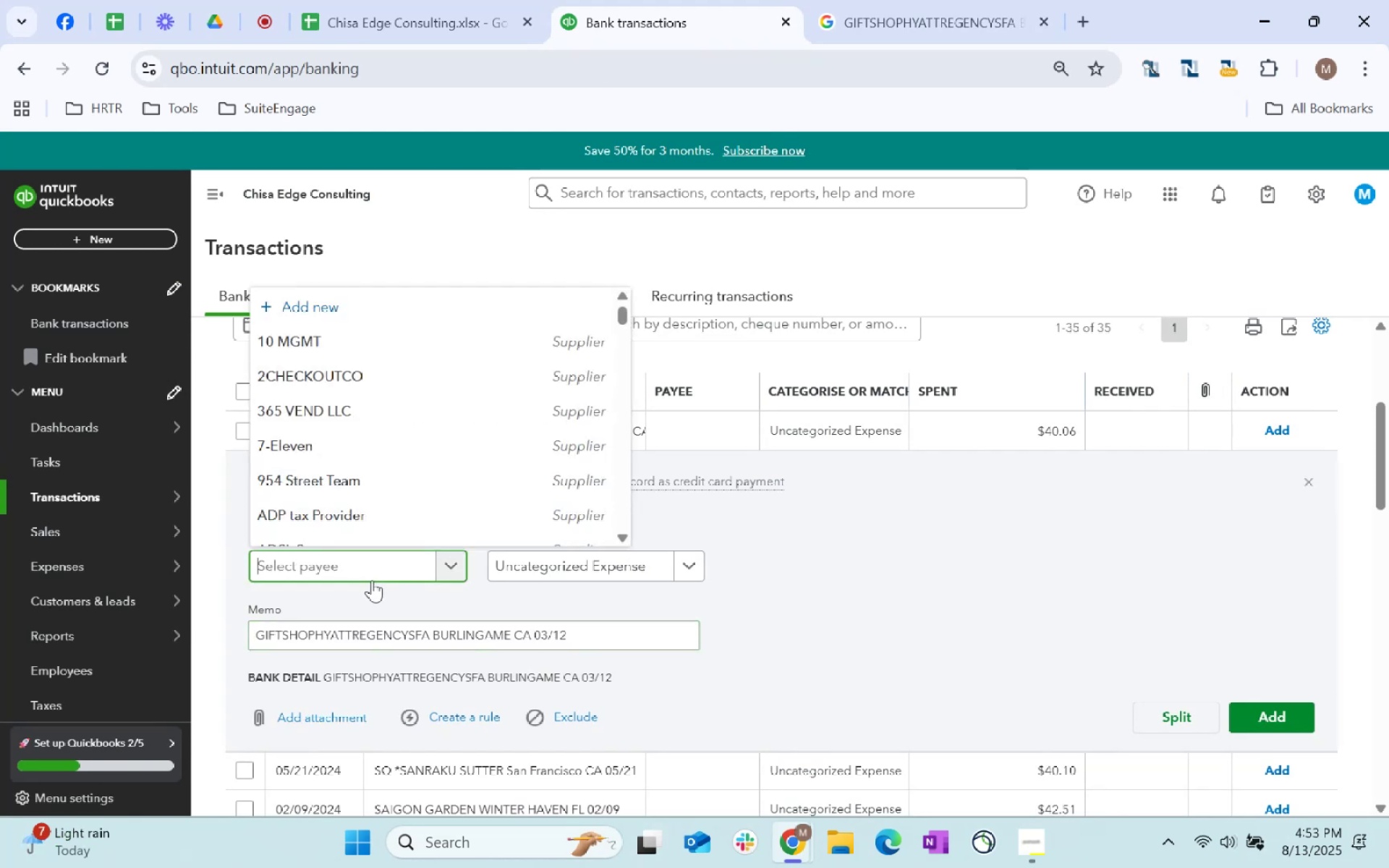 
type(hotels)
key(Tab)
type(hotes)
key(Backspace)
type(ls)
key(Tab)
 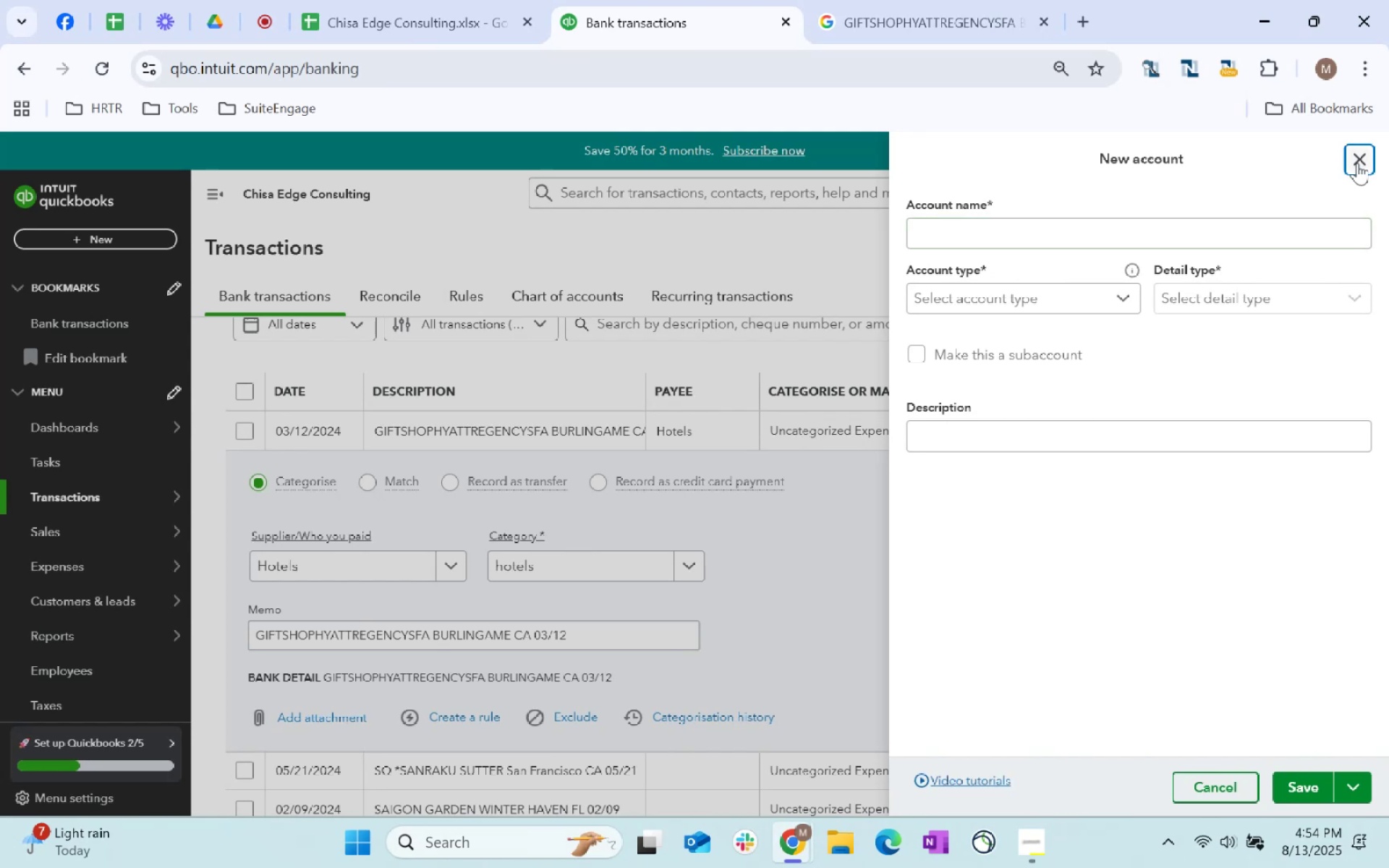 
key(ArrowRight)
 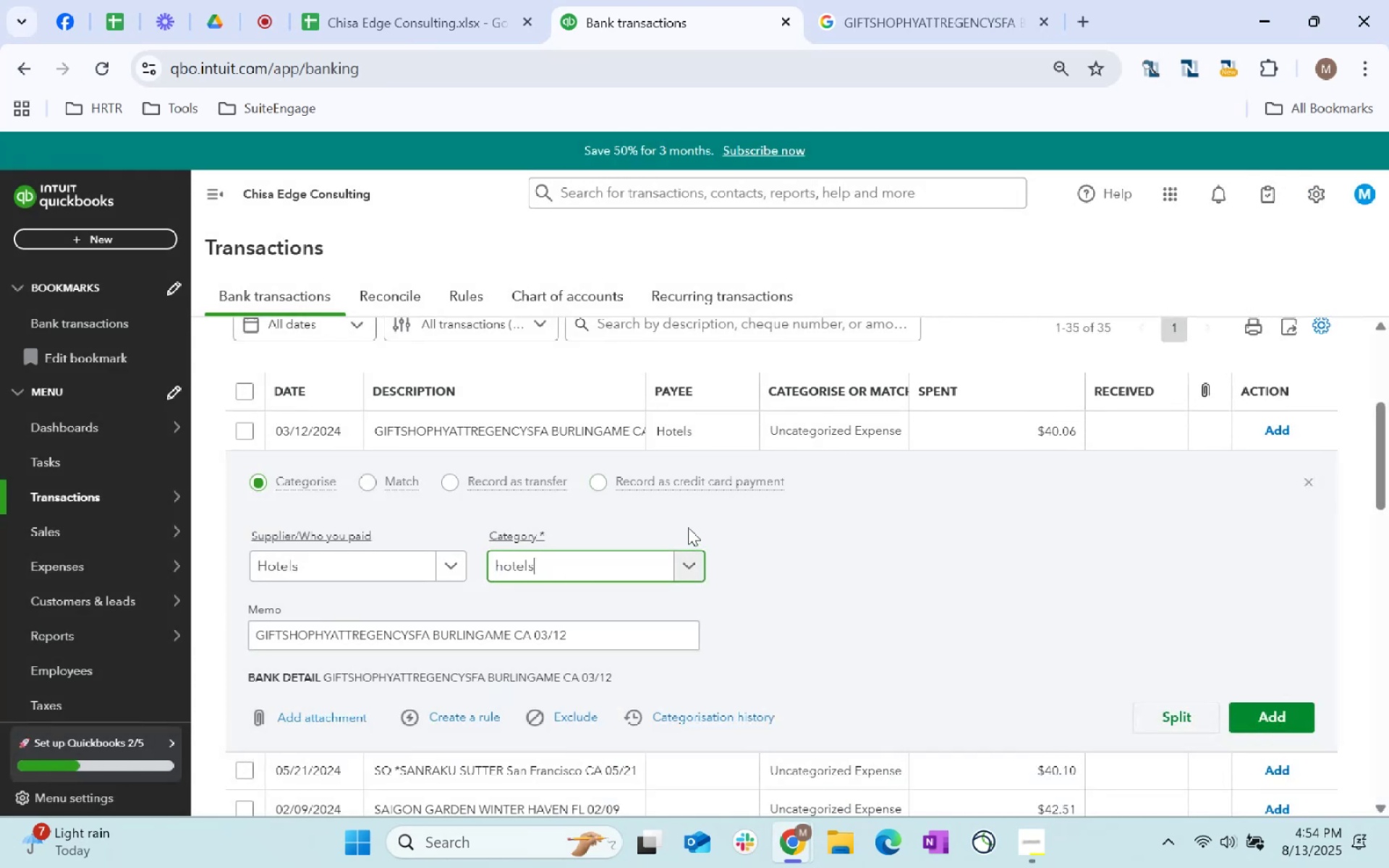 
key(Backslash)
 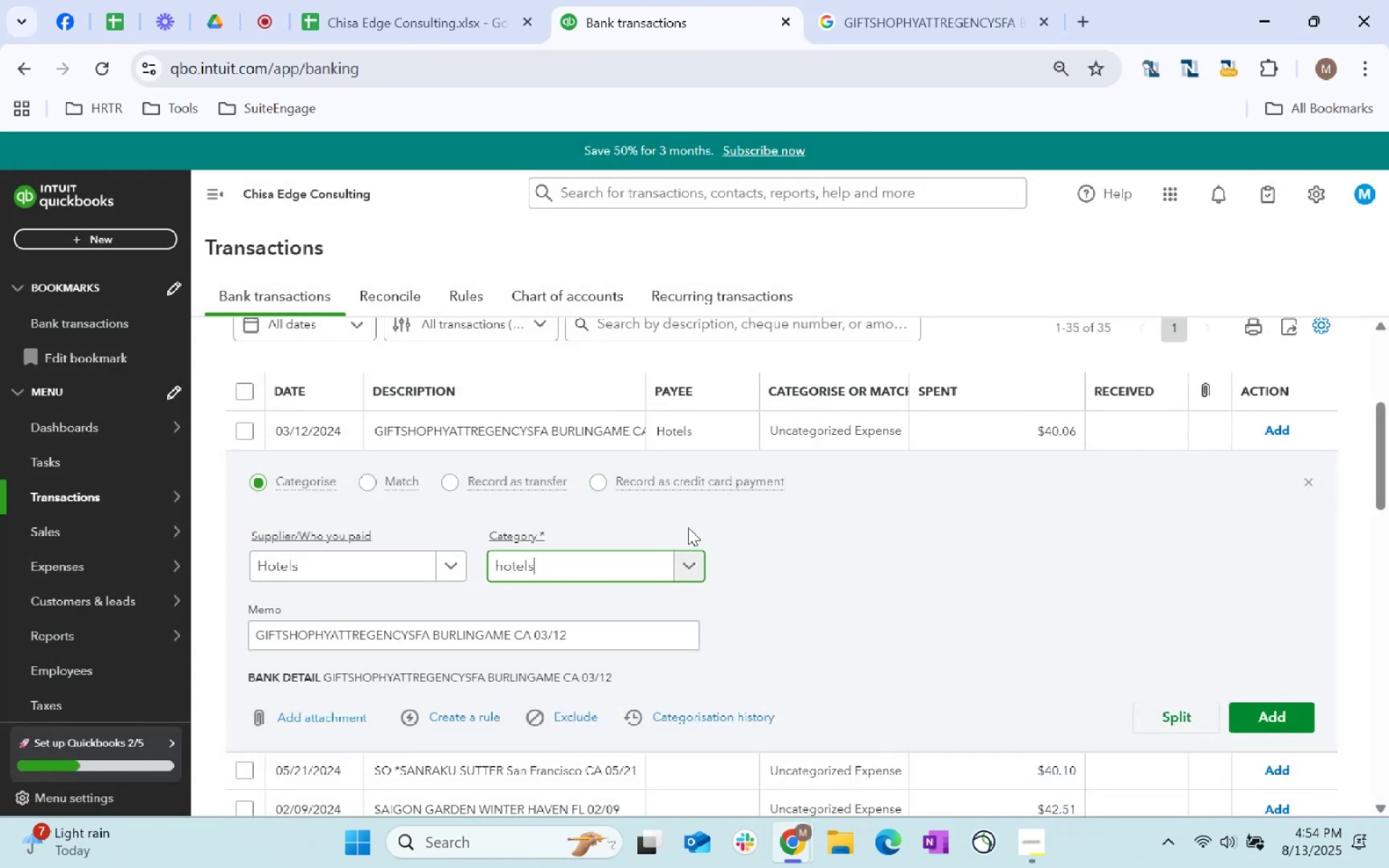 
key(Backspace)
 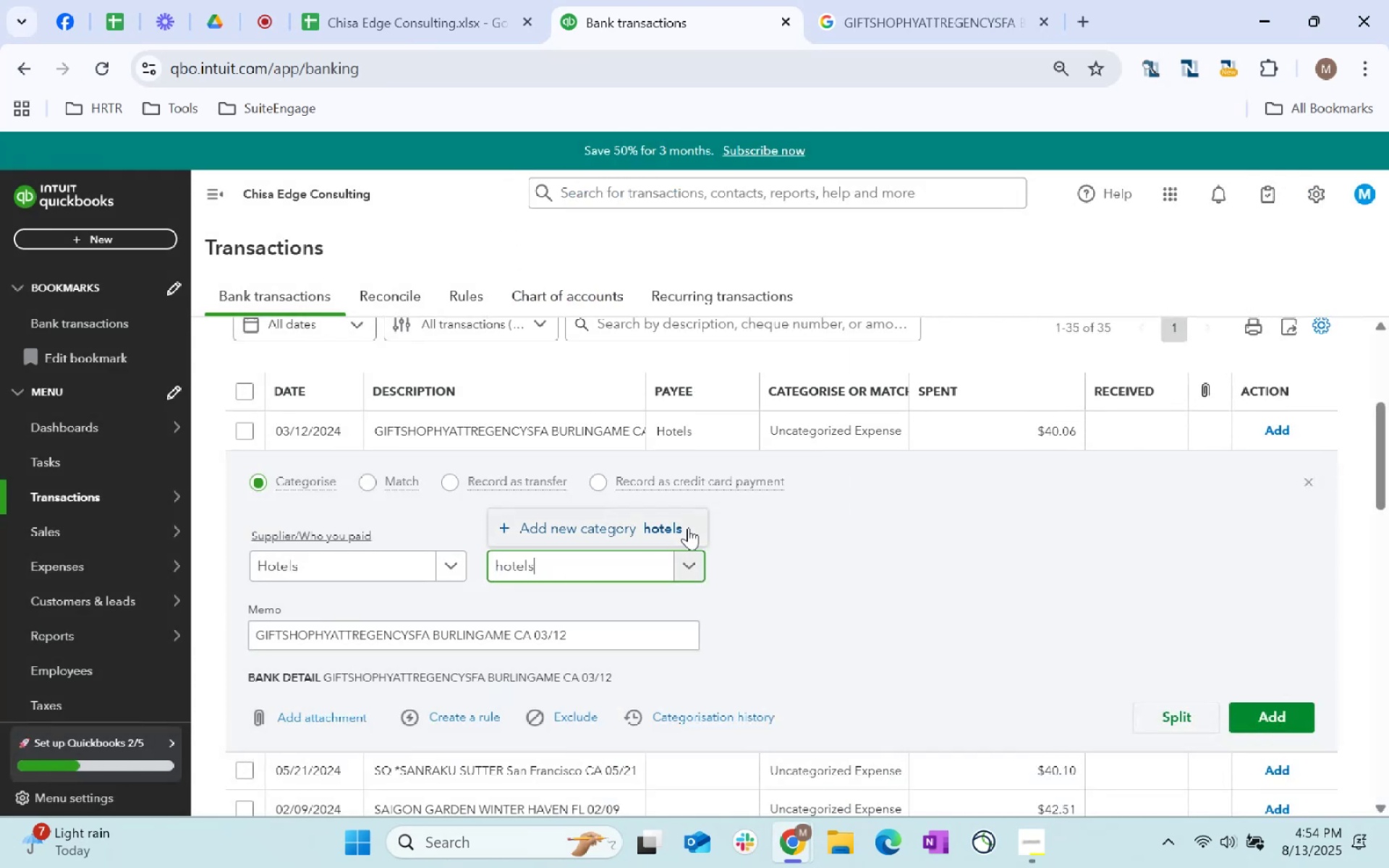 
key(Backspace)
 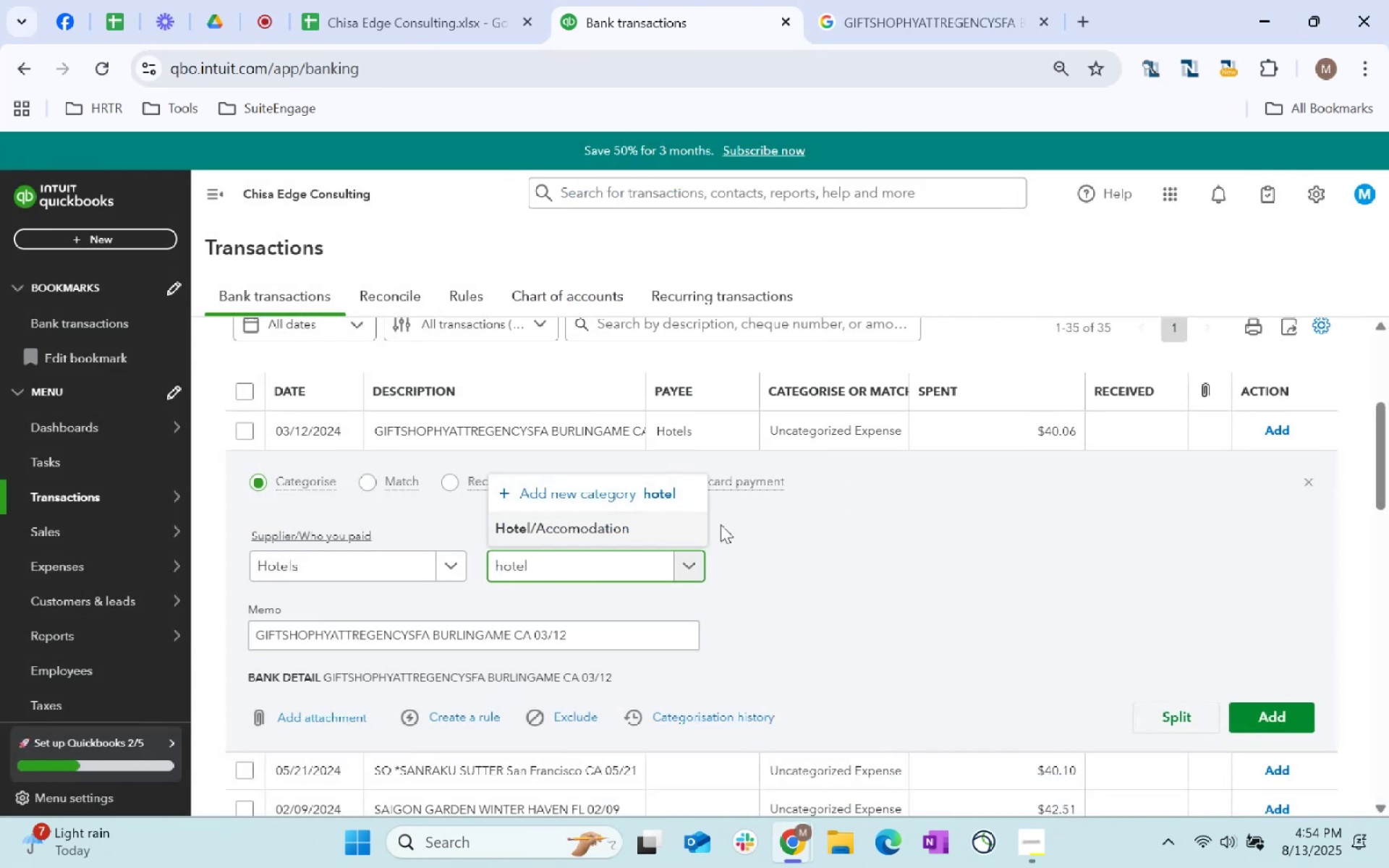 
left_click([673, 524])
 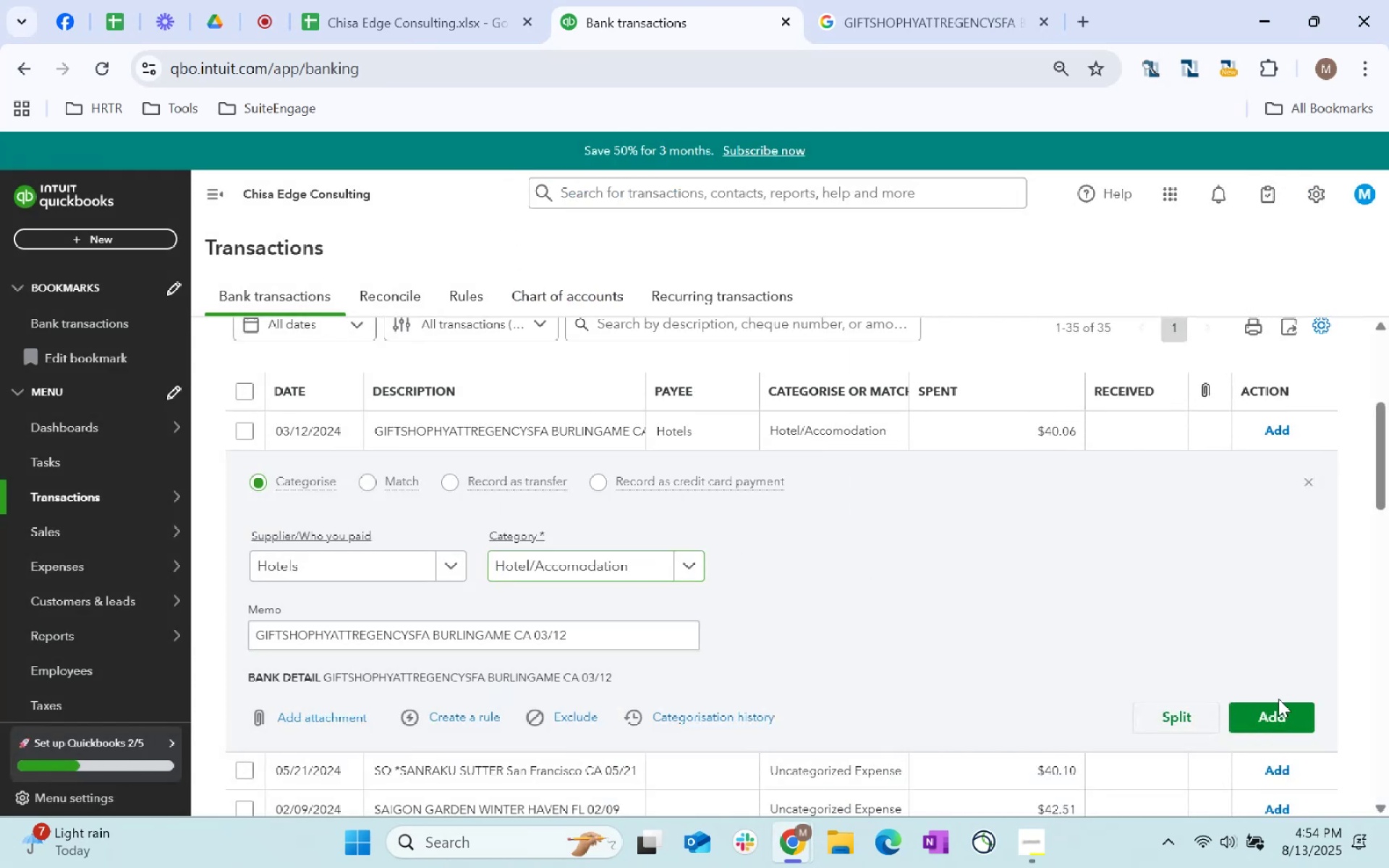 
double_click([1274, 717])
 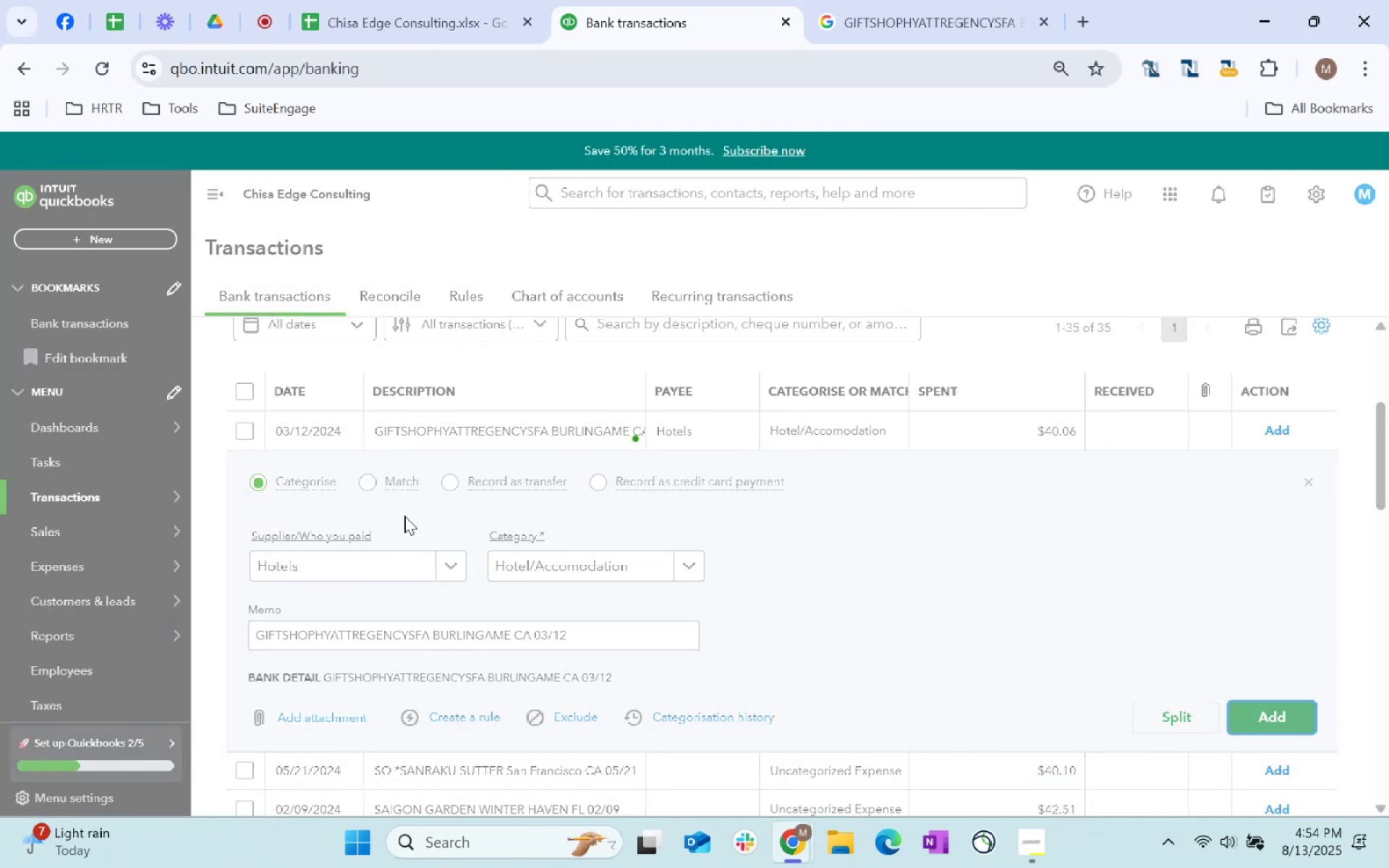 
scroll: coordinate [527, 597], scroll_direction: up, amount: 5.0
 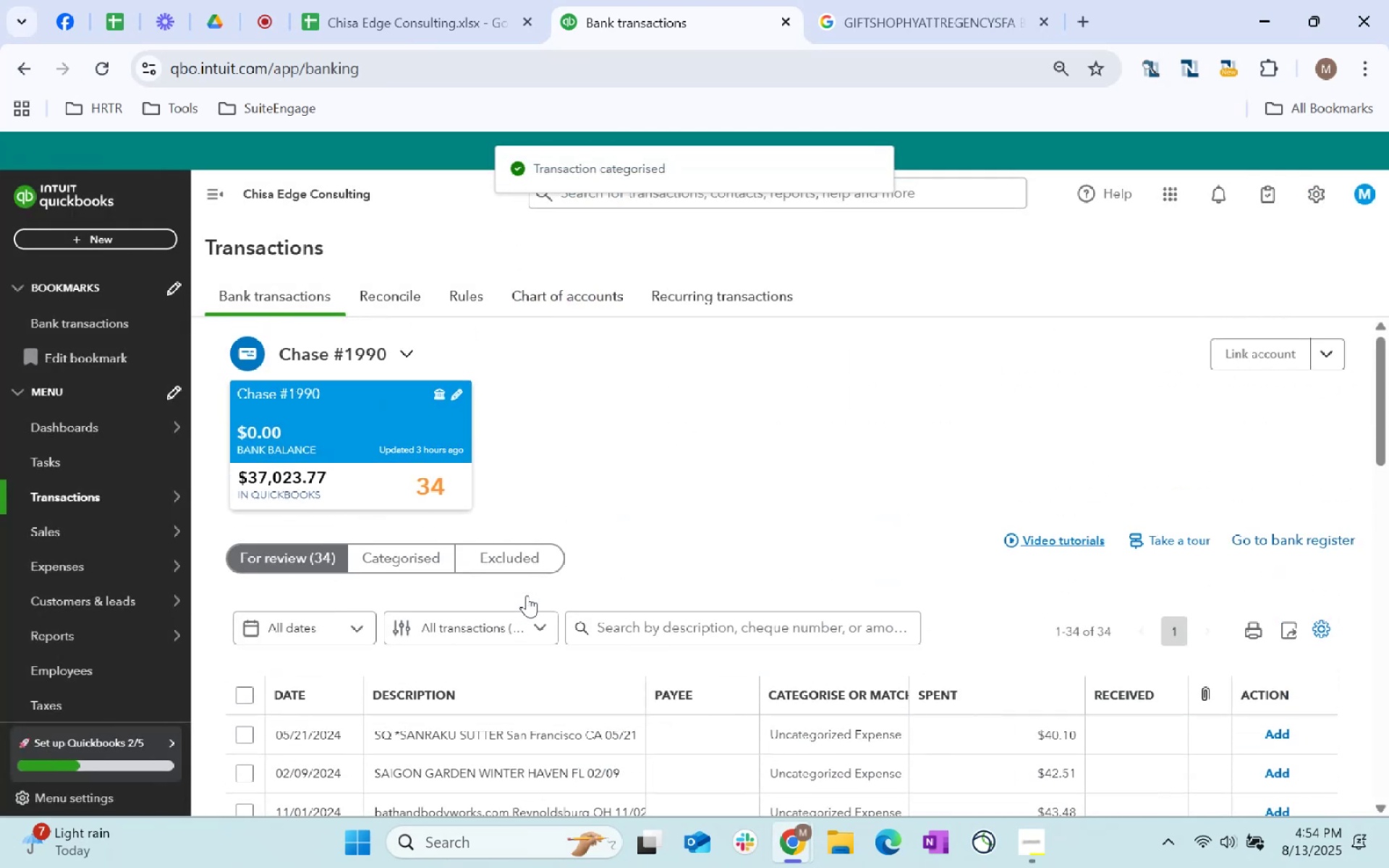 
scroll: coordinate [527, 595], scroll_direction: down, amount: 3.0
 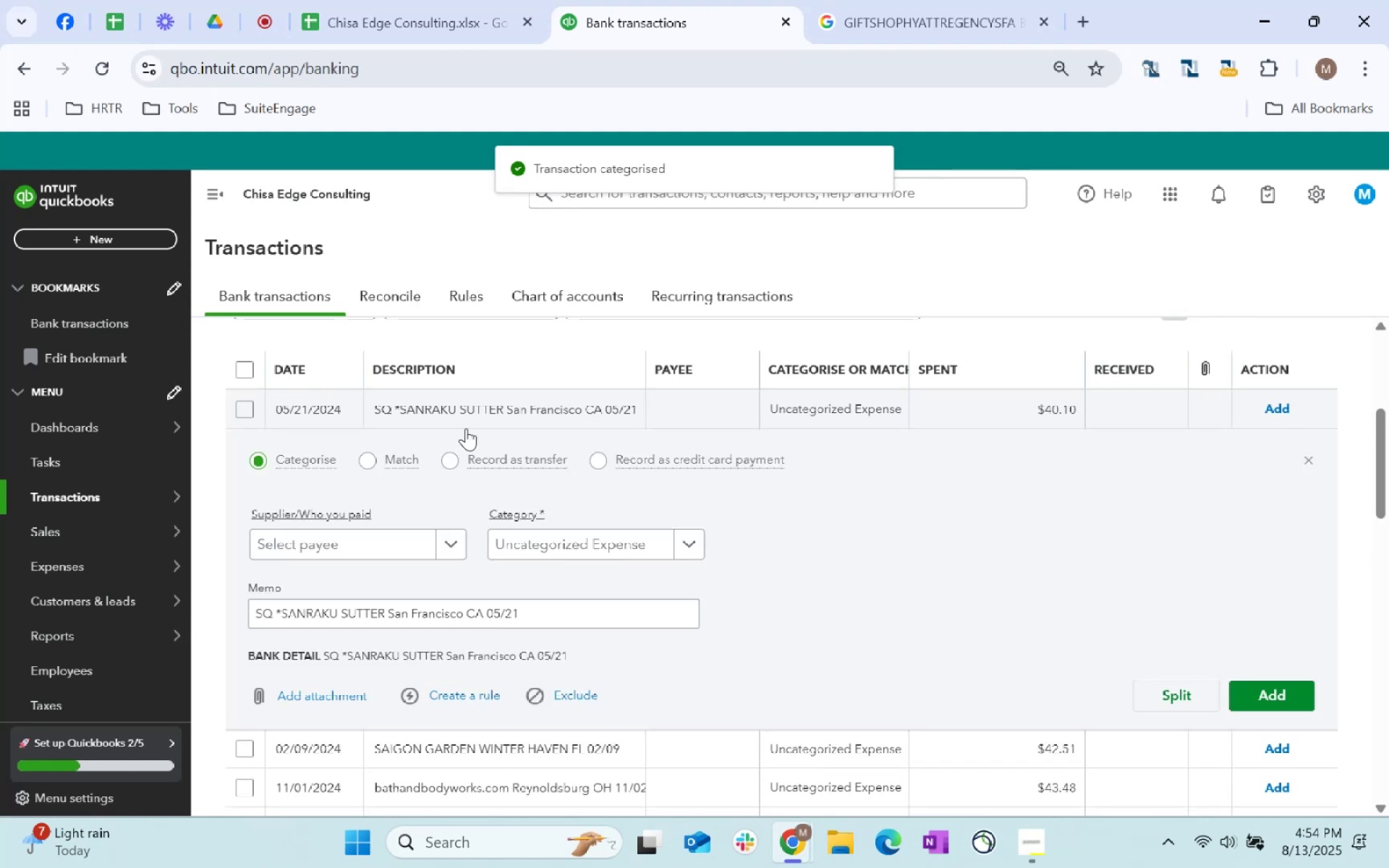 
left_click_drag(start_coordinate=[542, 605], to_coordinate=[0, 753])
 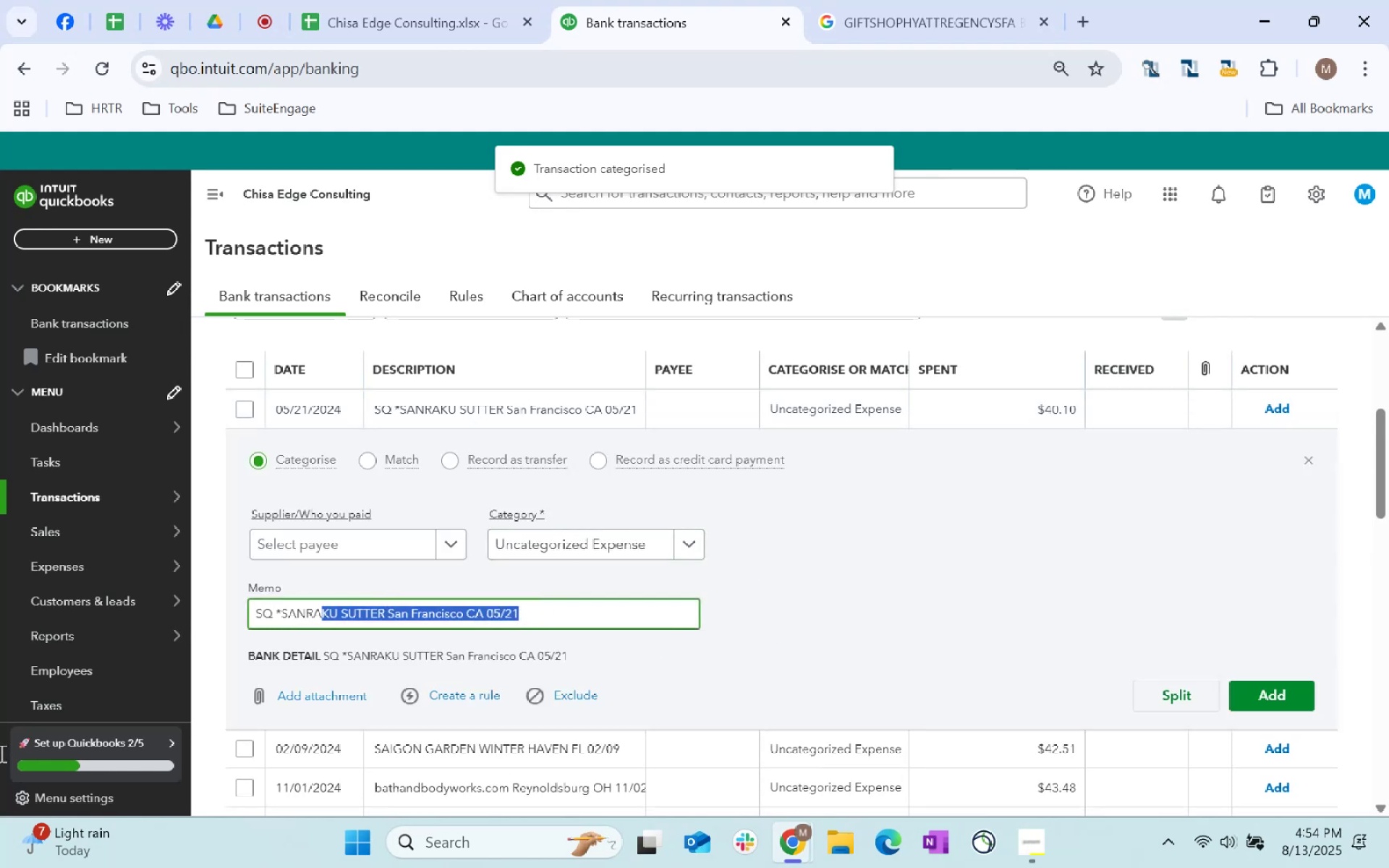 
key(Control+C)
 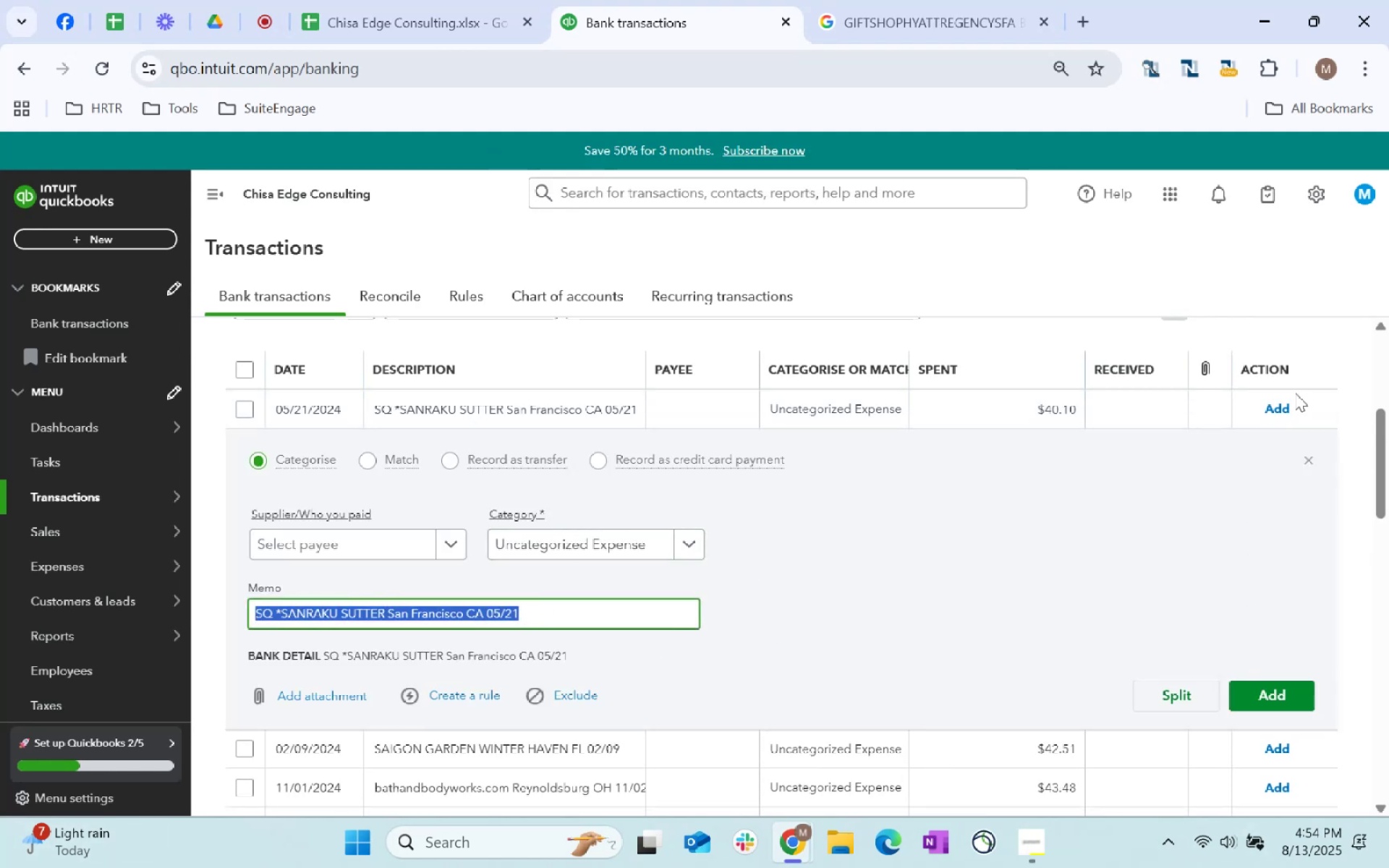 
key(Control+C)
 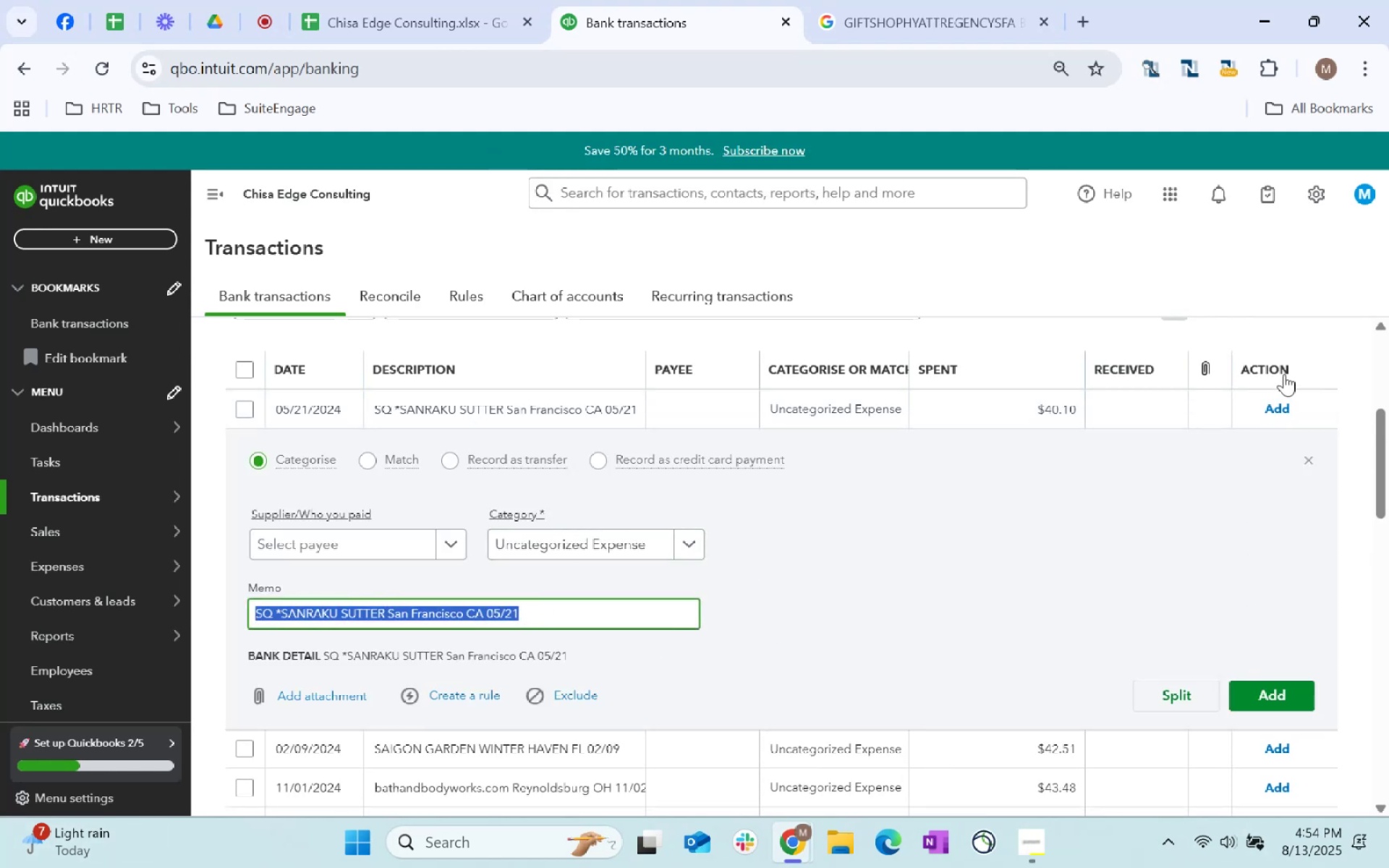 
key(Control+C)
 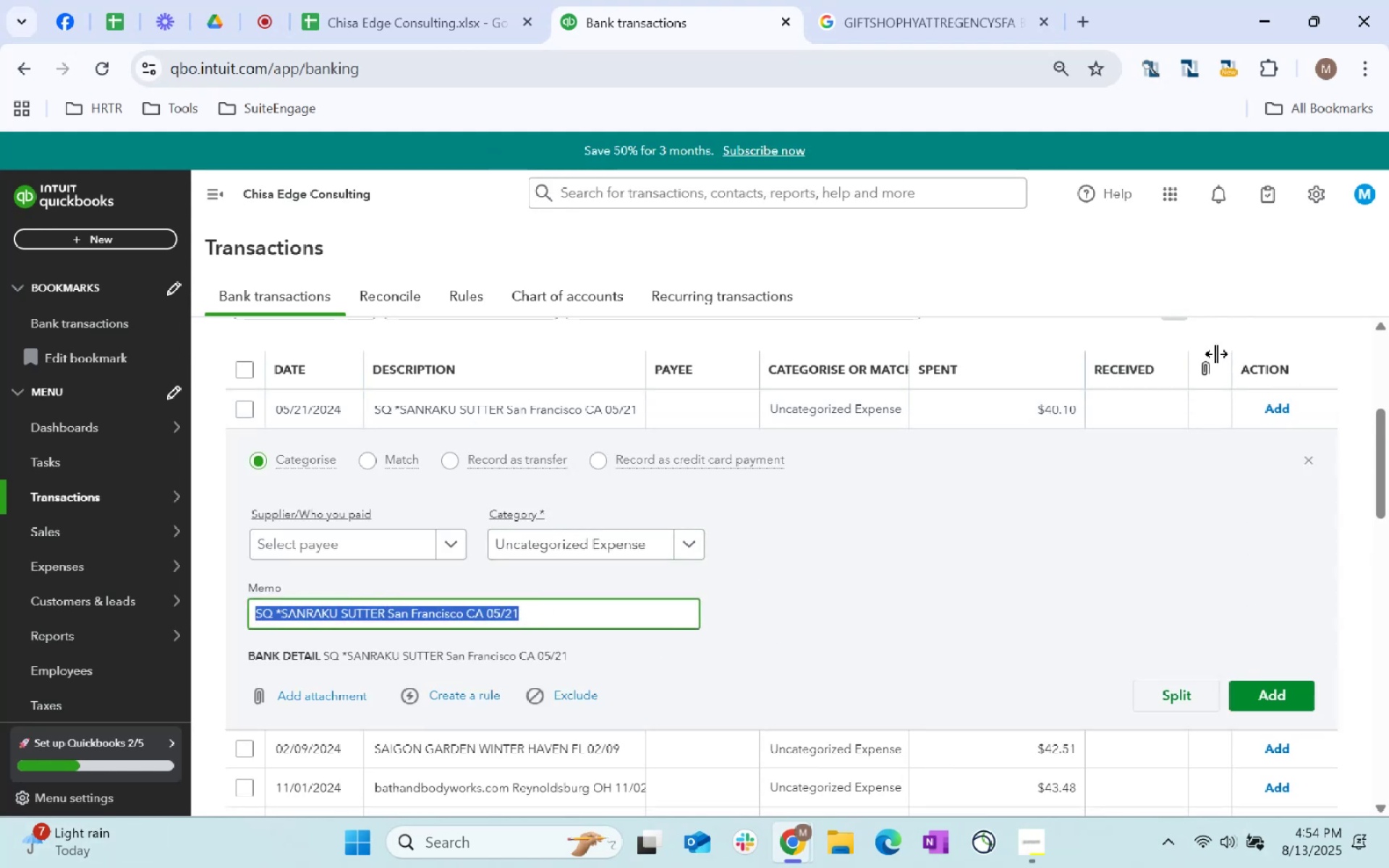 
key(Control+C)
 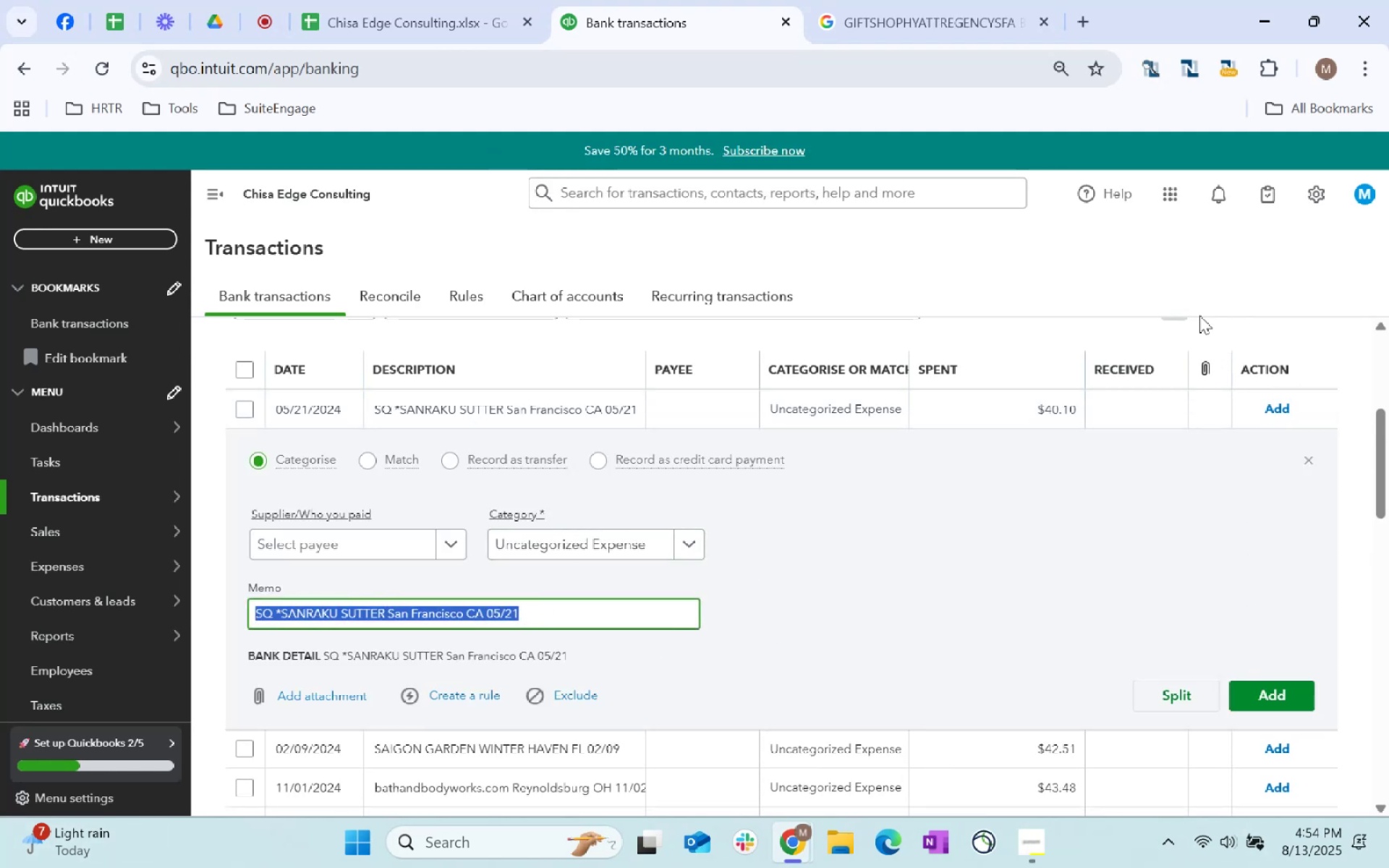 
key(Control+C)
 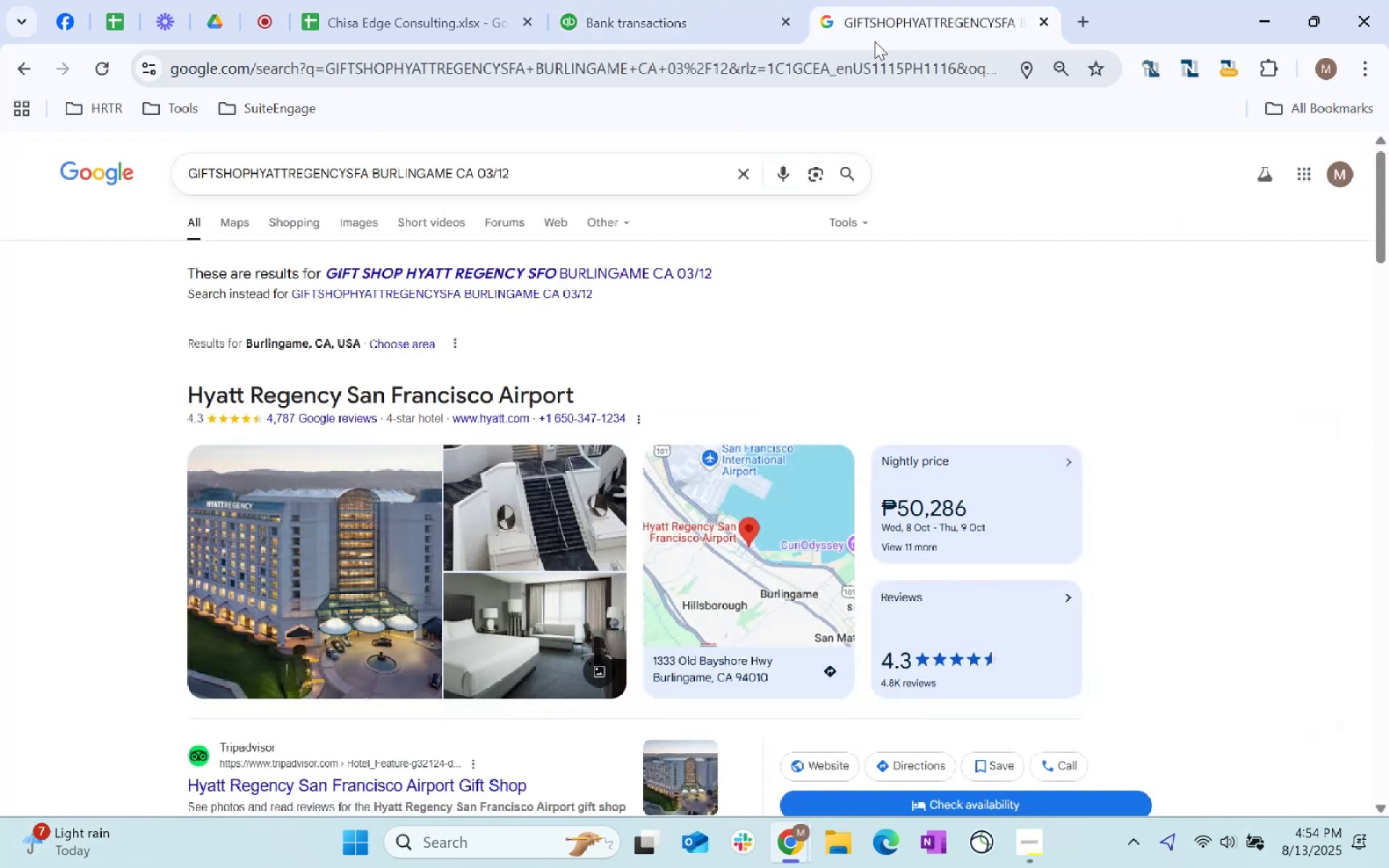 
double_click([867, 52])
 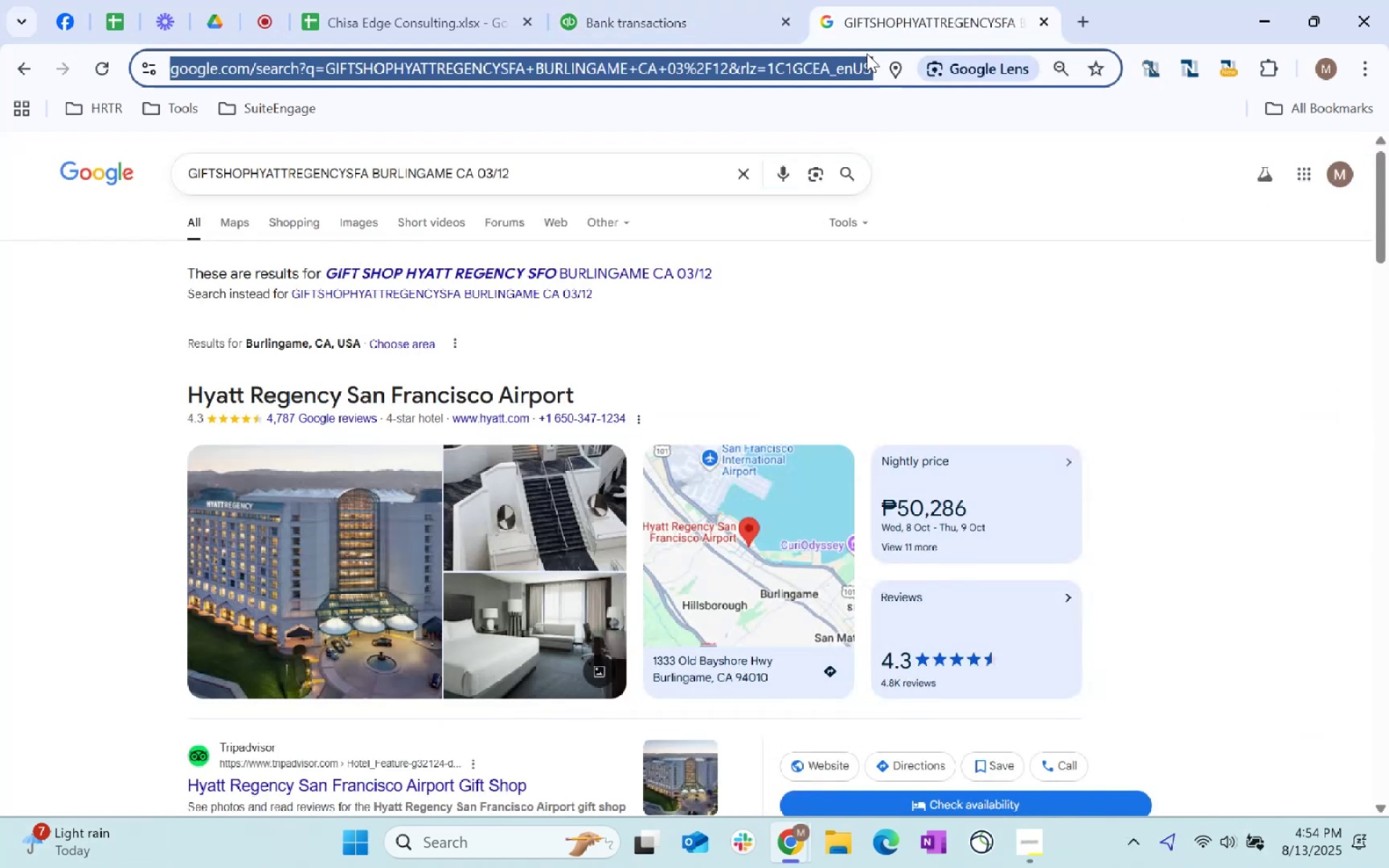 
key(Control+ControlLeft)
 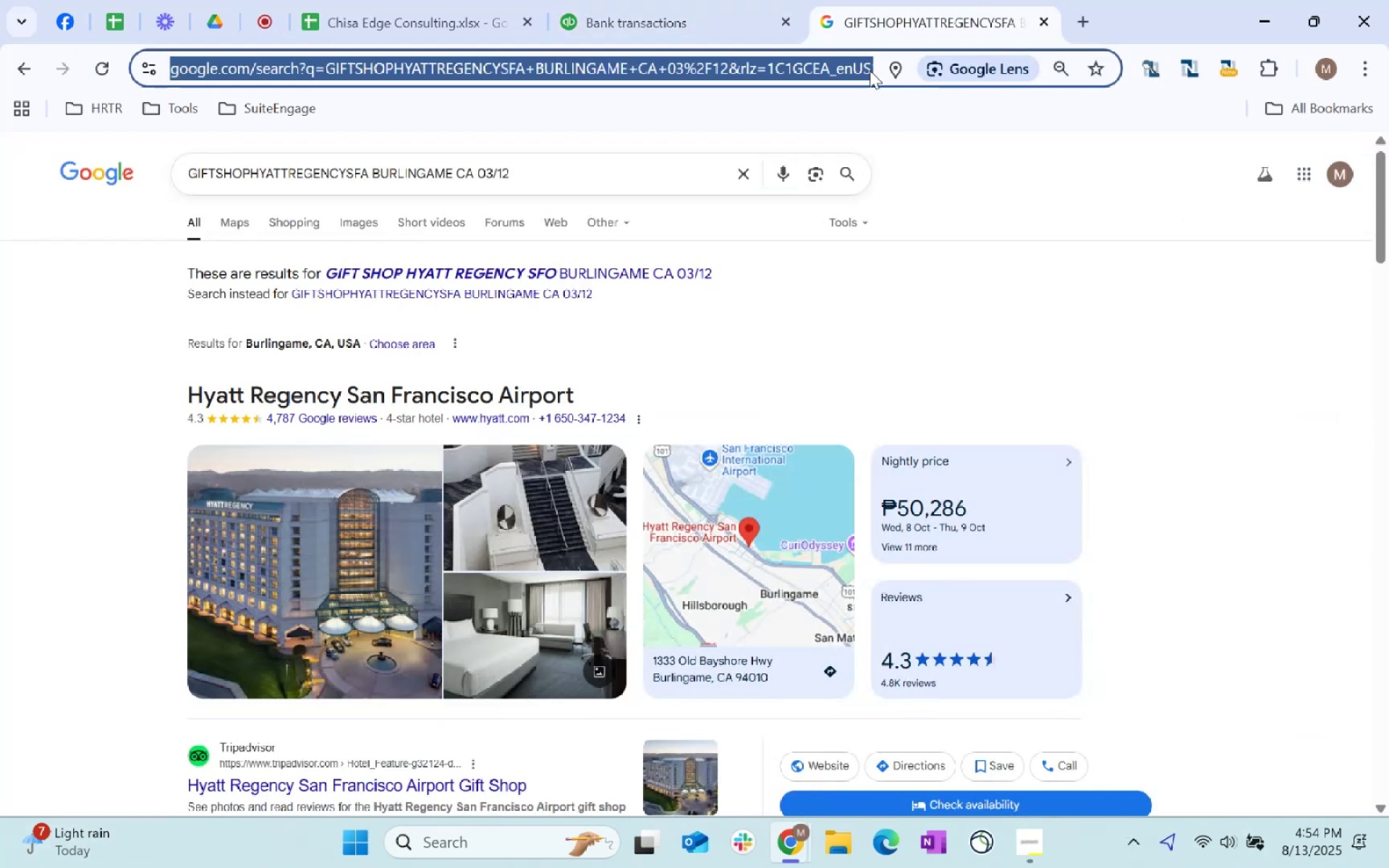 
key(Control+V)
 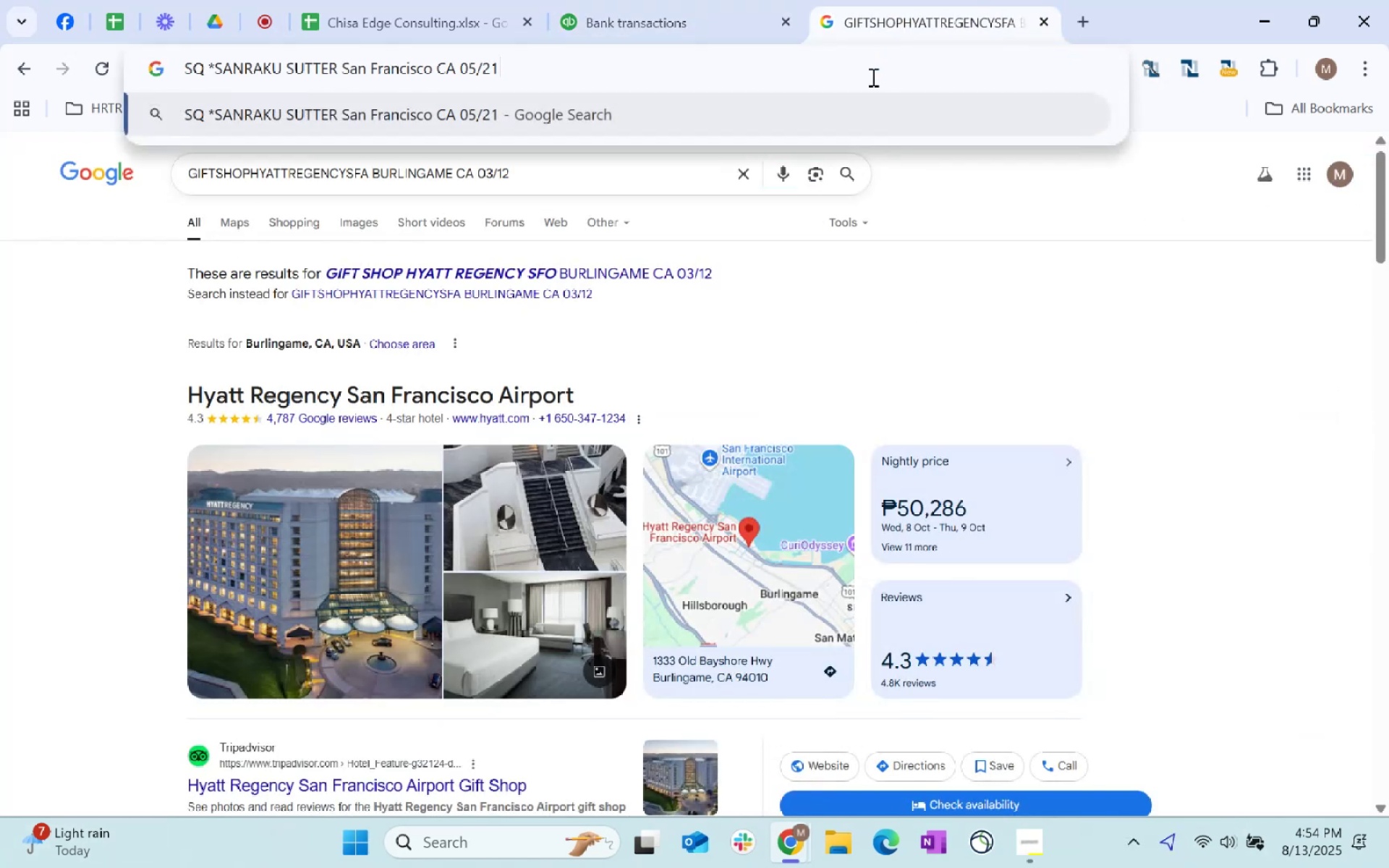 
key(Enter)
 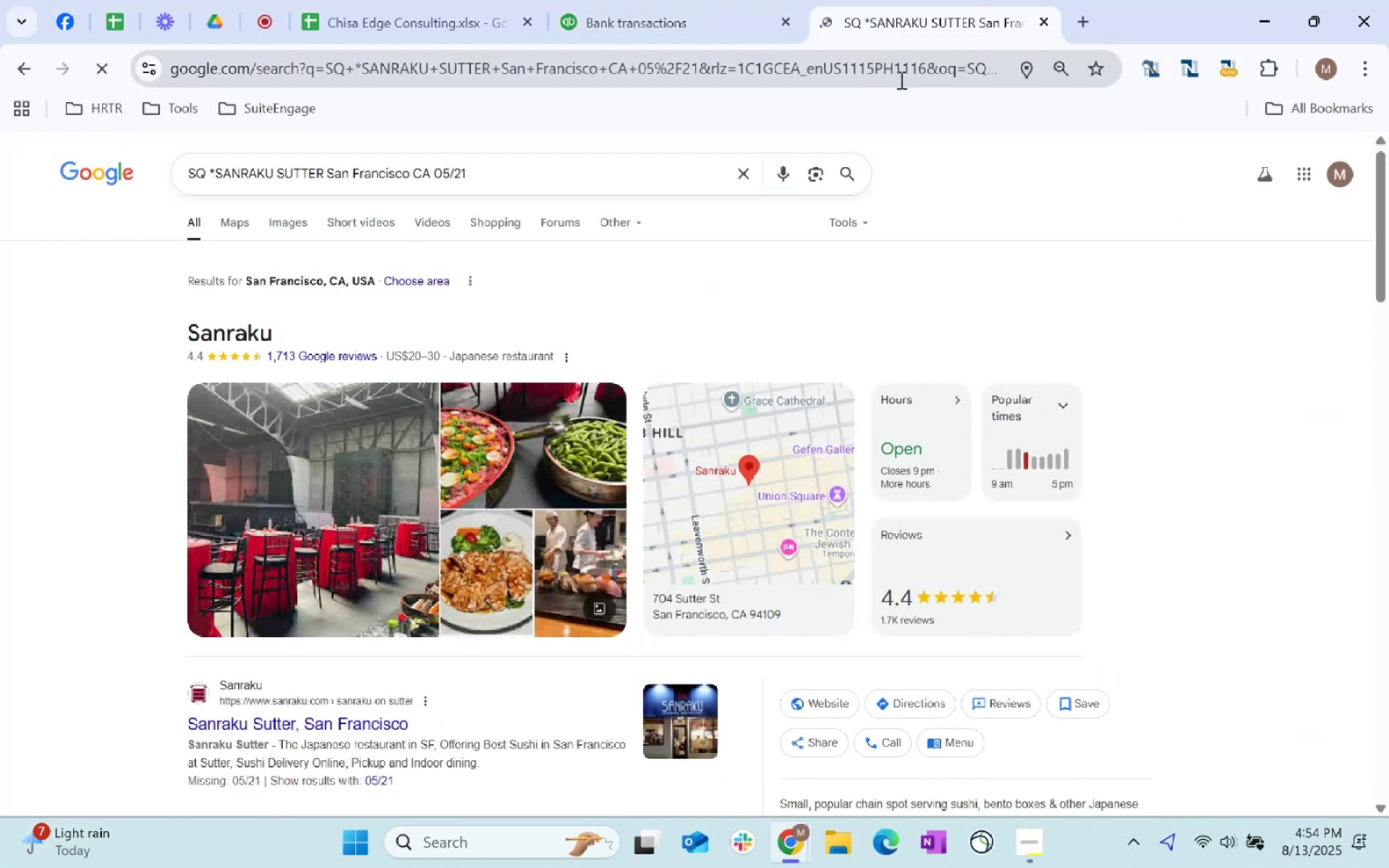 
left_click_drag(start_coordinate=[554, 0], to_coordinate=[558, 0])
 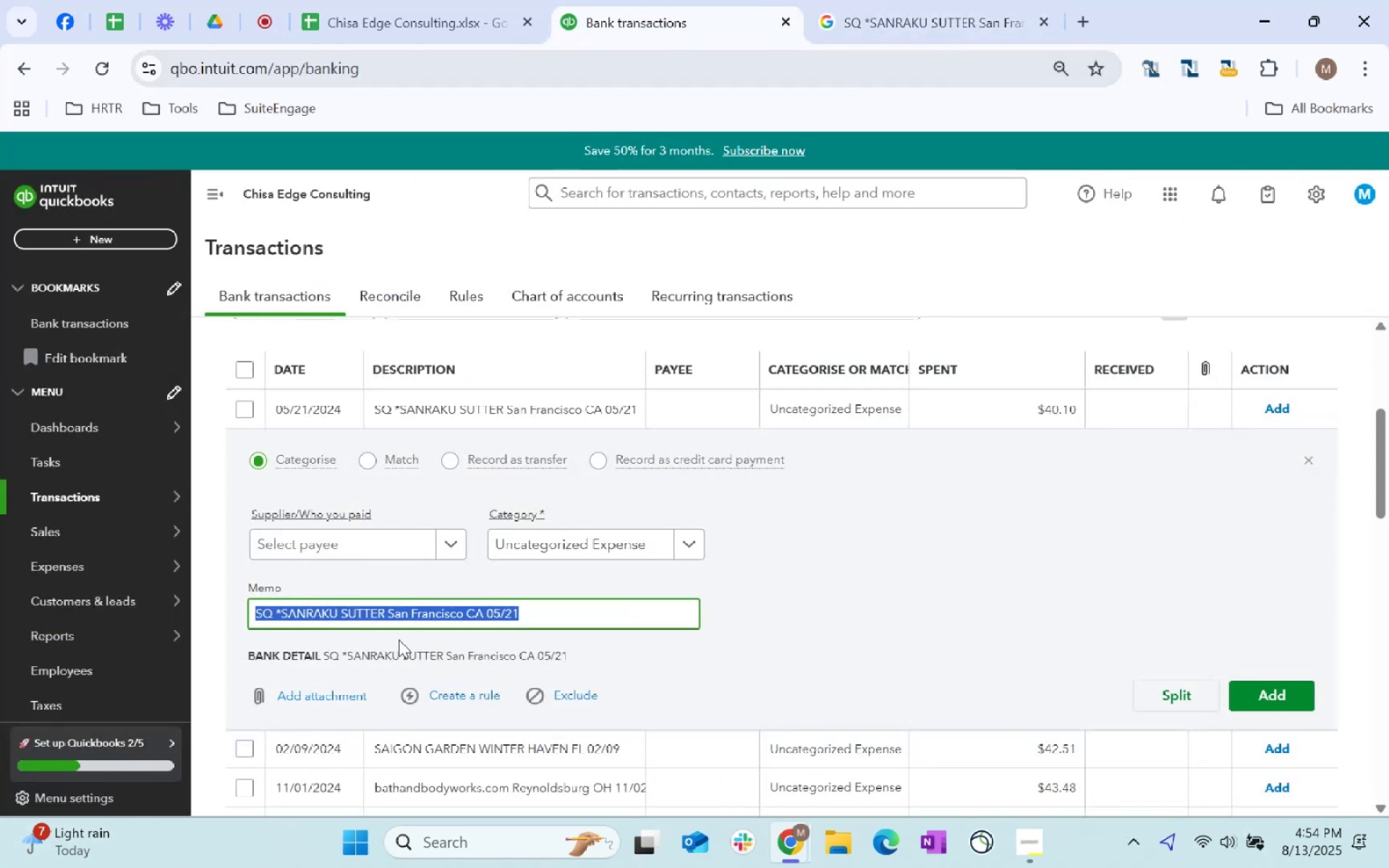 
left_click([362, 536])
 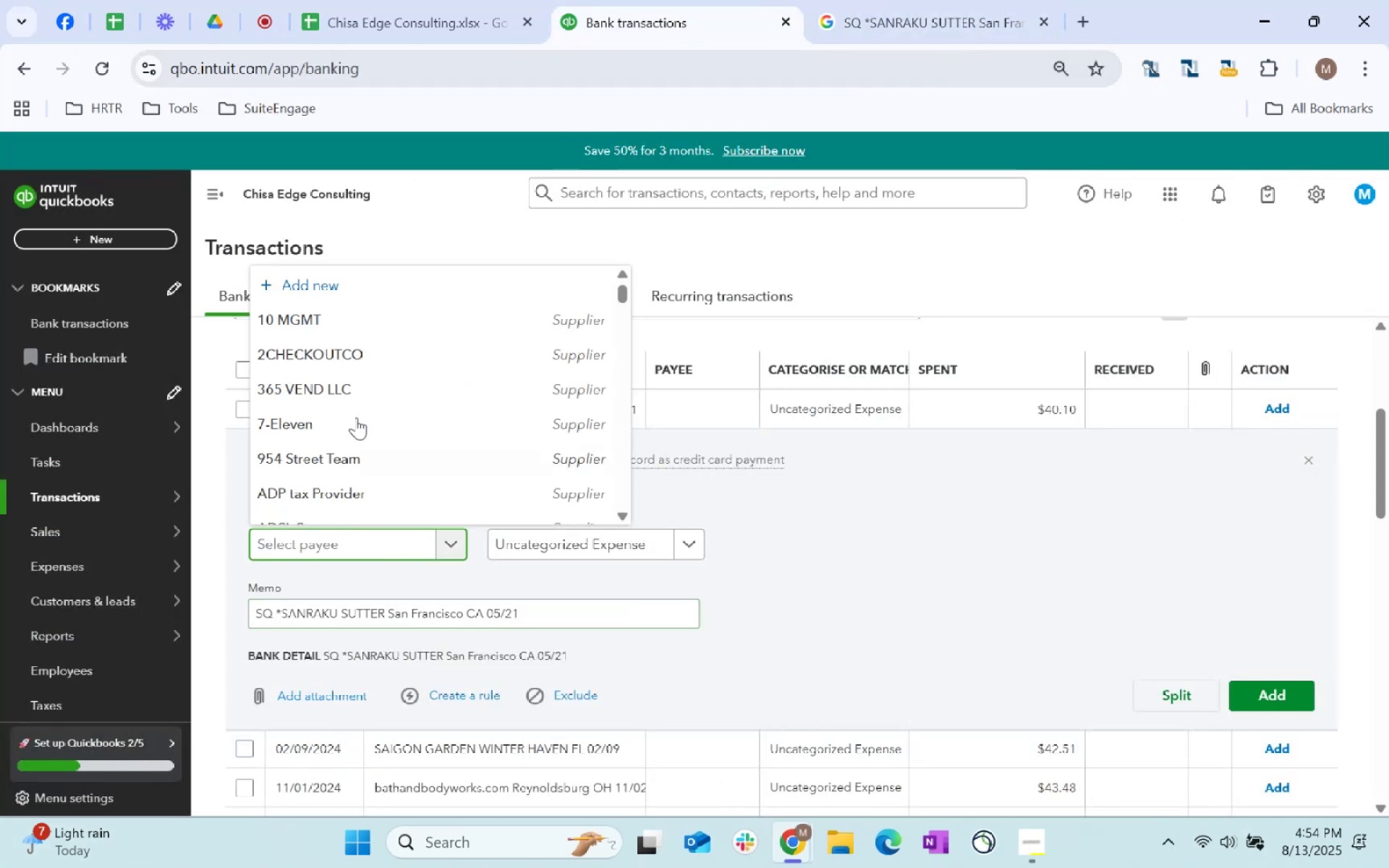 
type(restaurant)
key(Tab)
type(staff)
key(Tab)
 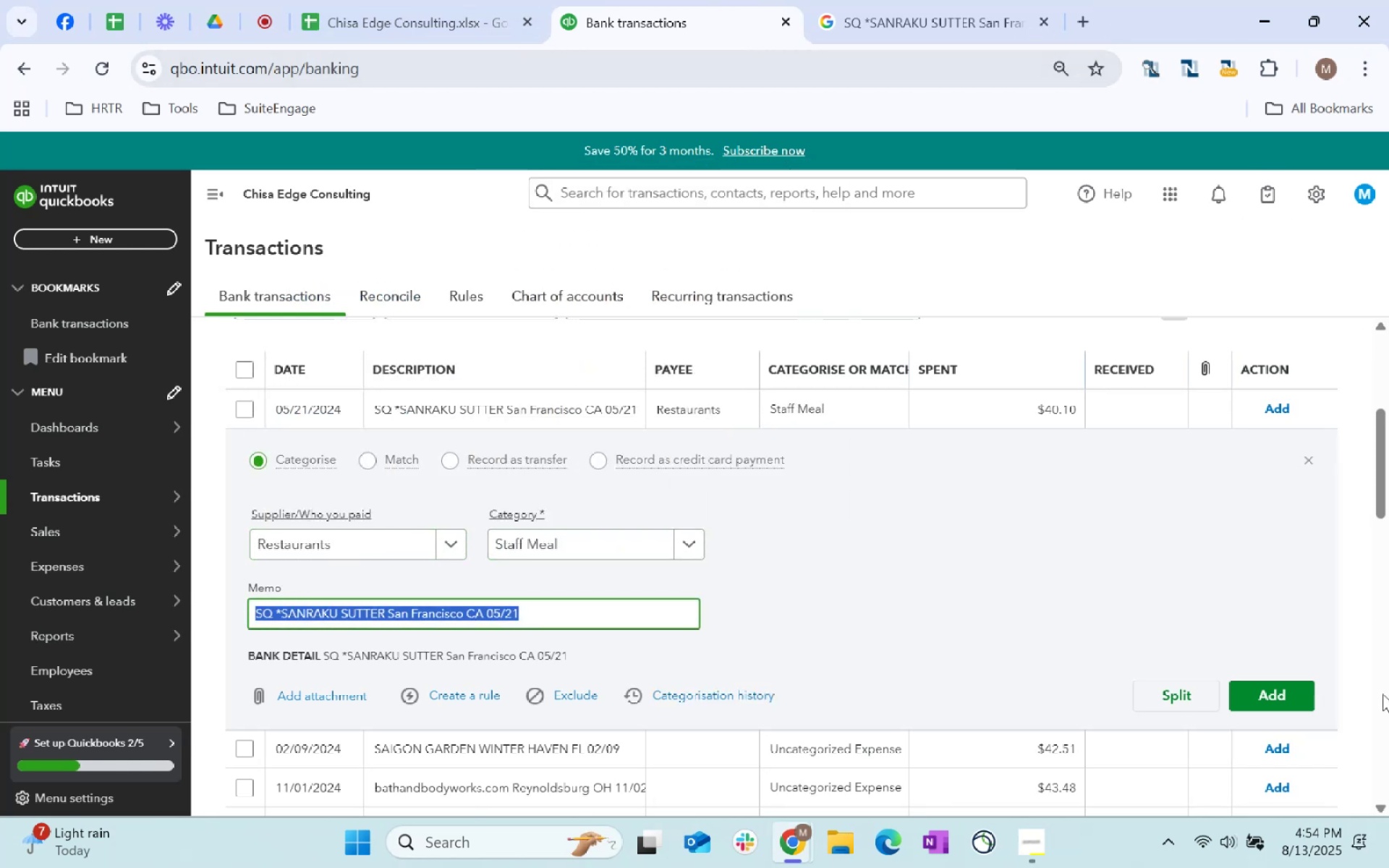 
left_click([1274, 694])
 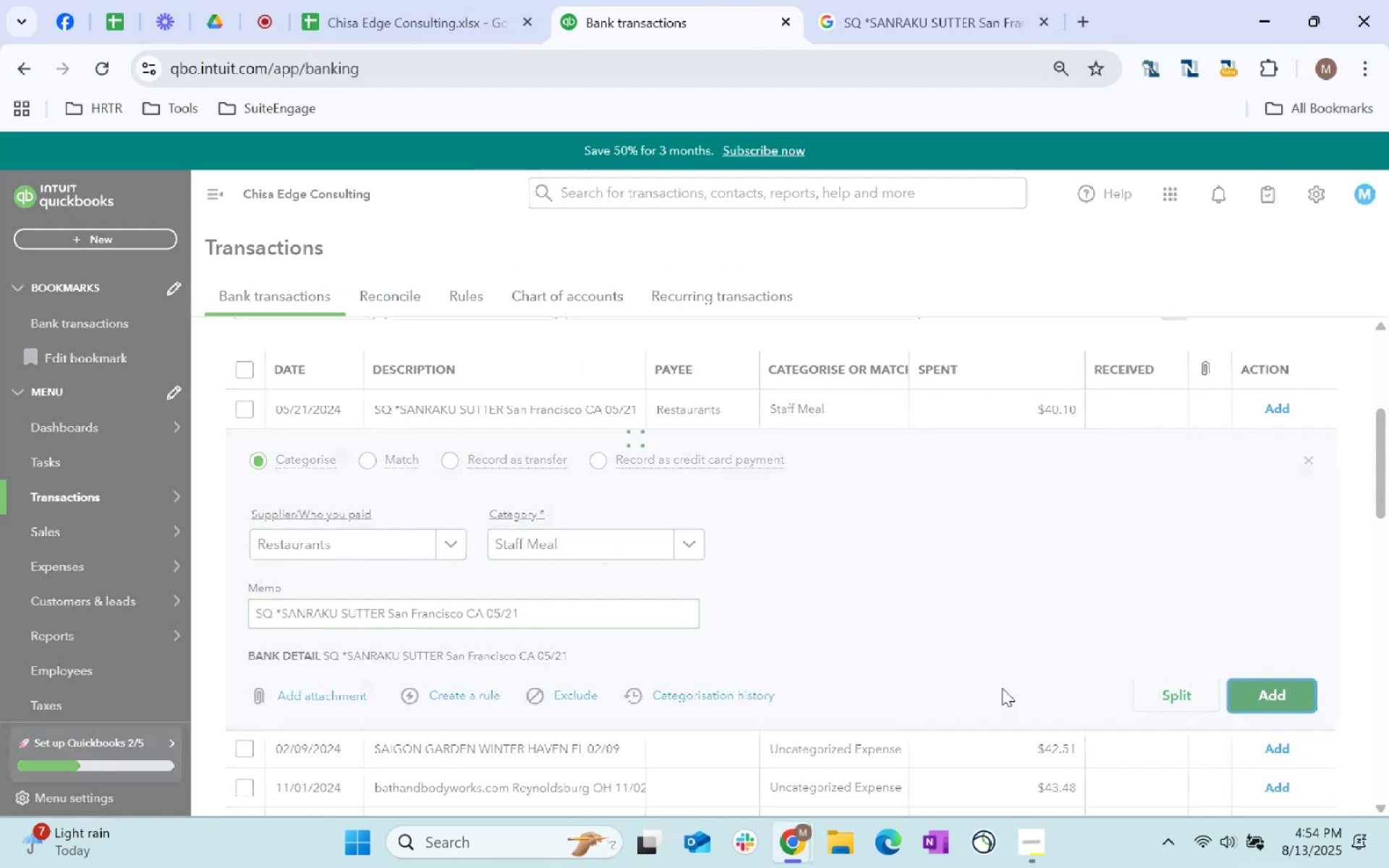 
scroll: coordinate [535, 403], scroll_direction: up, amount: 17.0
 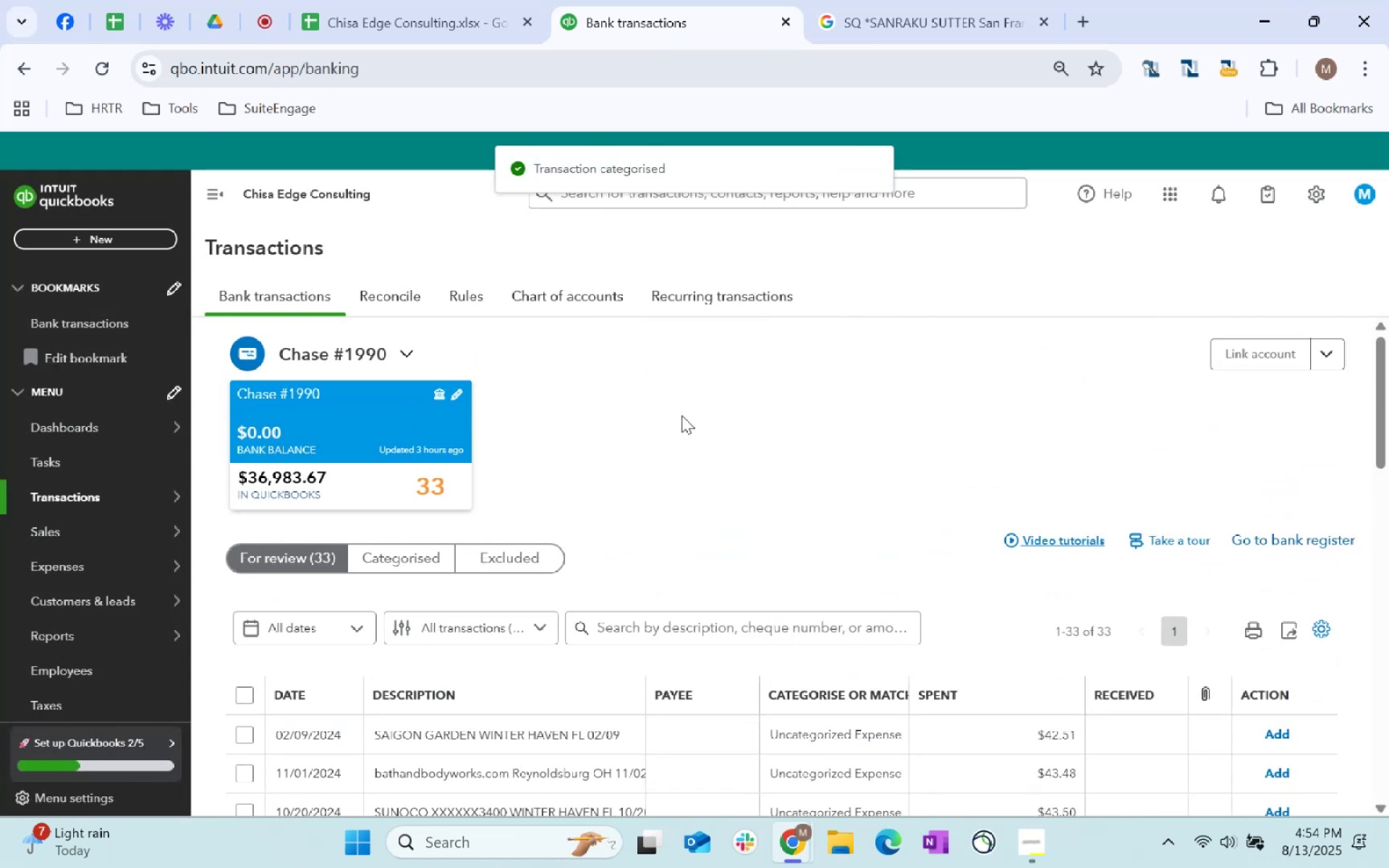 
scroll: coordinate [670, 415], scroll_direction: down, amount: 3.0
 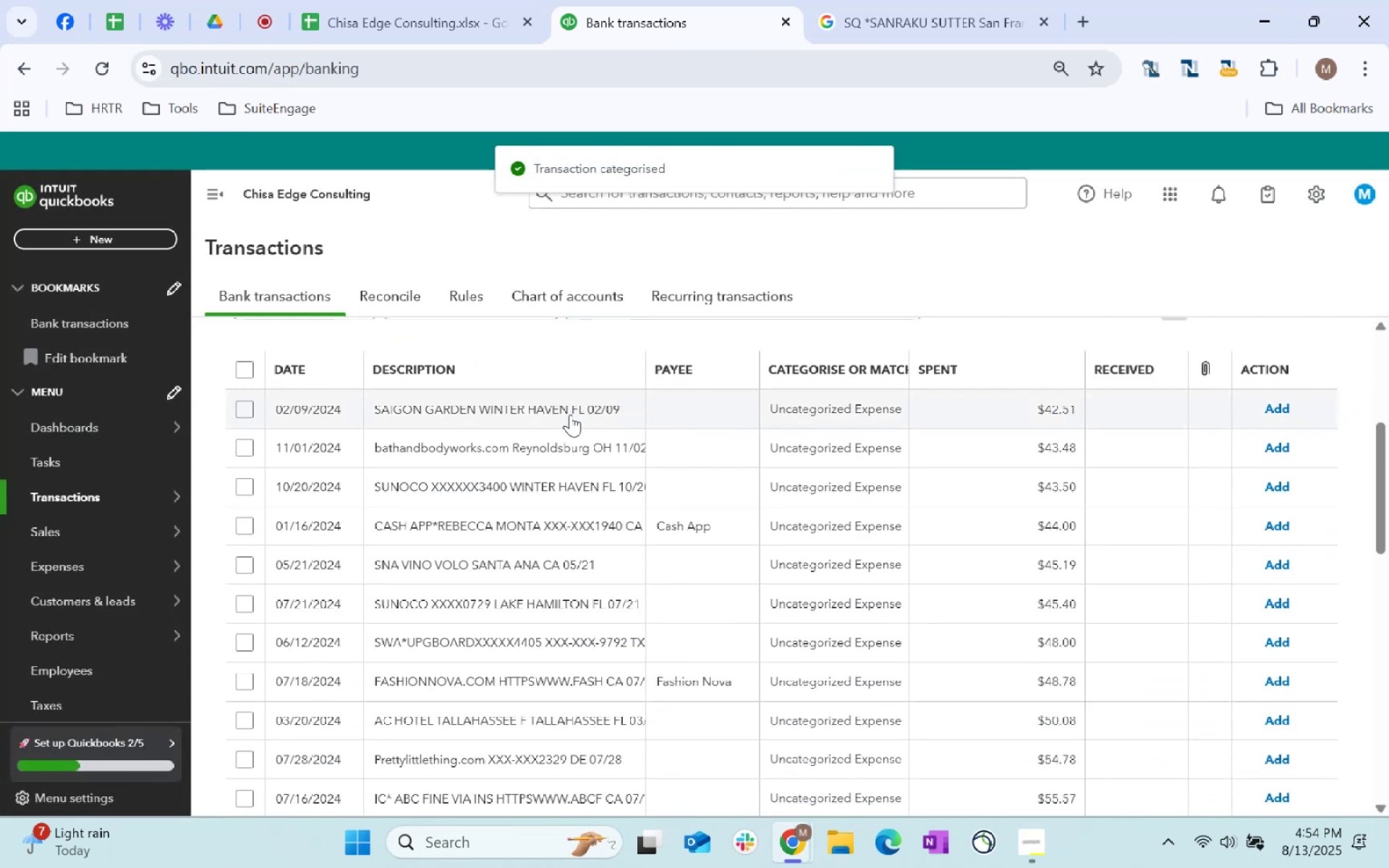 
left_click([570, 414])
 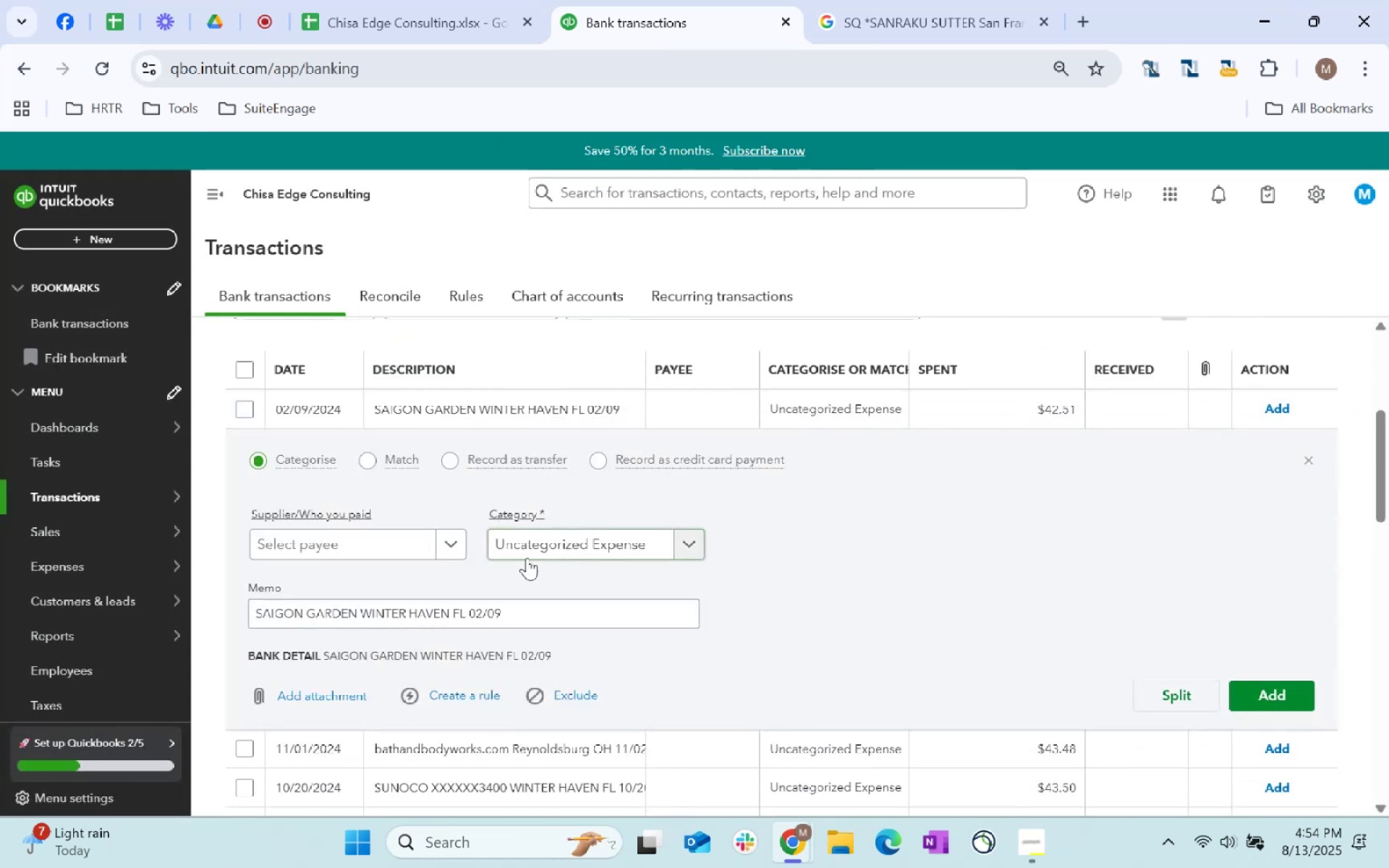 
left_click_drag(start_coordinate=[536, 613], to_coordinate=[0, 637])
 